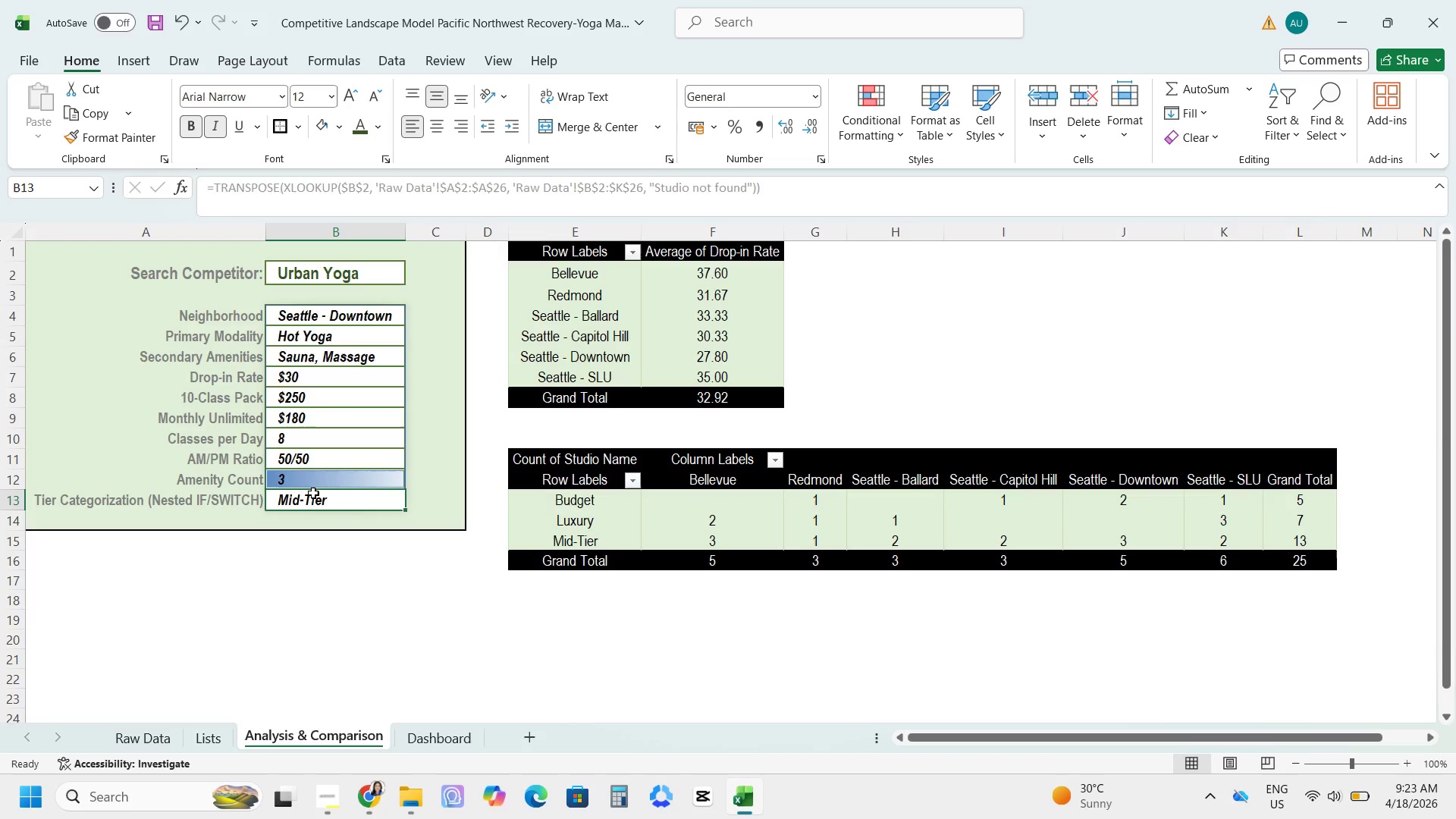 
wait(17.31)
 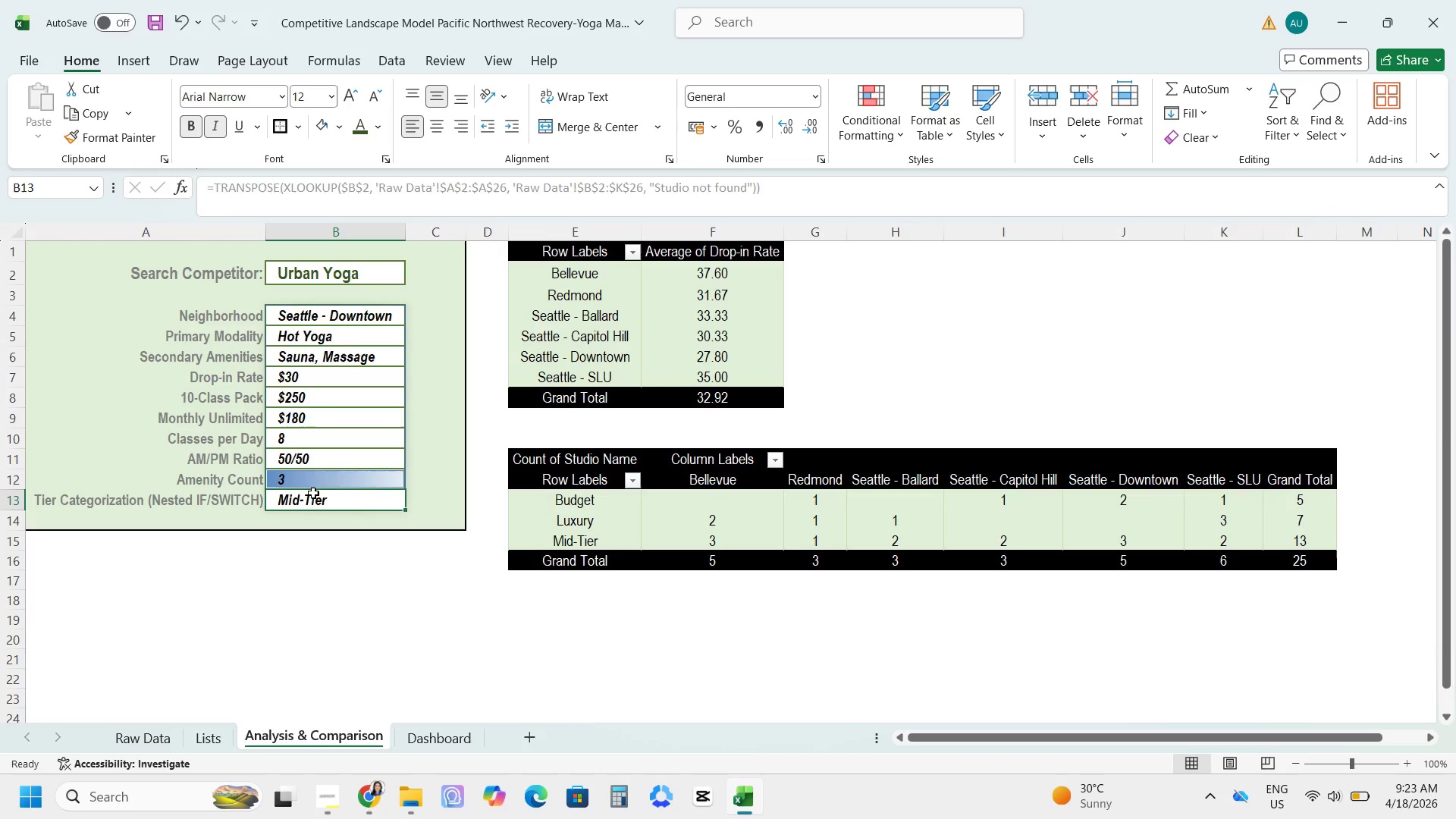 
mouse_move([920, 168])
 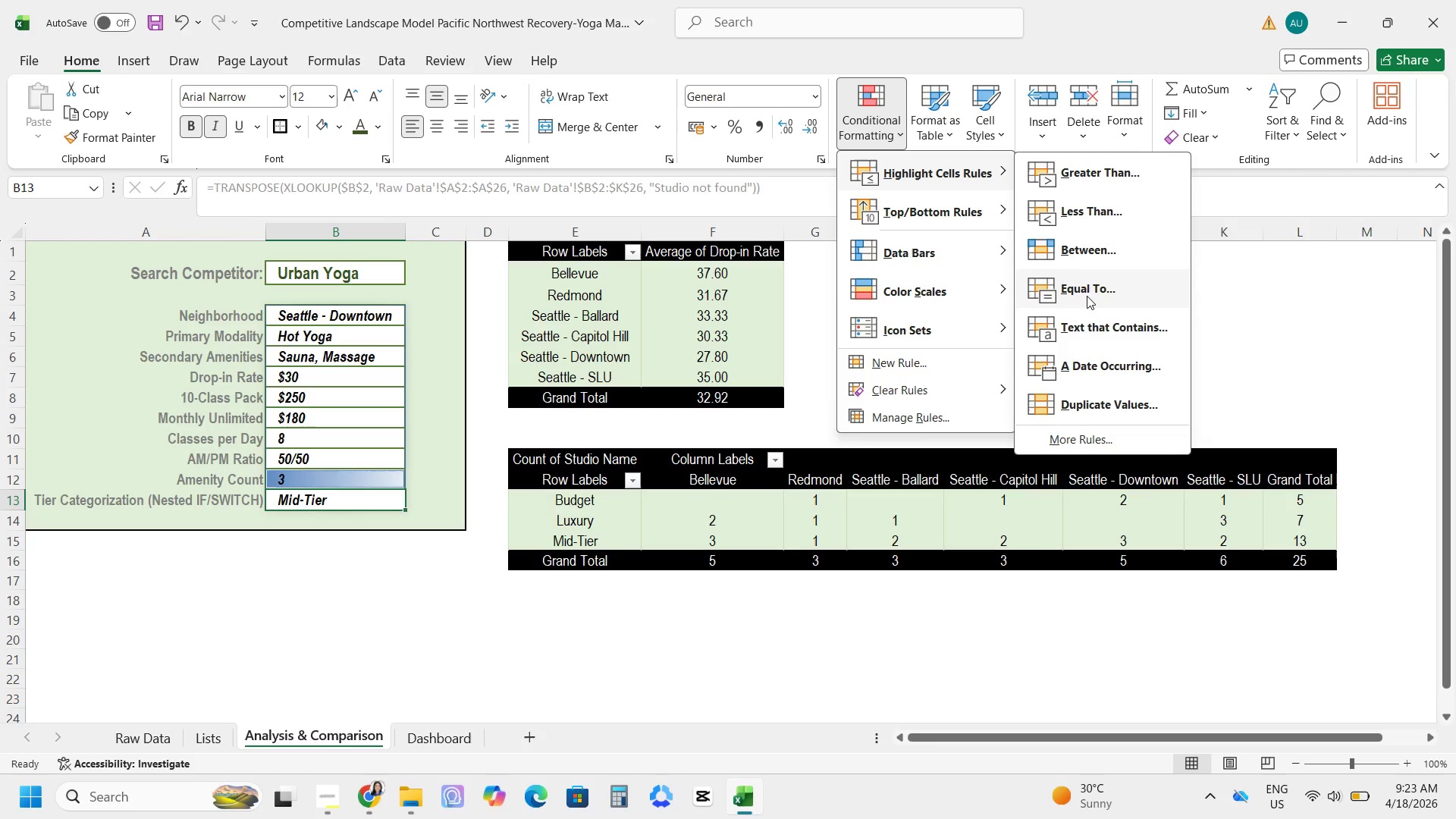 
left_click([1087, 296])
 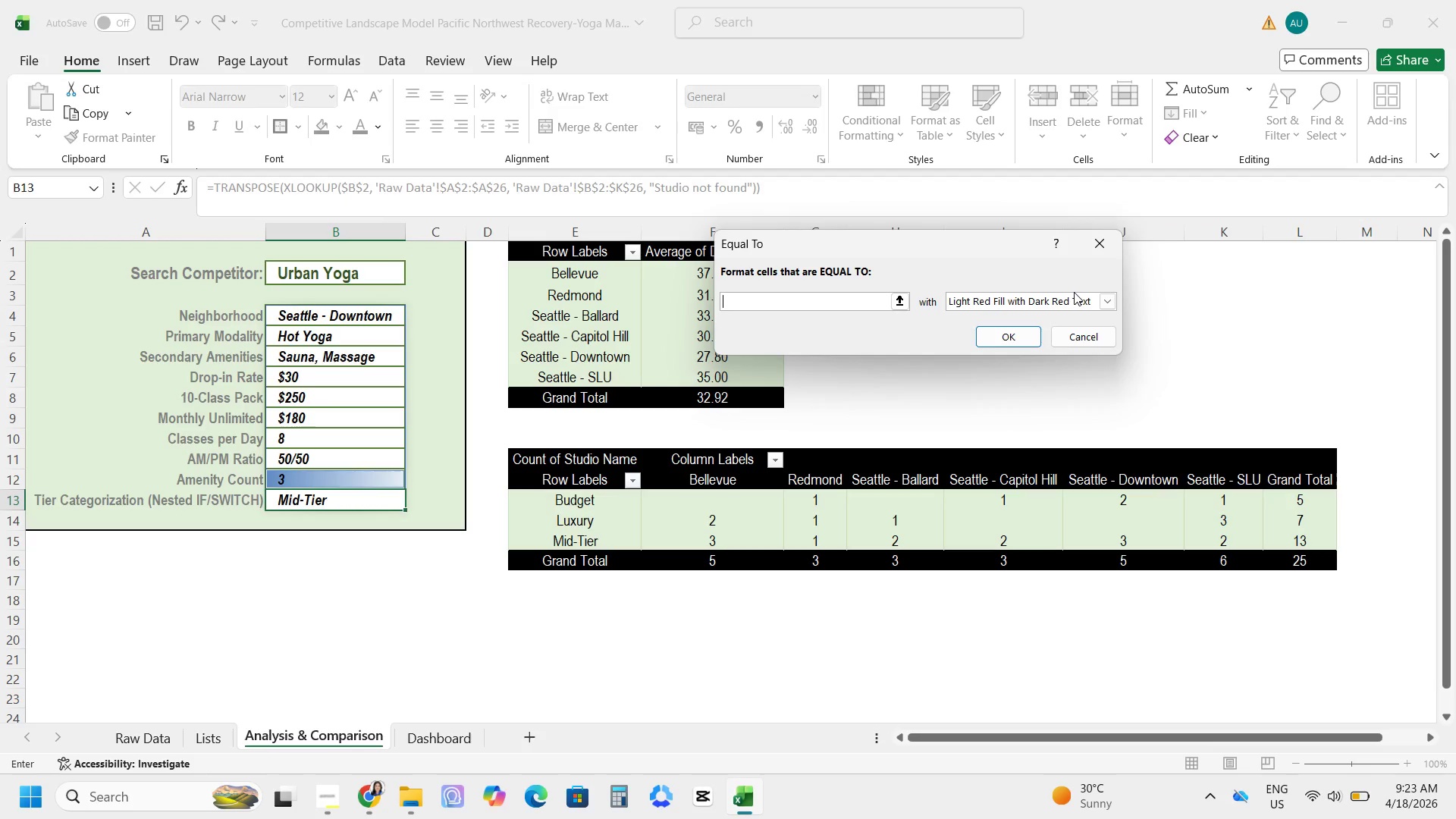 
wait(5.44)
 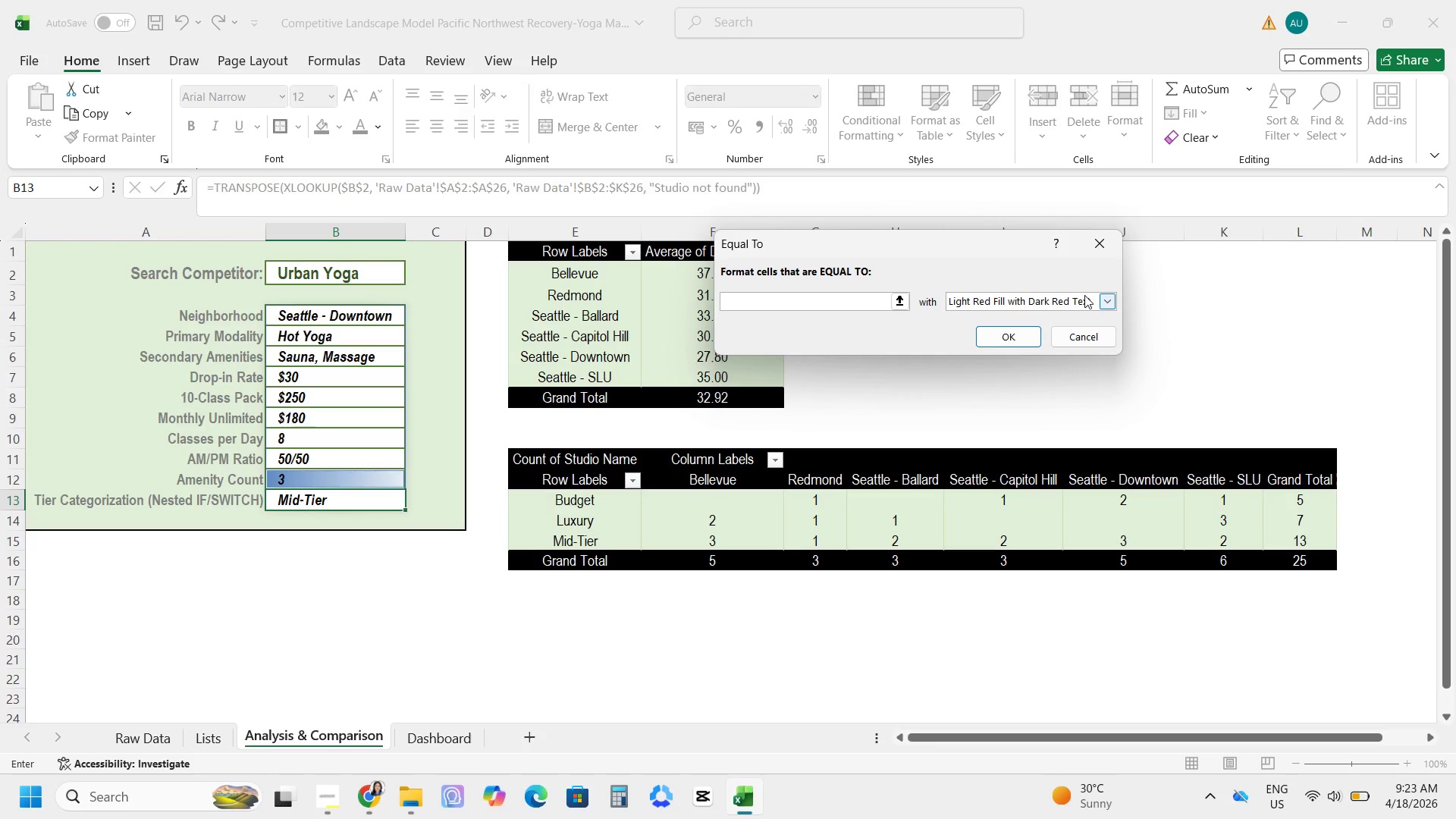 
type(Budget)
 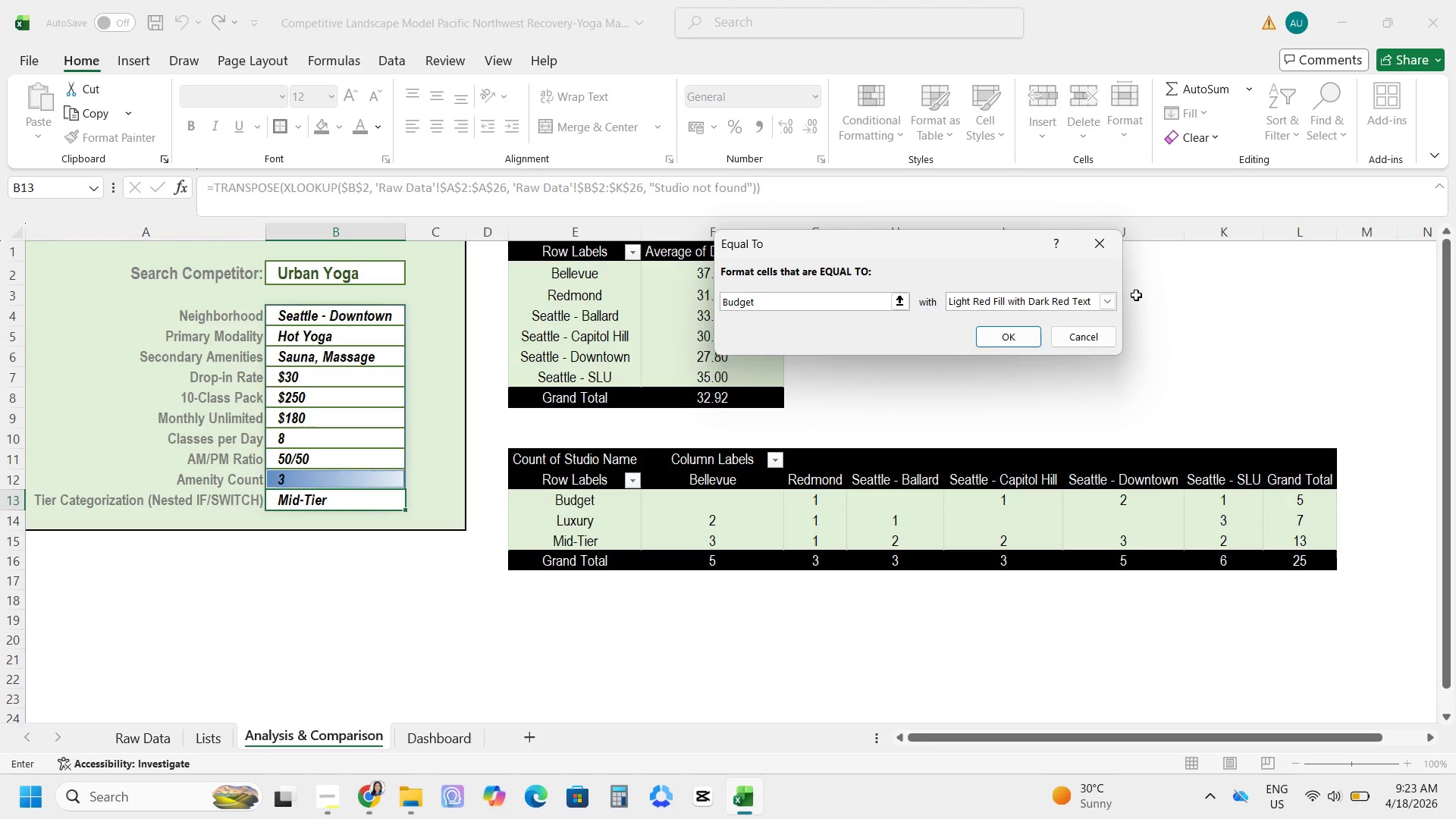 
left_click([1006, 340])
 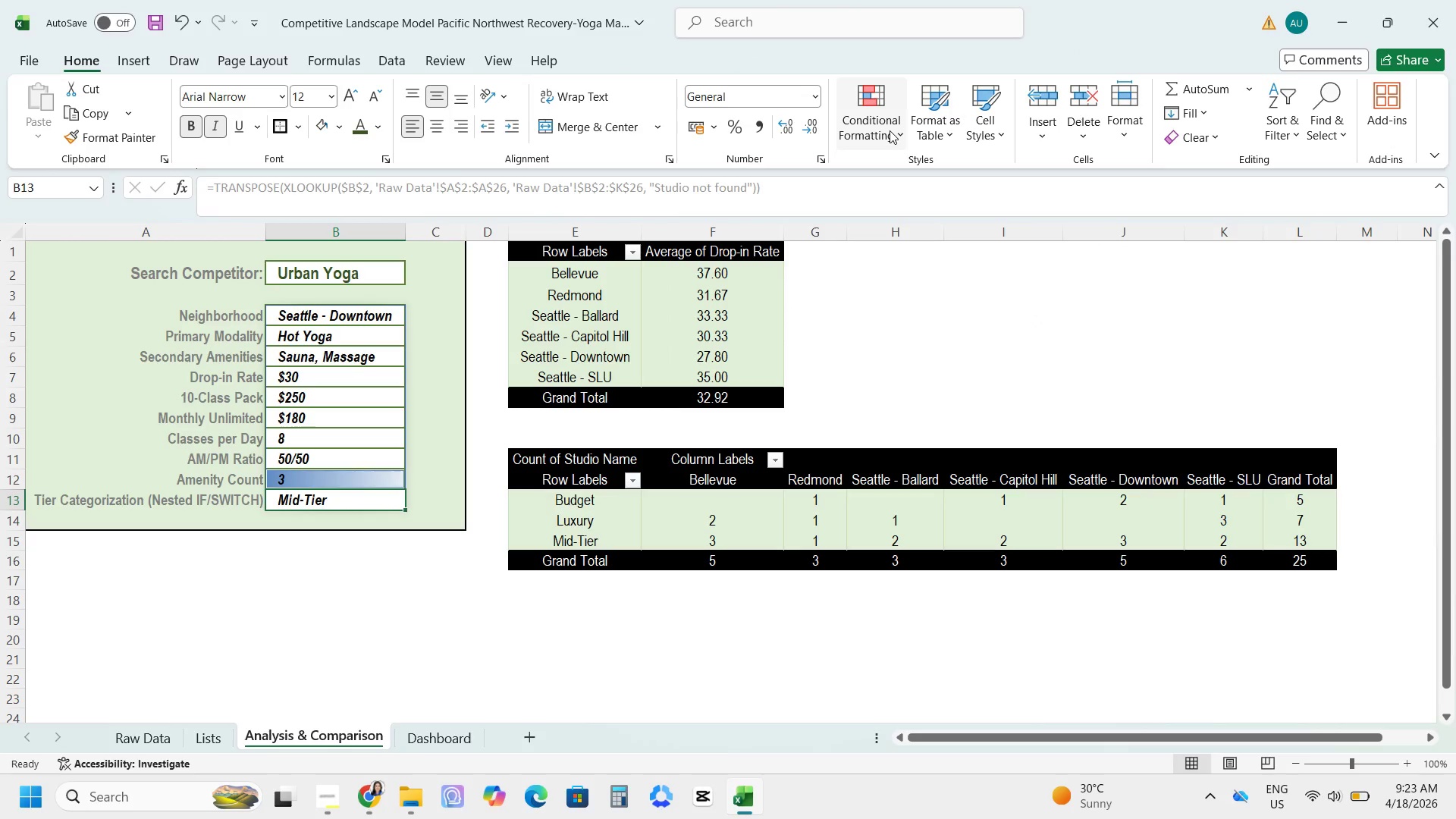 
left_click([890, 130])
 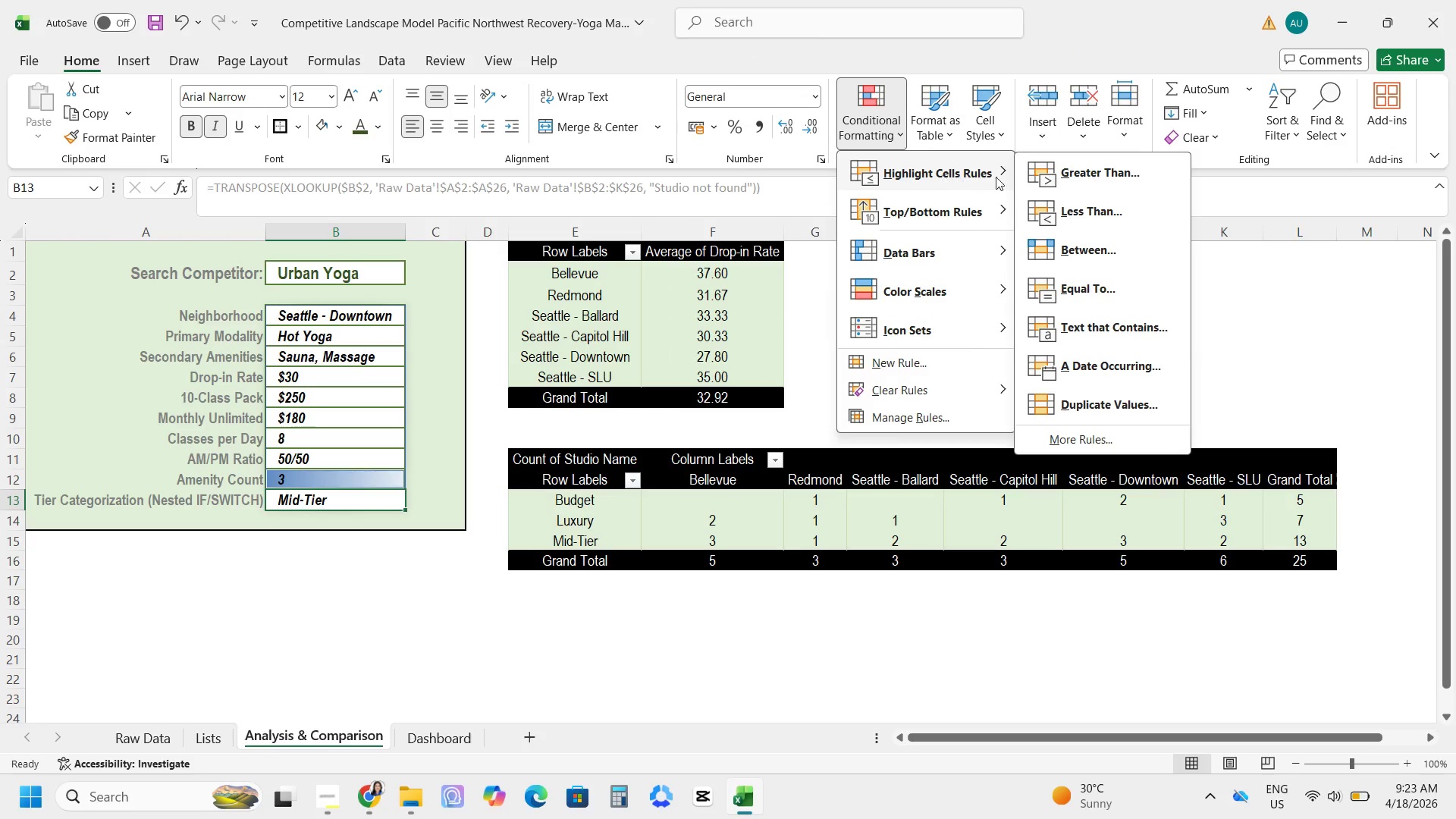 
left_click([1097, 278])
 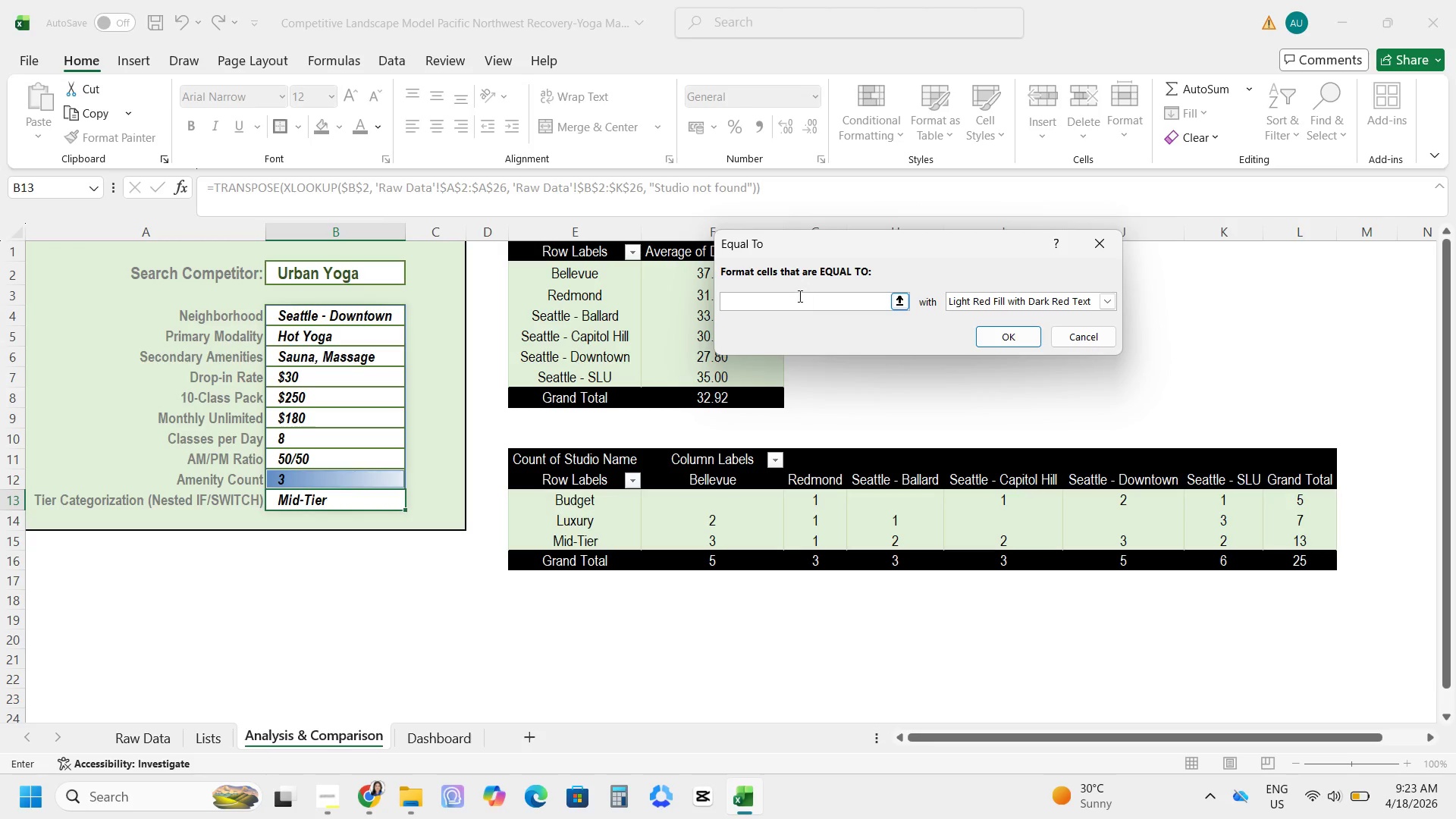 
type(Mic)
key(Backspace)
type(d-Tier)
 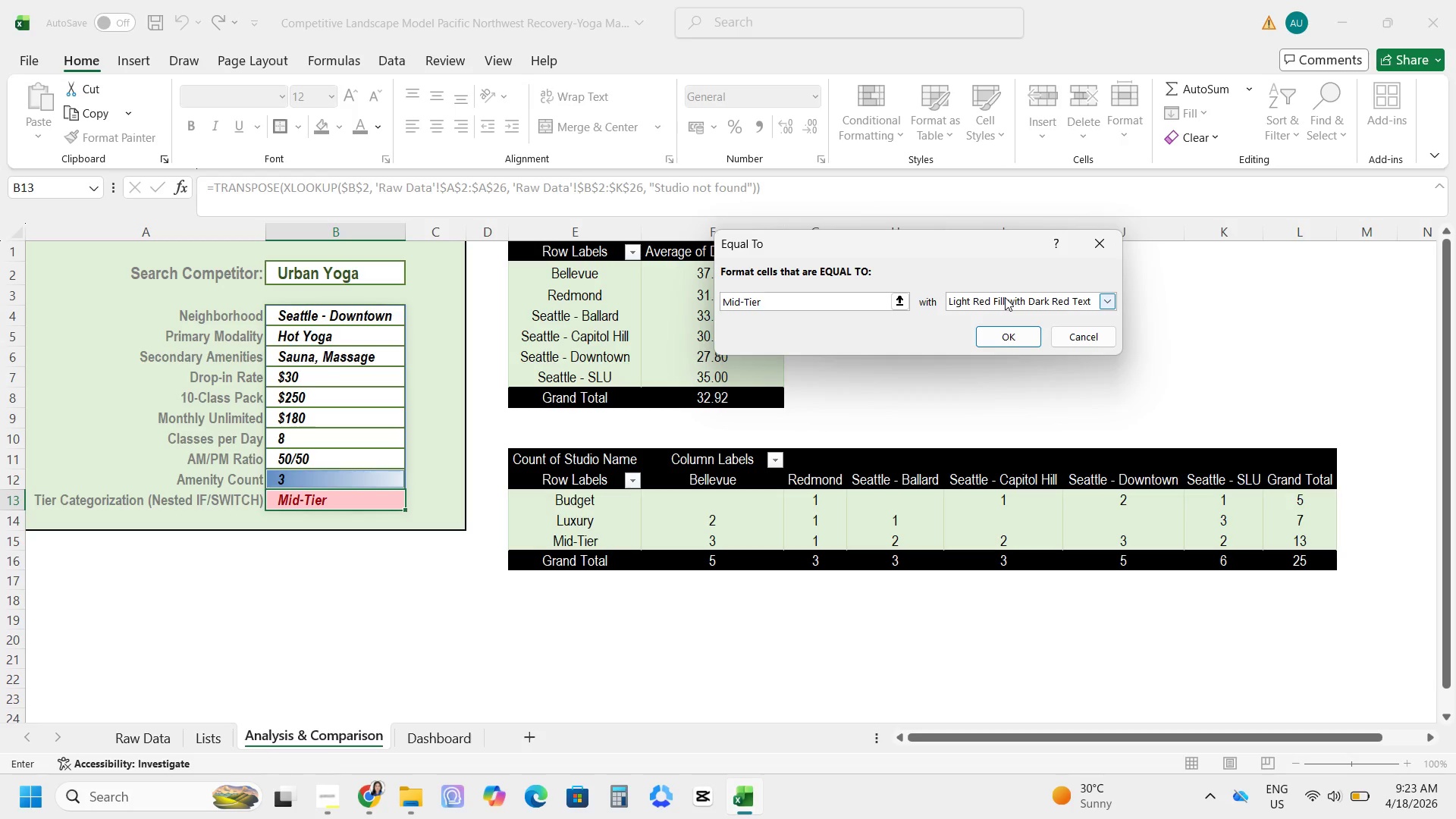 
wait(8.81)
 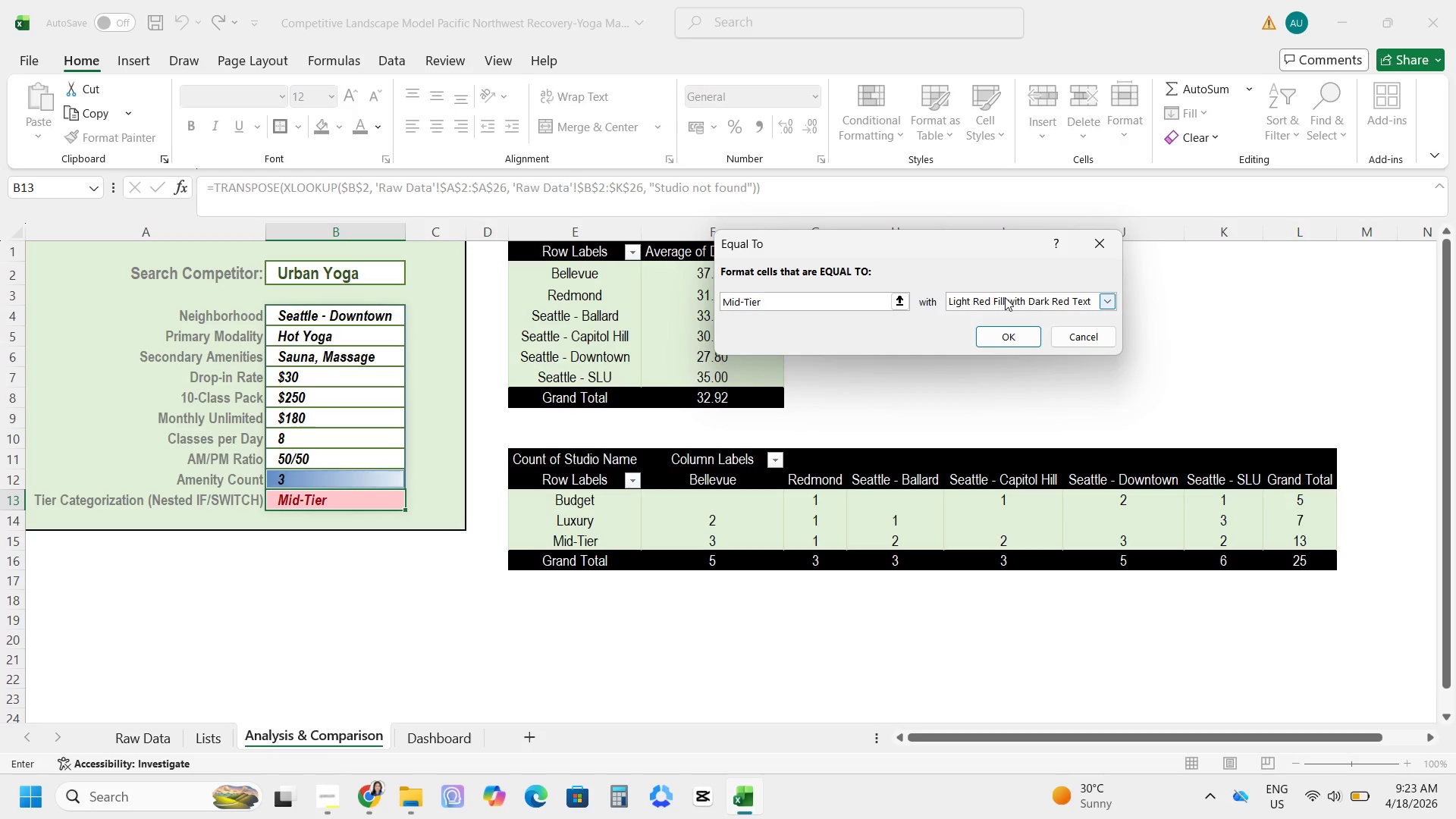 
left_click([1051, 331])
 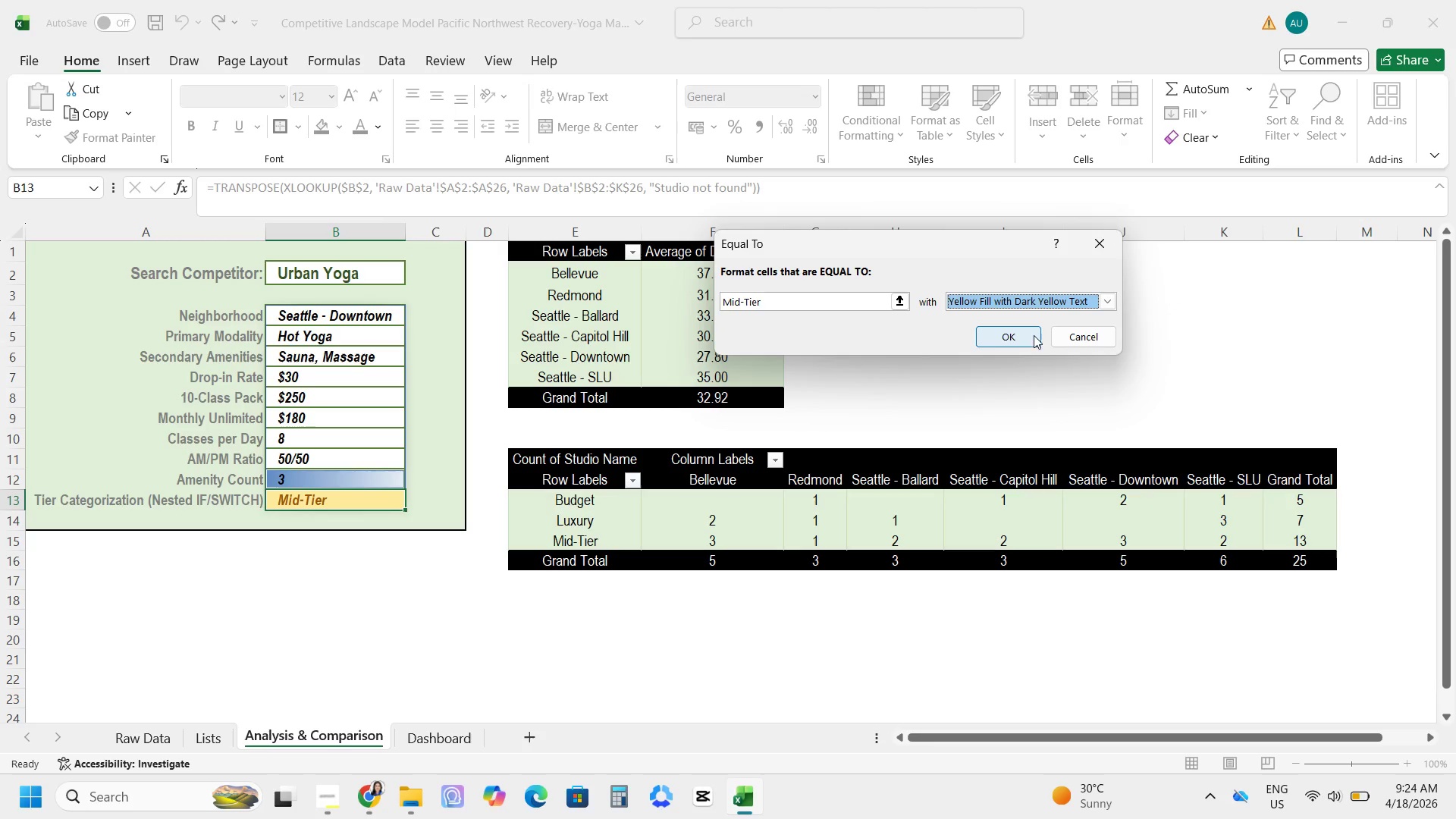 
left_click([1024, 337])
 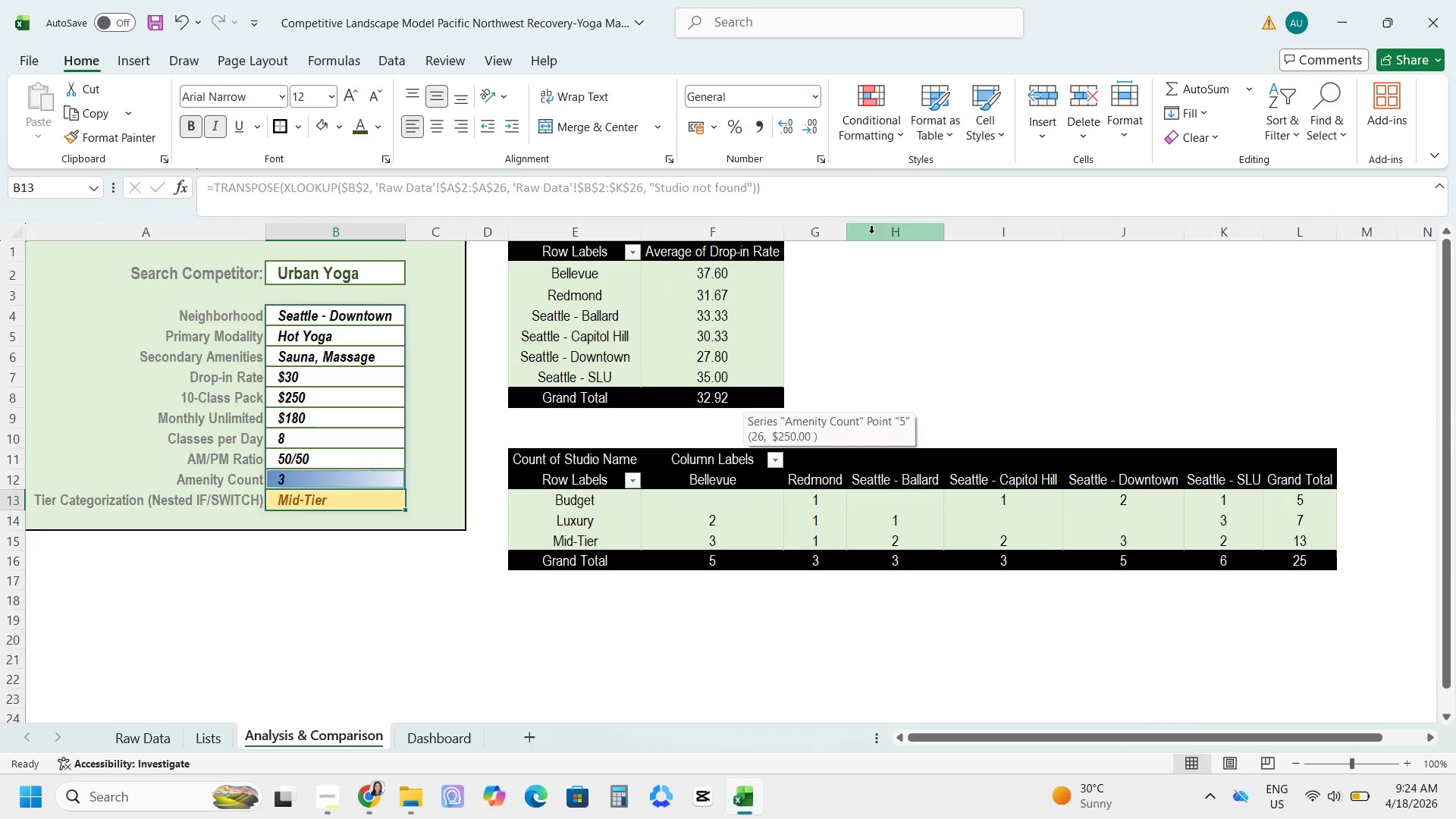 
left_click([876, 145])
 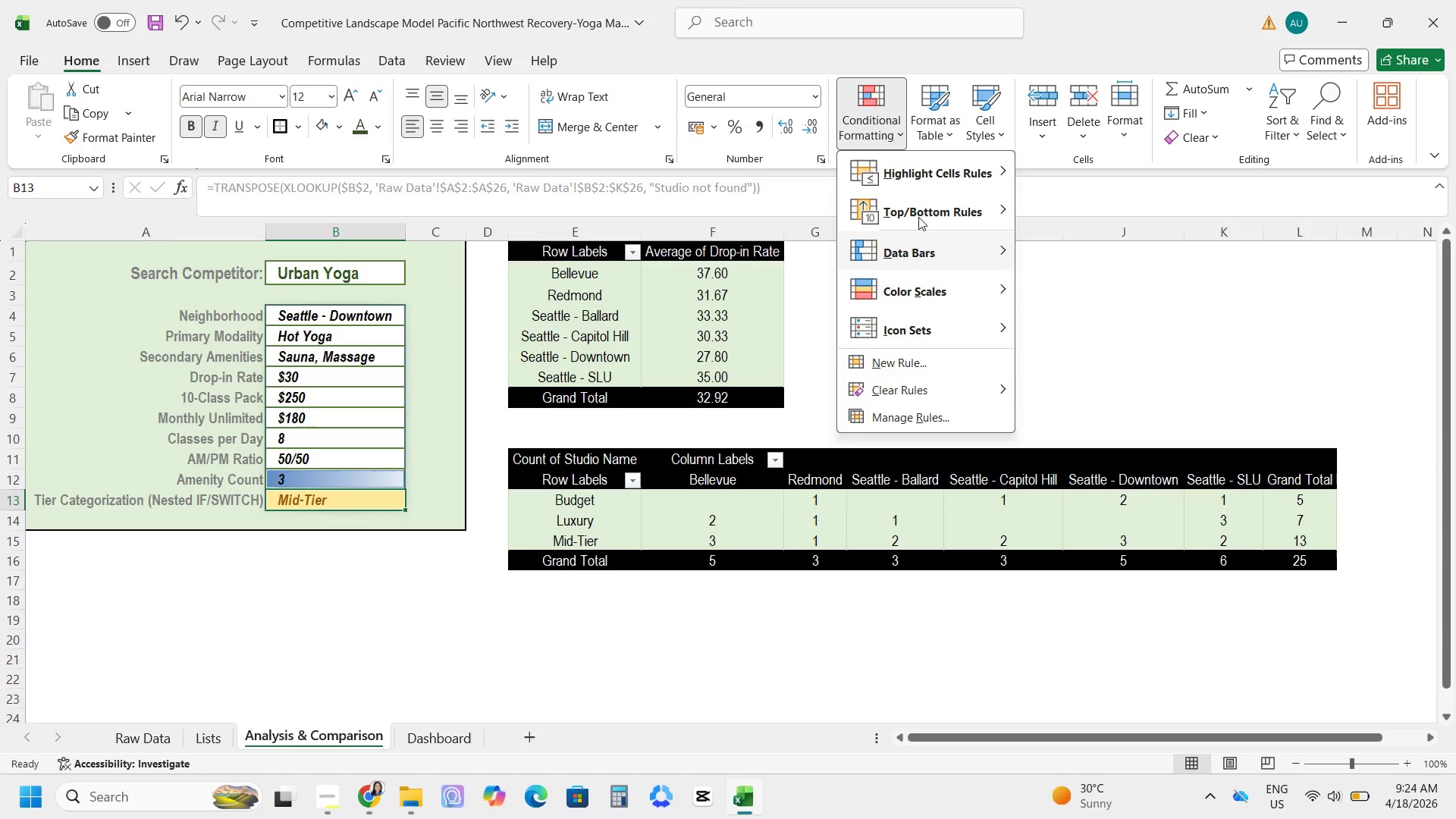 
left_click([920, 174])
 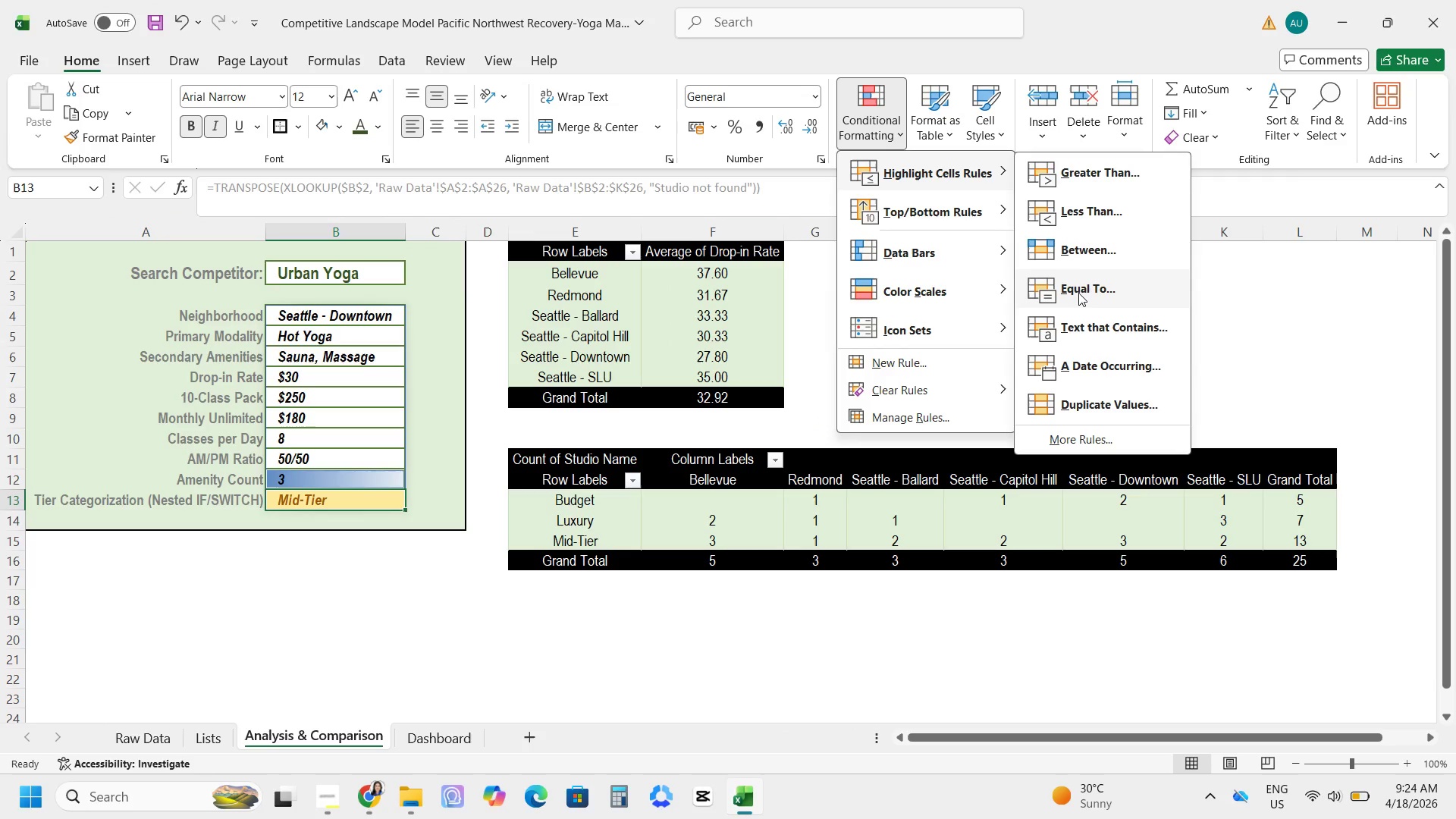 
left_click([1078, 293])
 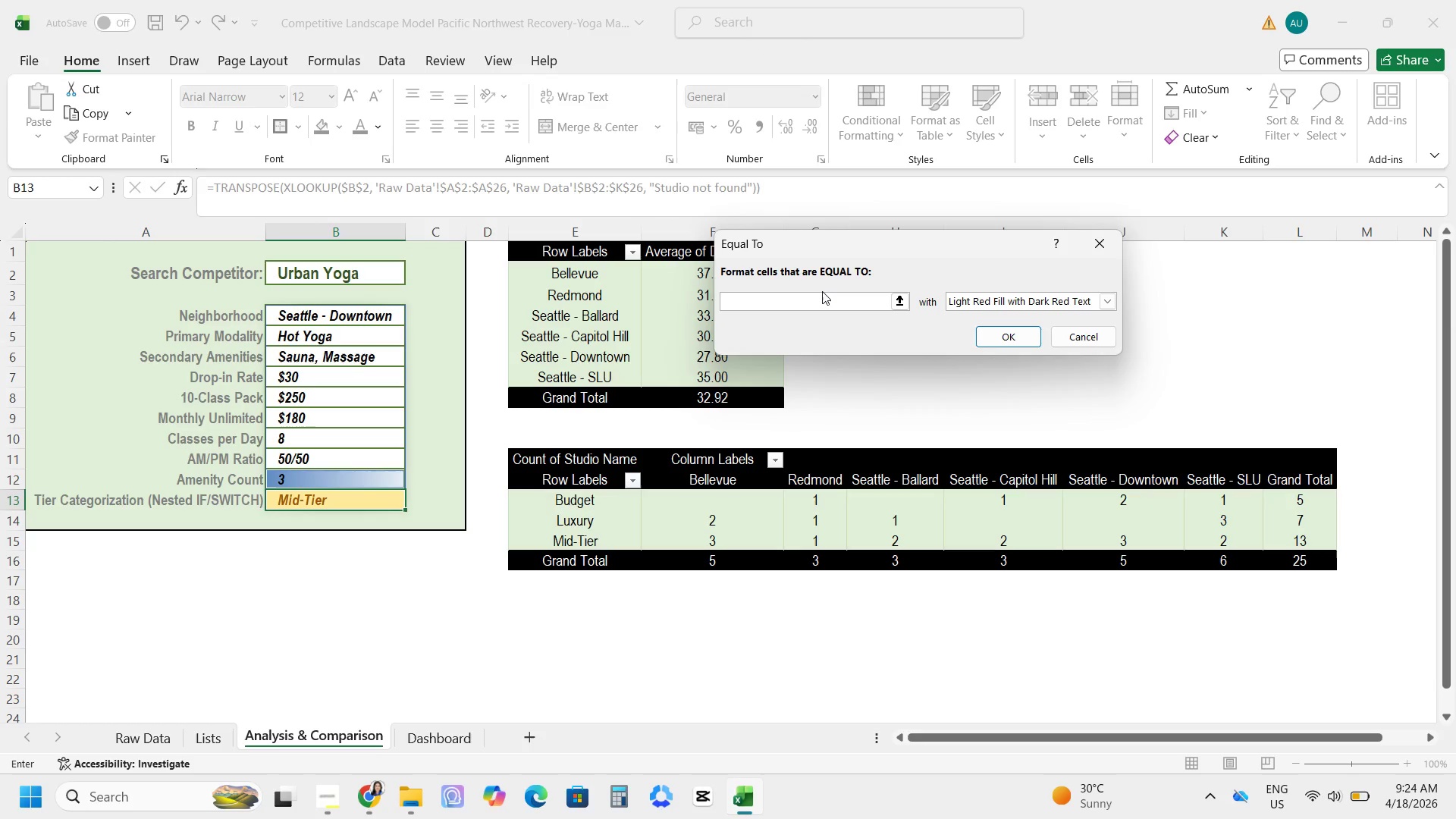 
type(Luxury)
 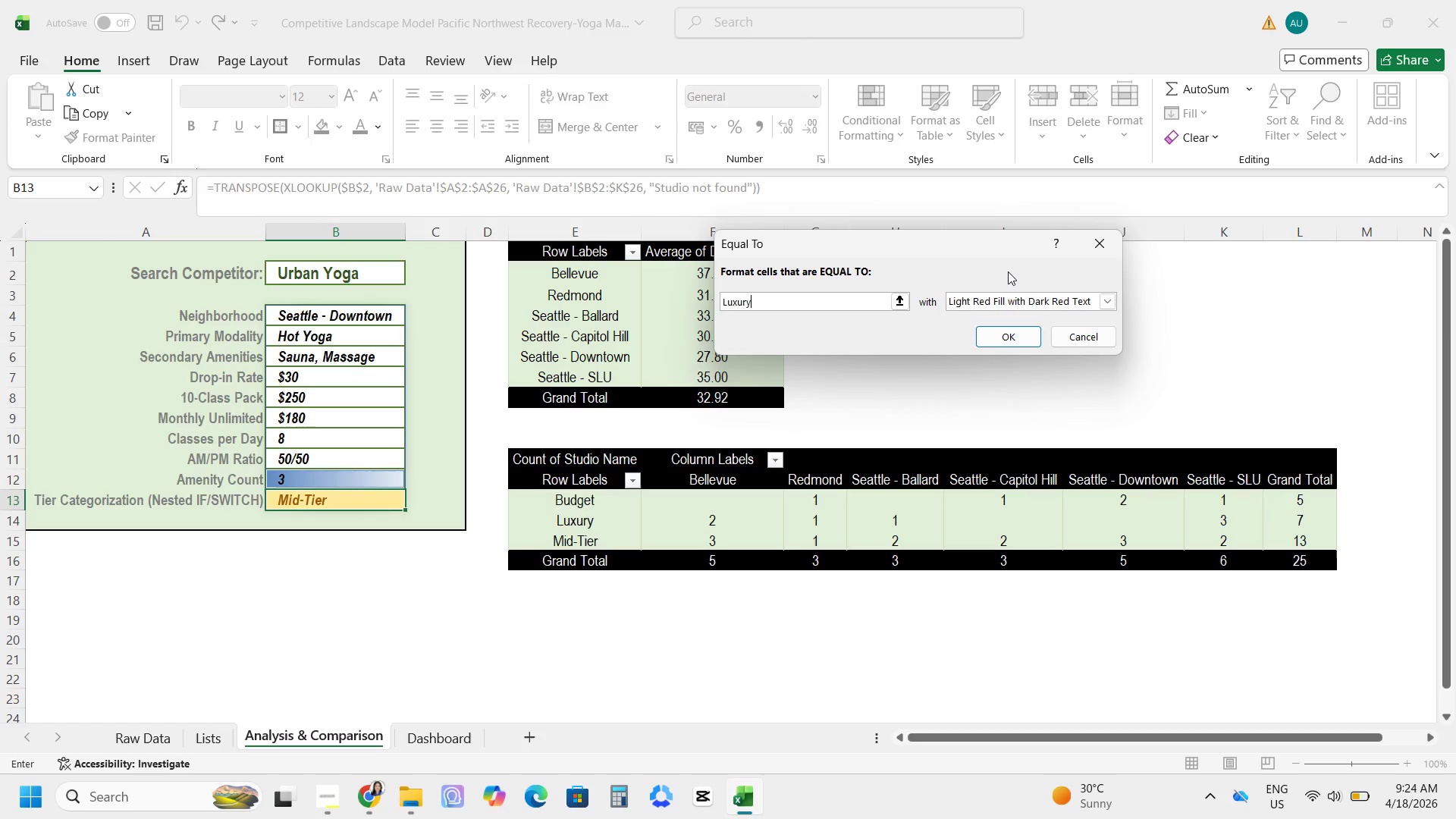 
left_click([1105, 300])
 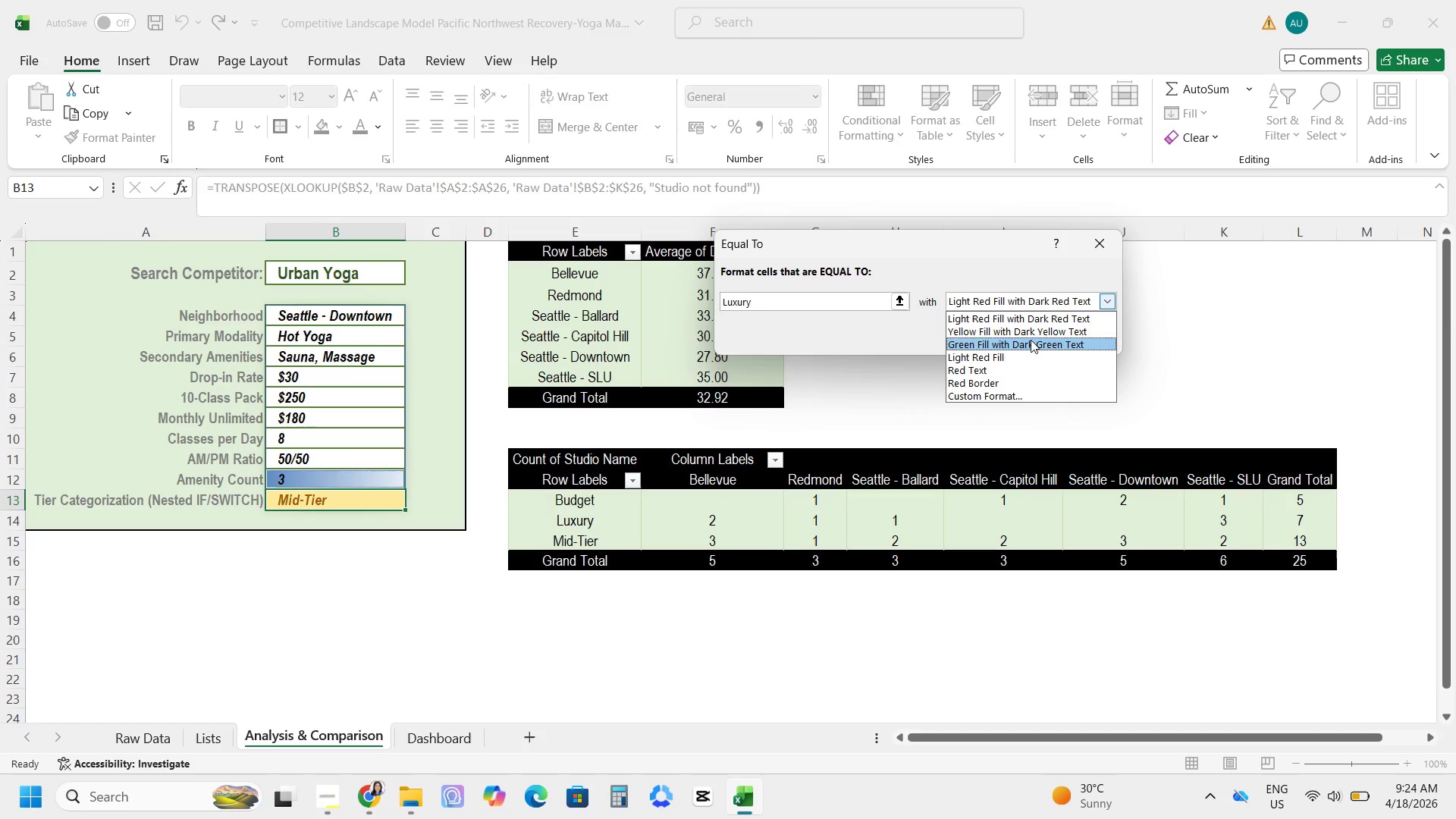 
left_click_drag(start_coordinate=[1025, 334], to_coordinate=[1025, 347])
 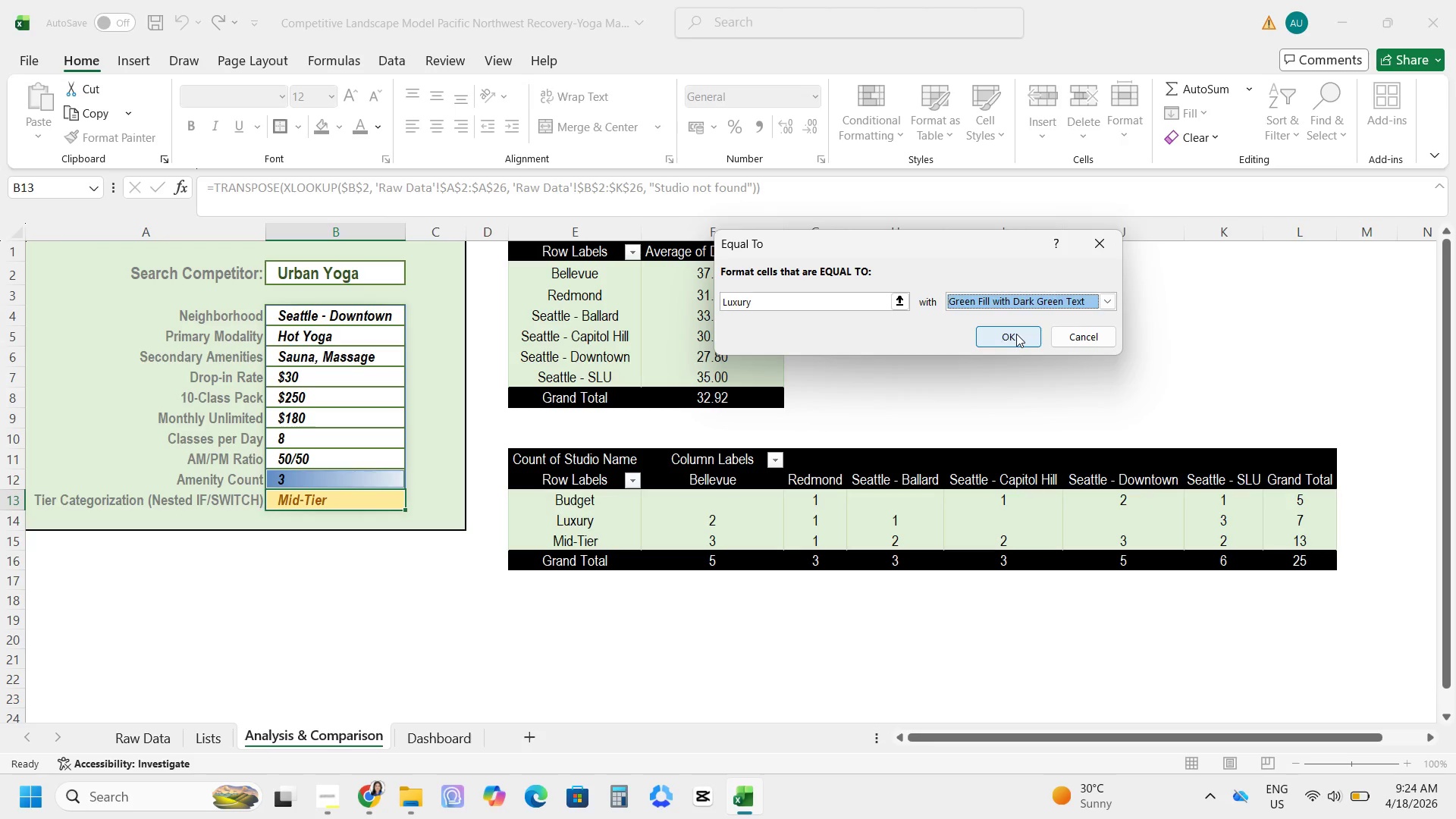 
left_click([1016, 334])
 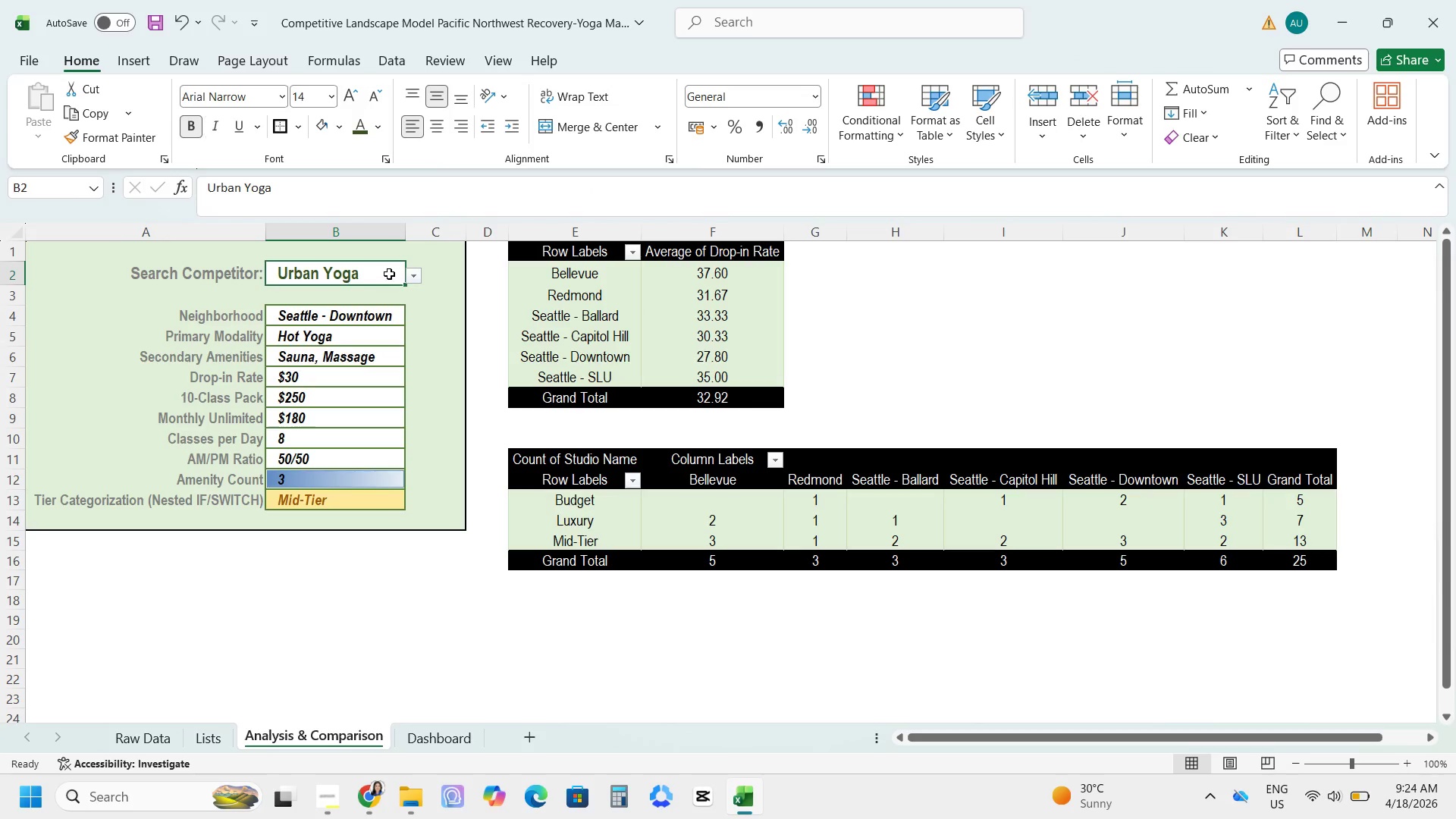 
left_click([374, 277])
 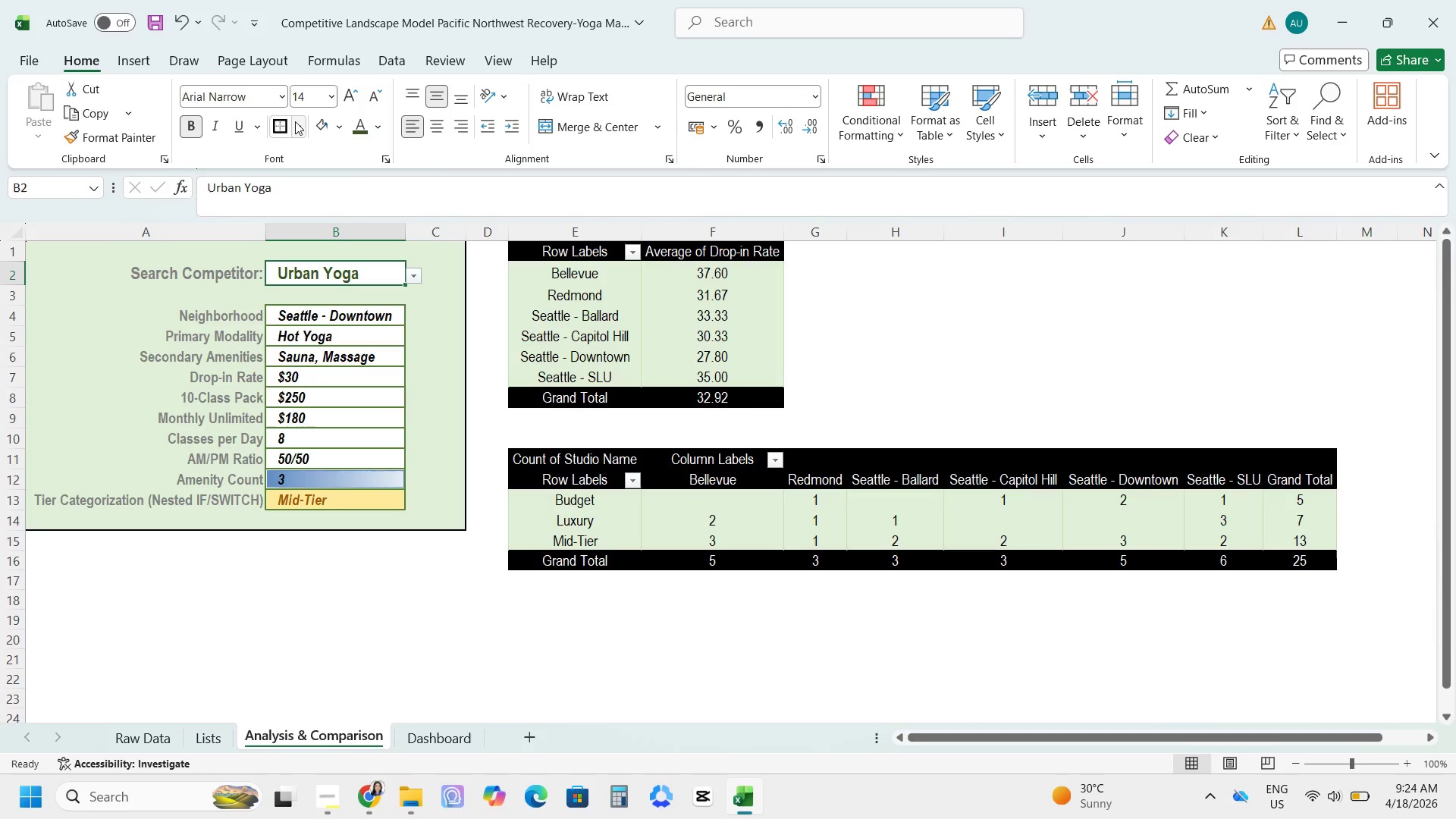 
left_click([376, 129])
 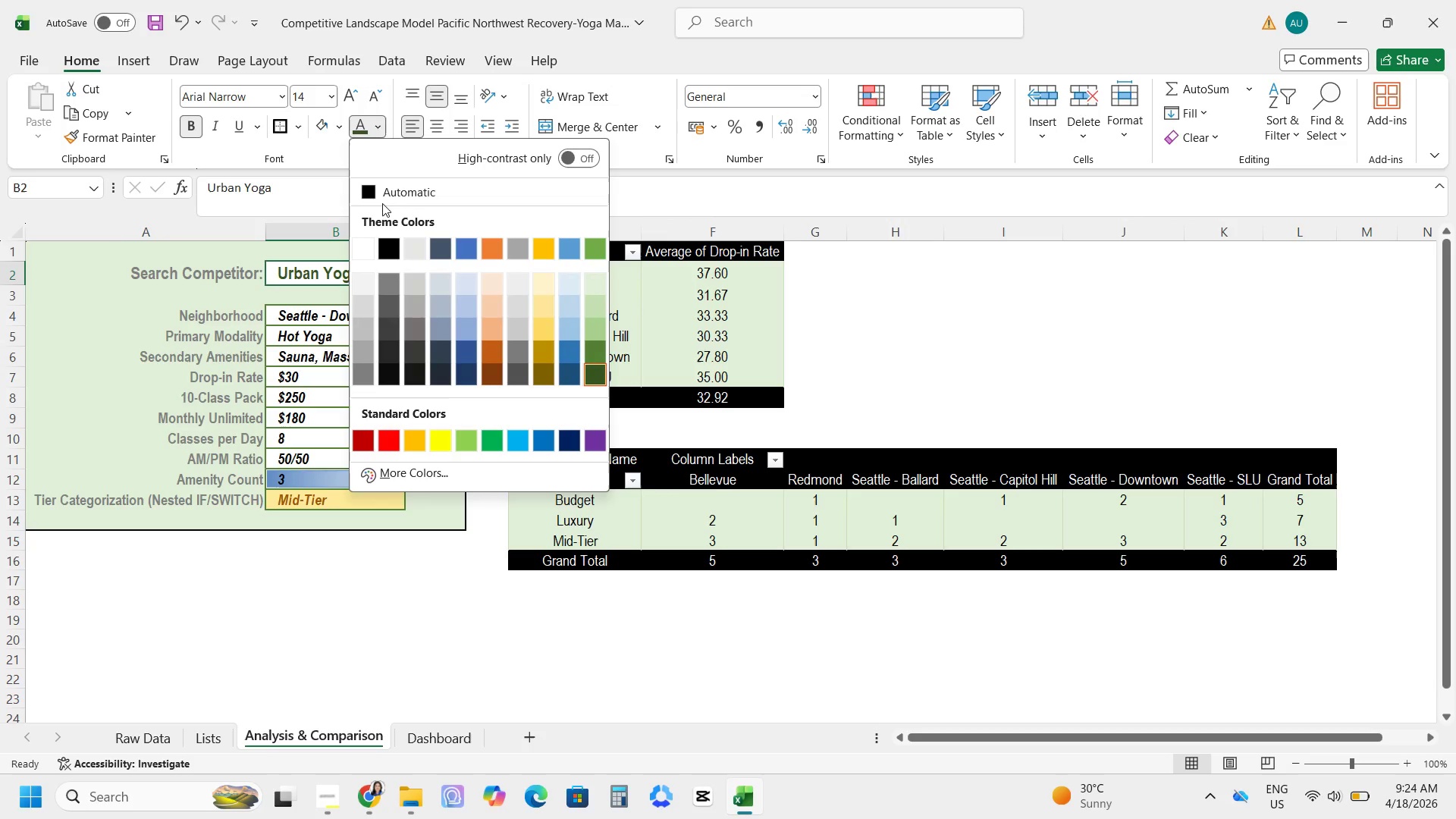 
left_click([374, 198])
 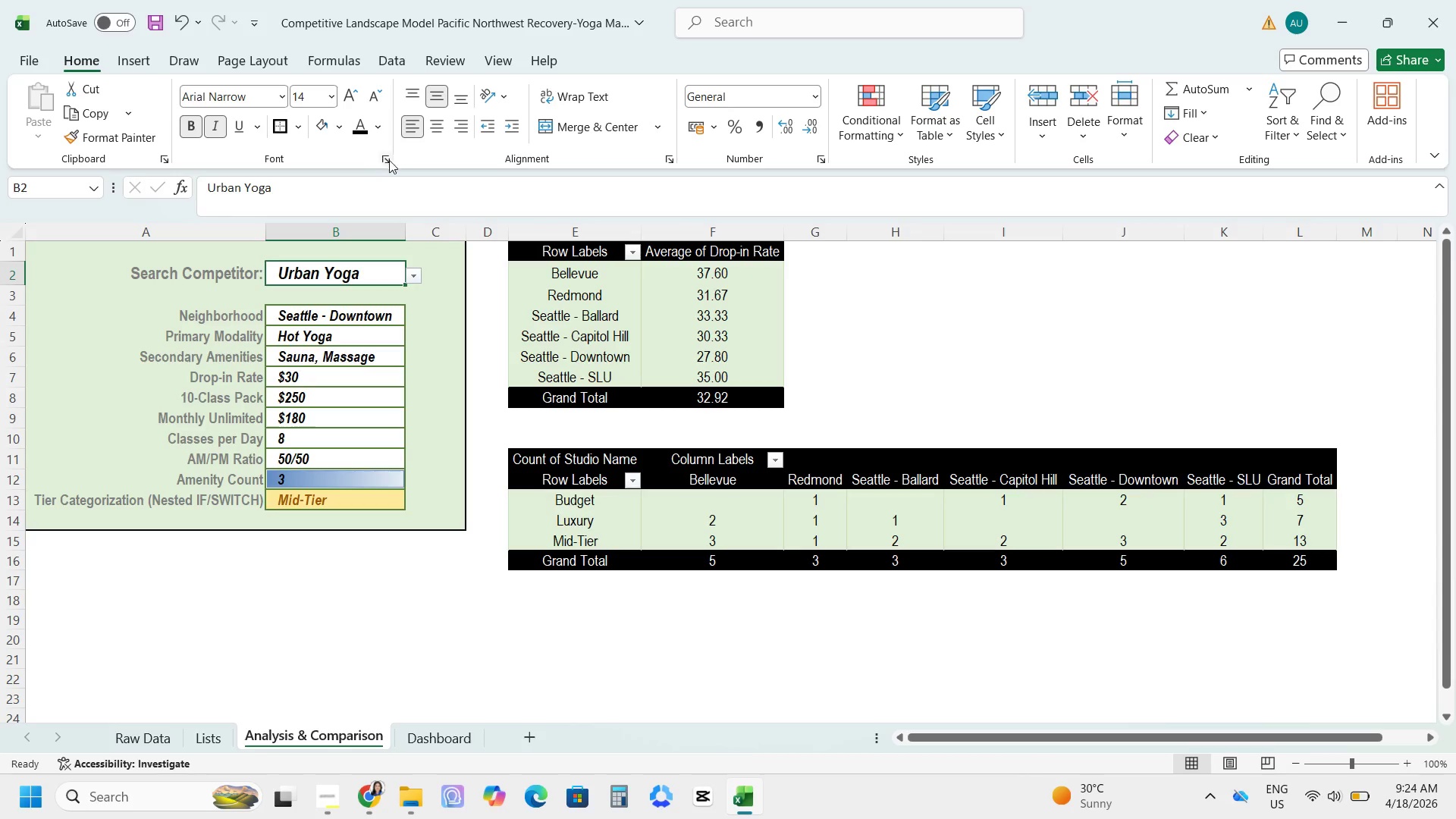 
left_click([412, 280])
 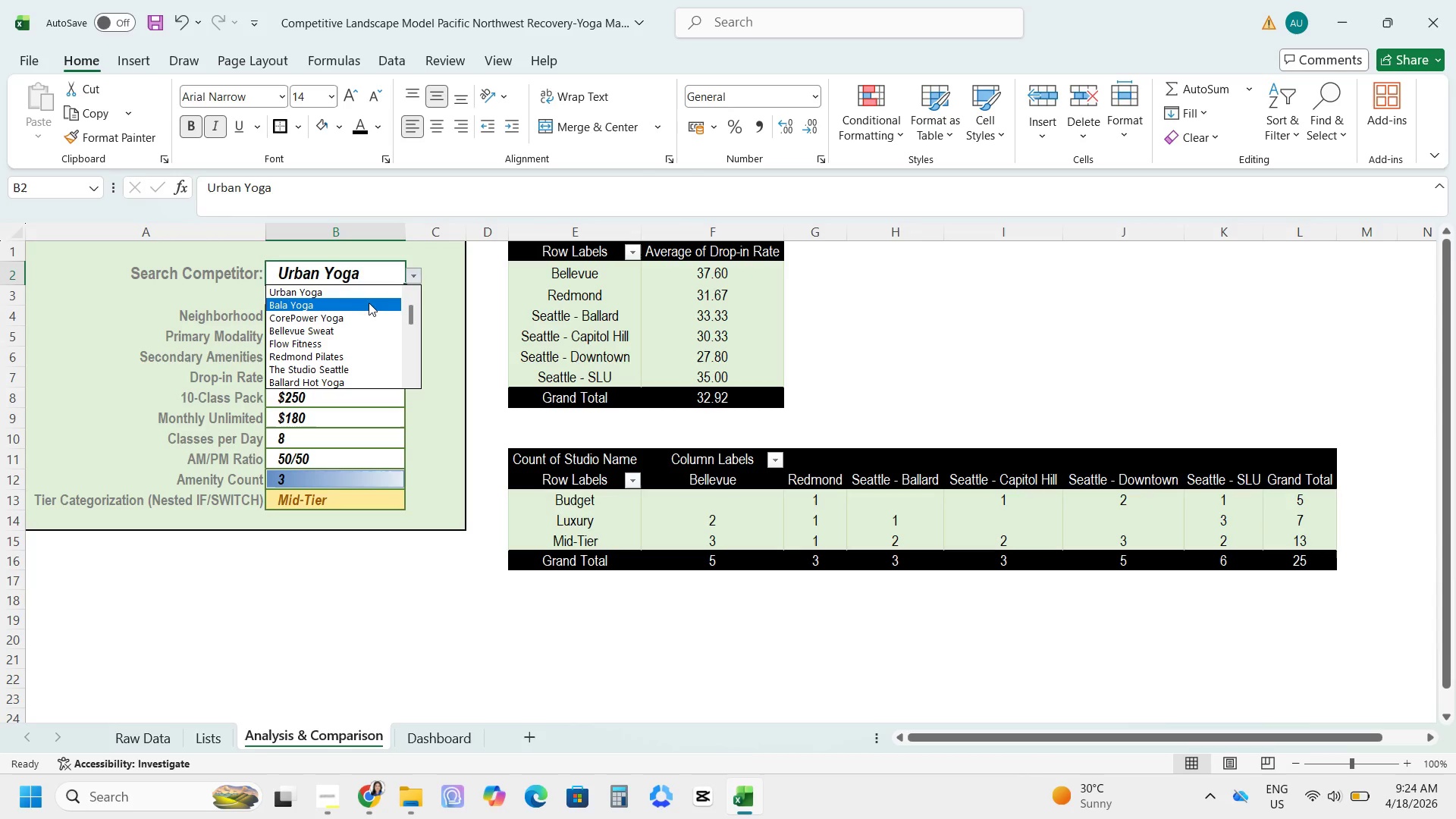 
left_click([366, 303])
 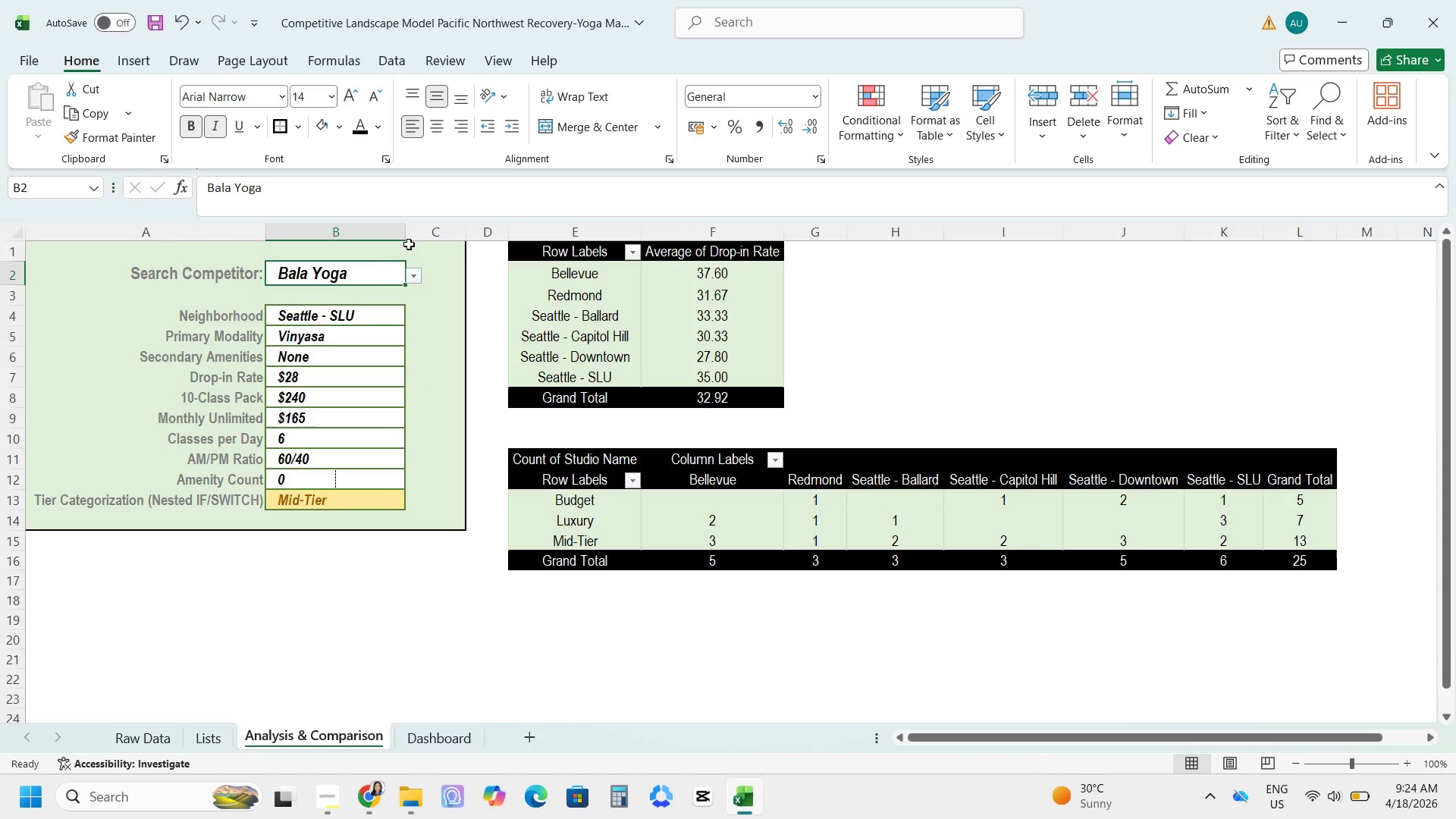 
wait(5.83)
 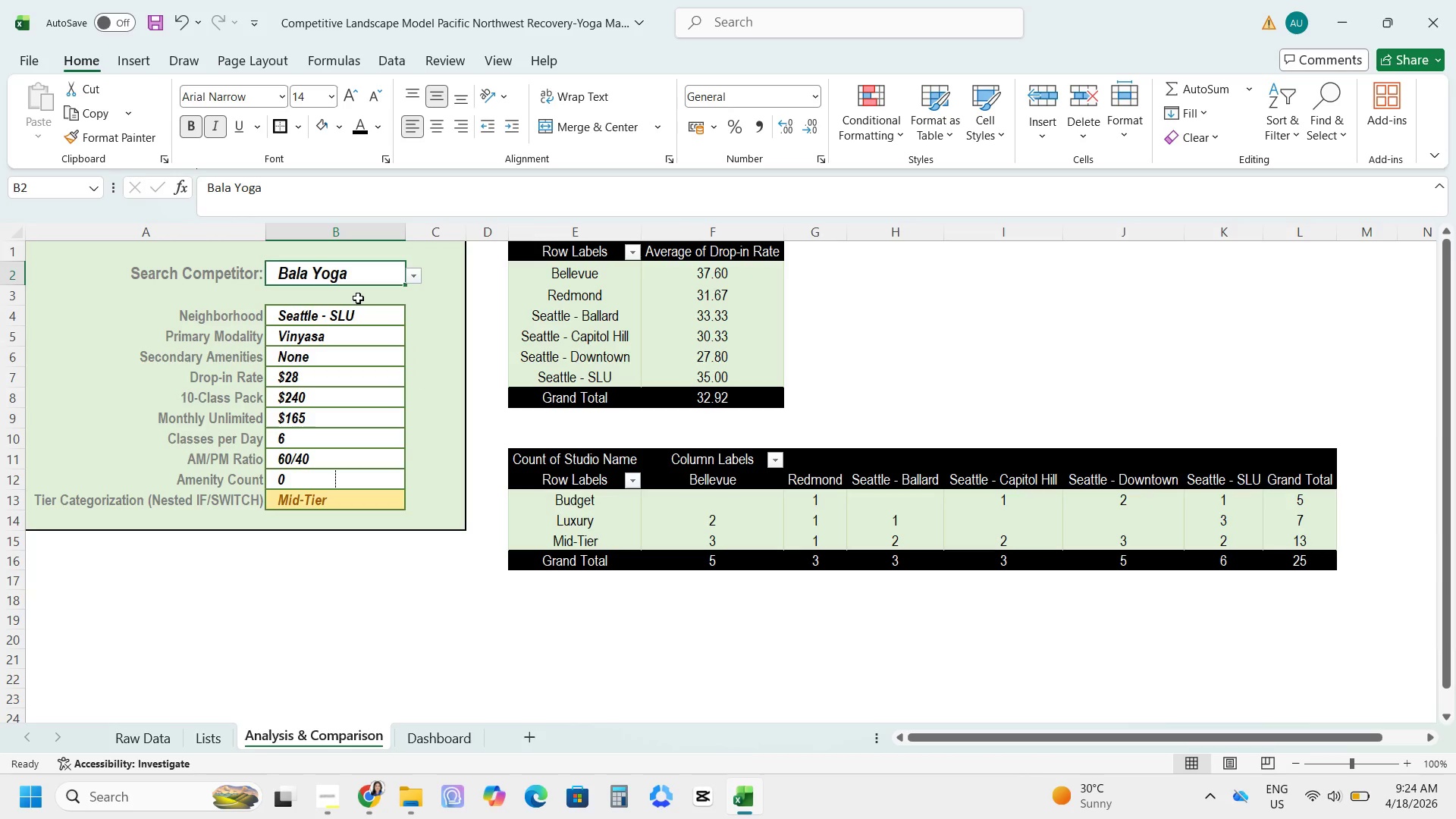 
left_click([356, 320])
 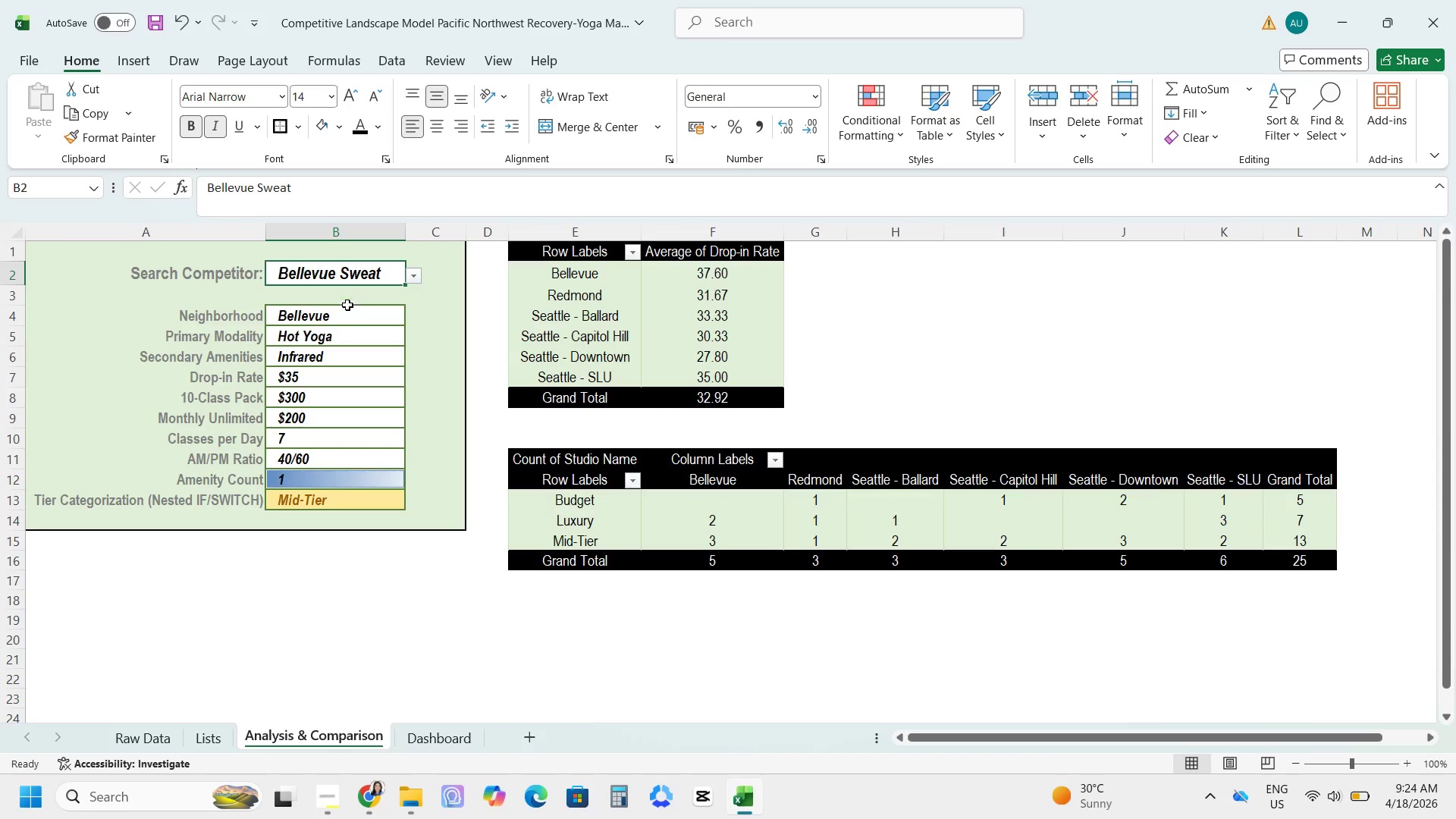 
left_click([410, 273])
 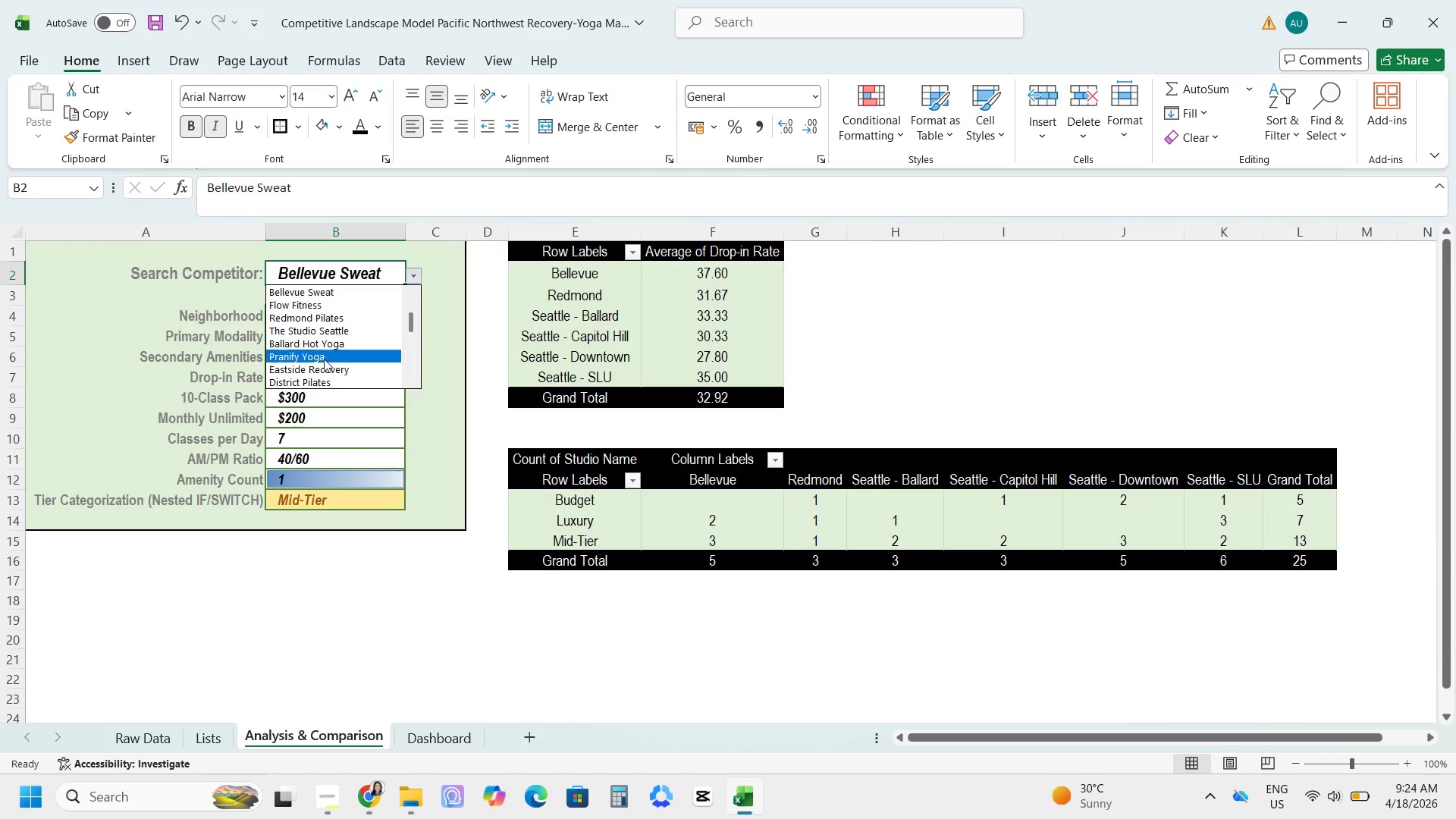 
left_click([324, 359])
 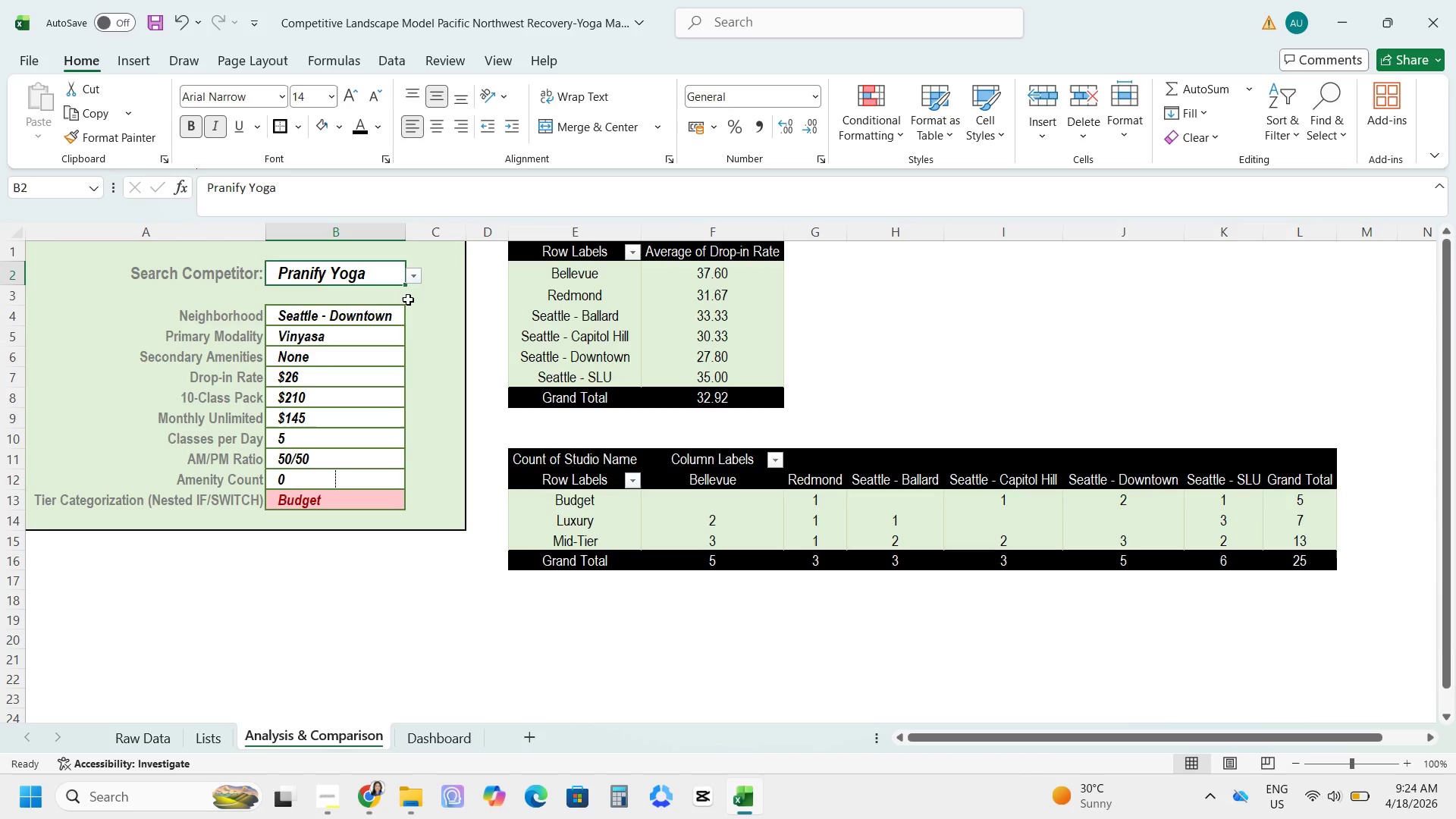 
left_click([414, 275])
 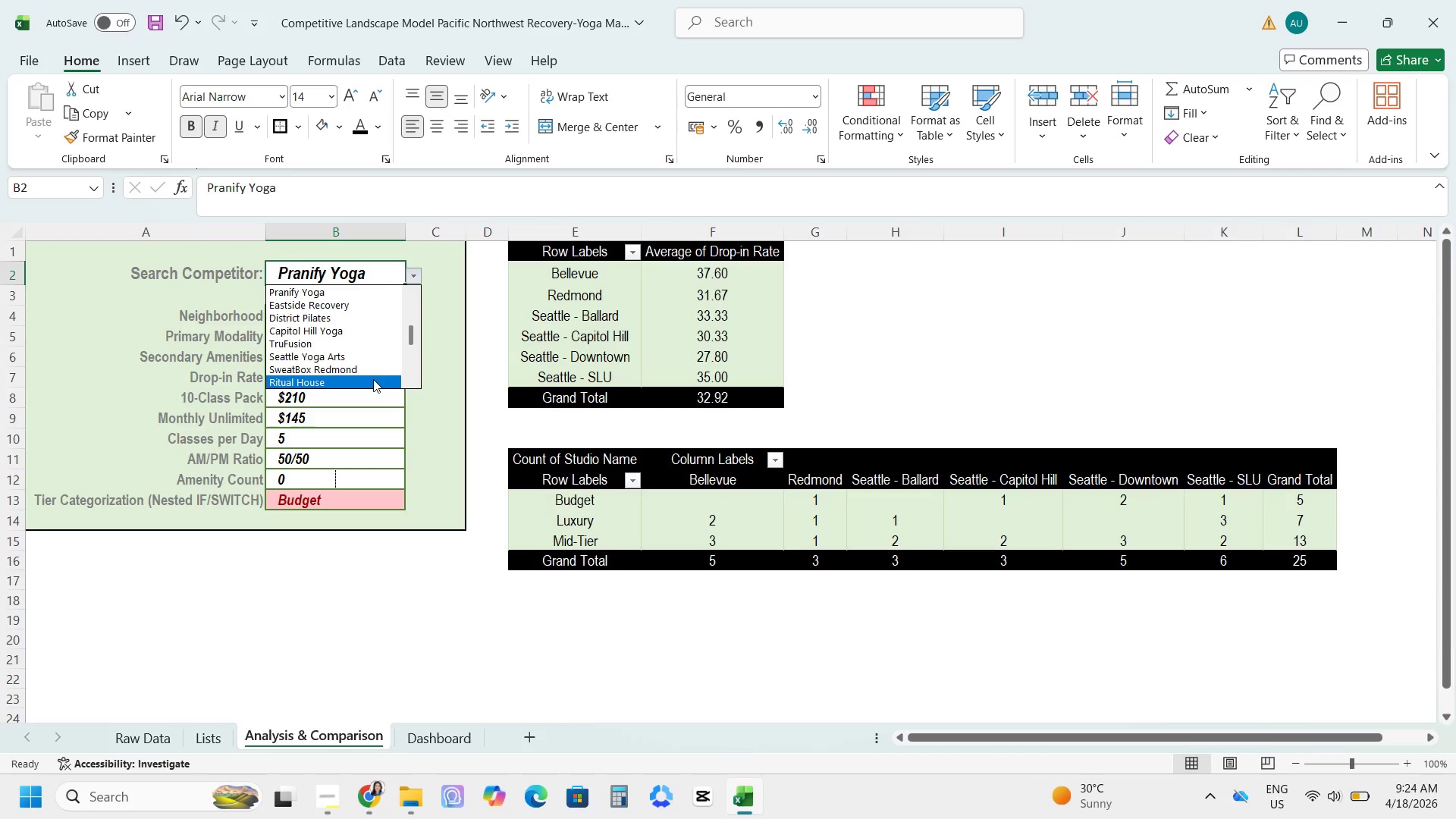 
left_click([365, 383])
 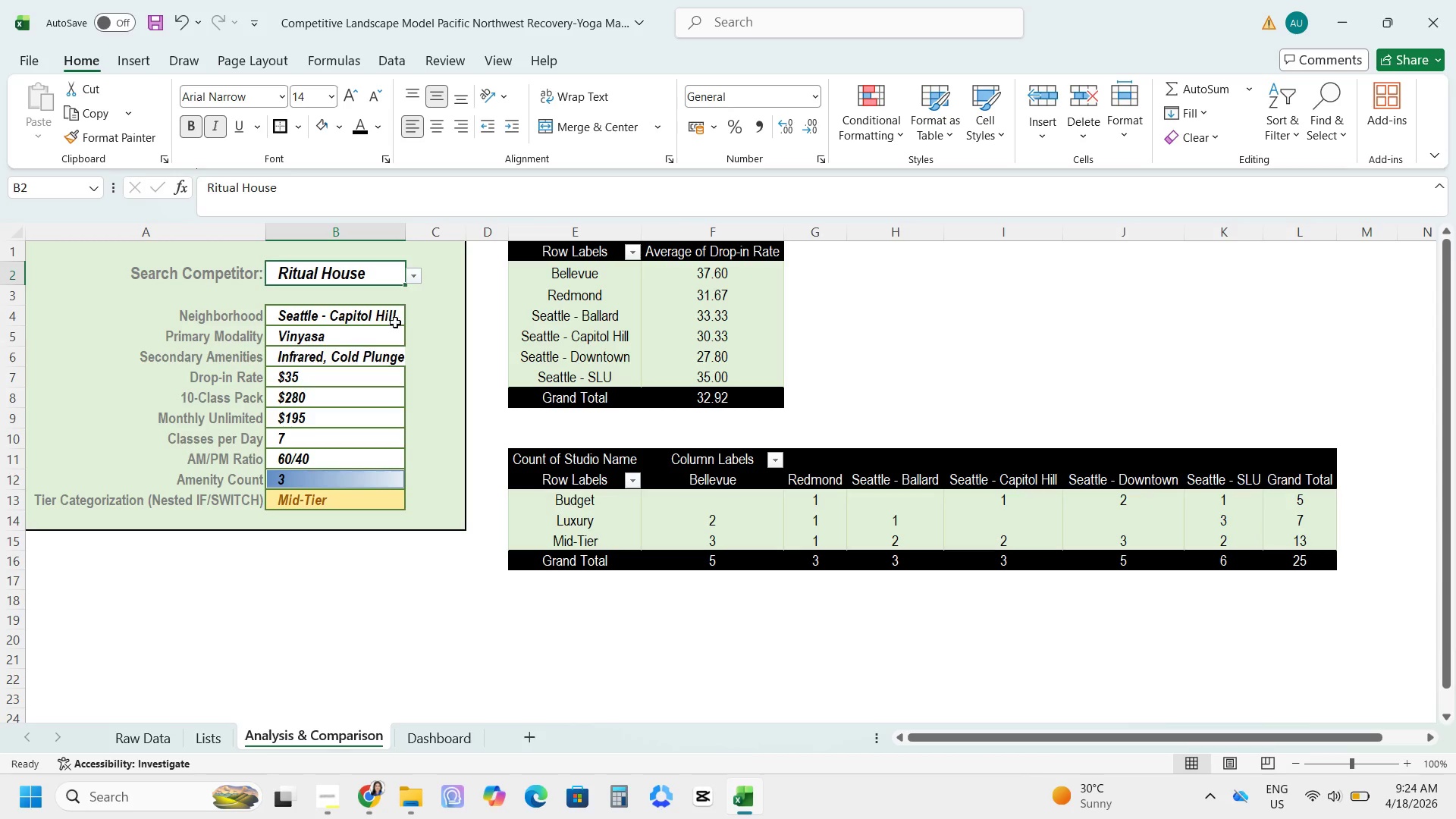 
left_click([416, 282])
 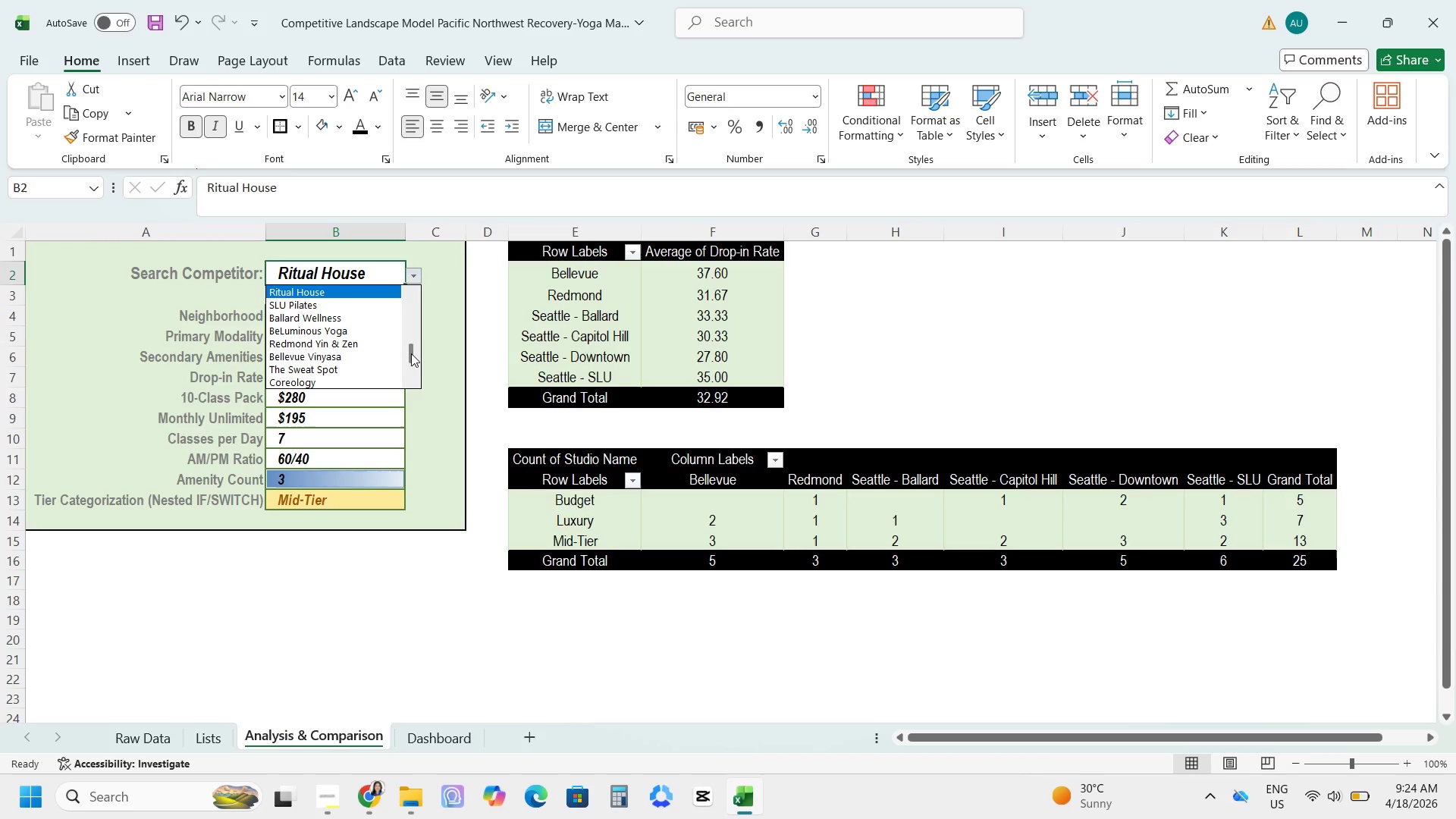 
left_click_drag(start_coordinate=[410, 353], to_coordinate=[410, 367])
 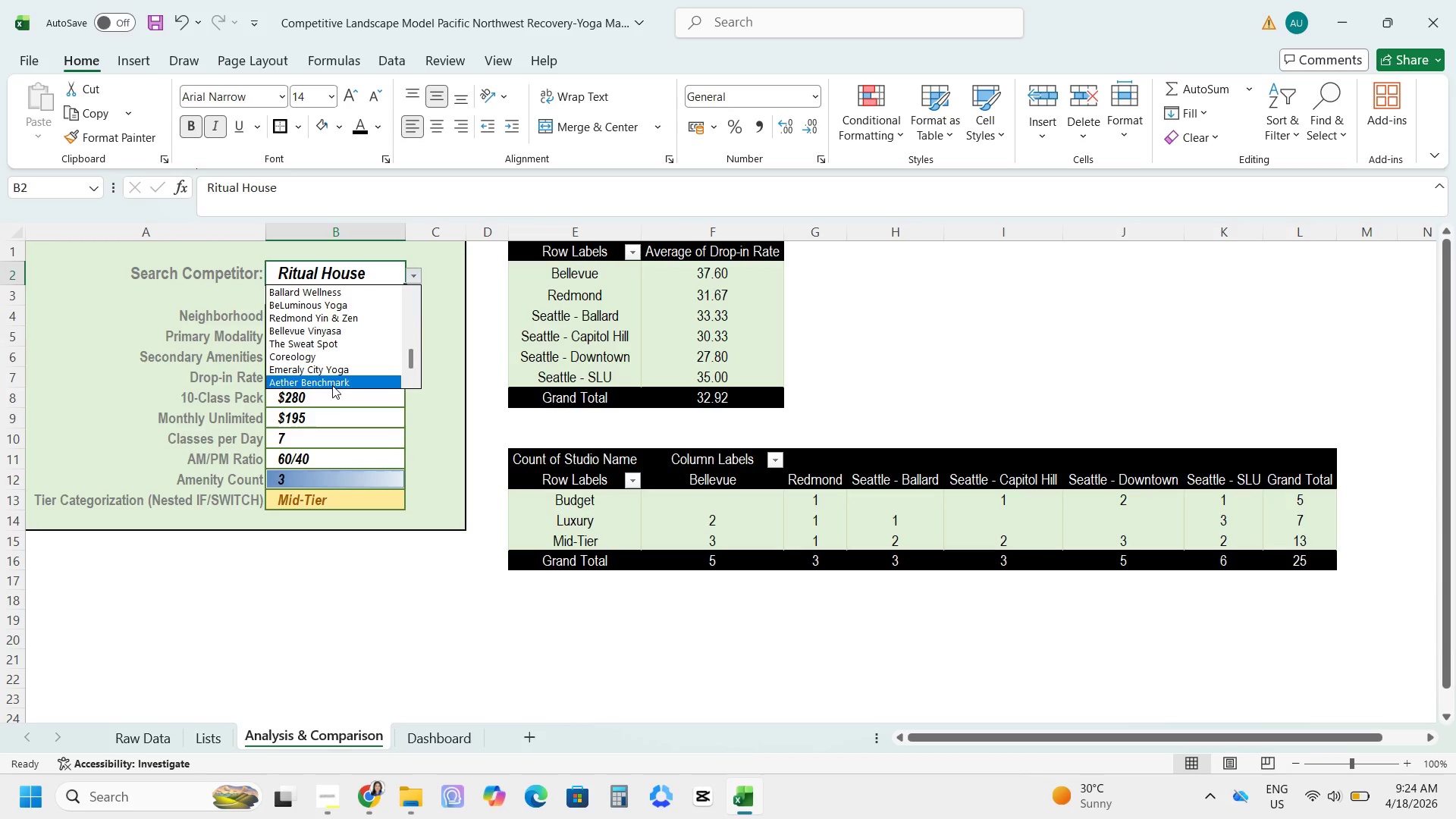 
left_click([332, 385])
 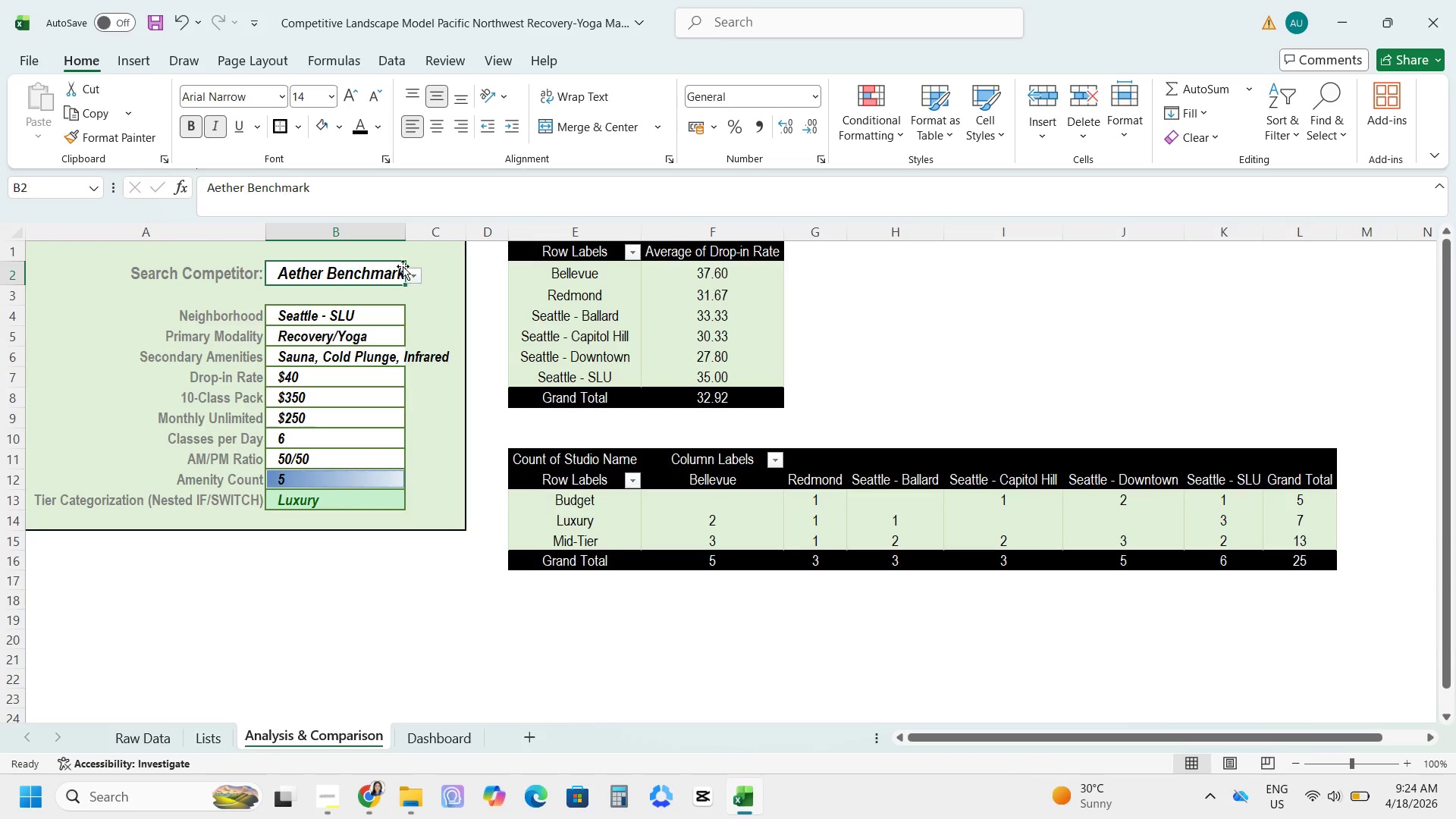 
double_click([402, 231])
 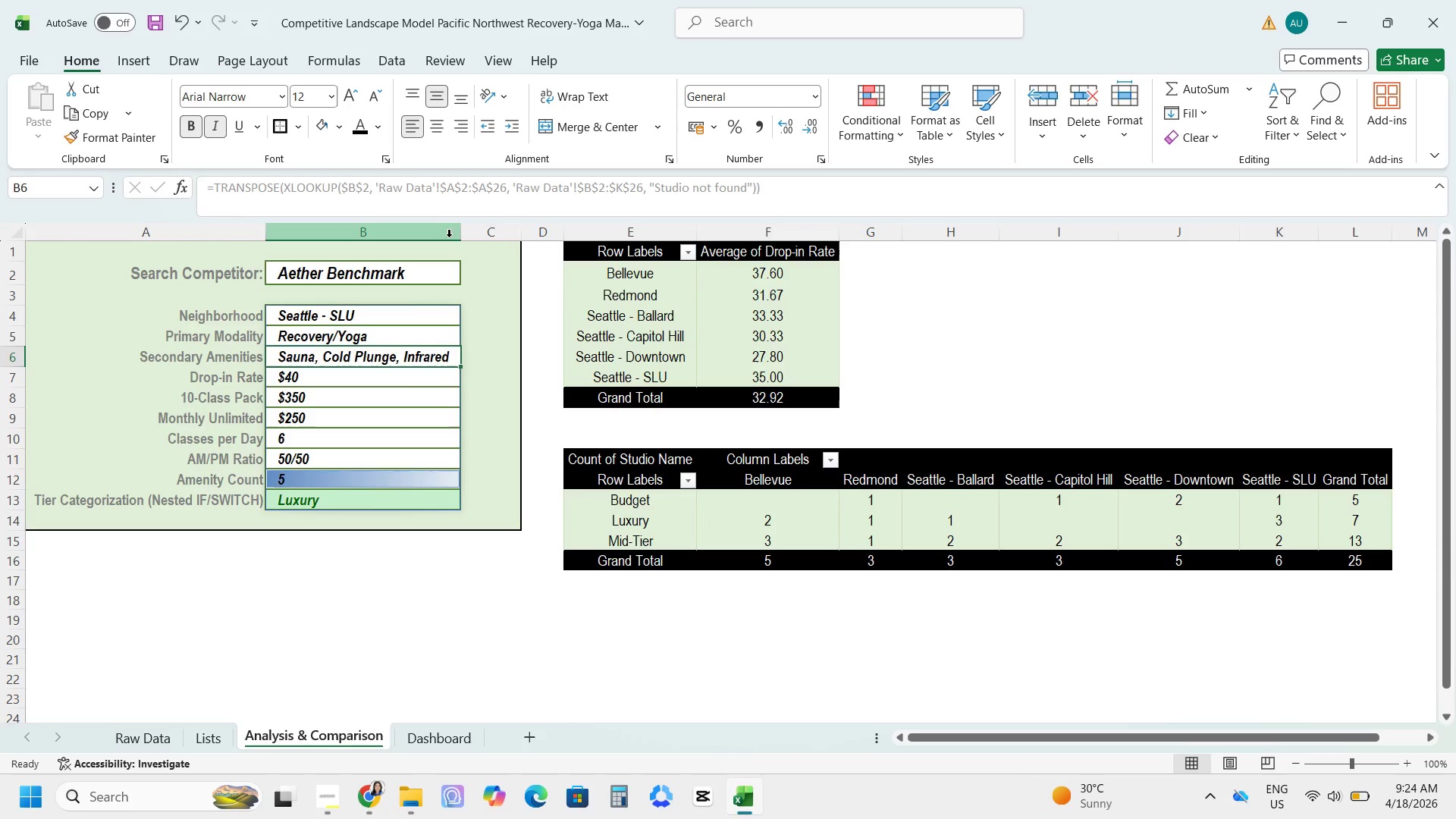 
left_click_drag(start_coordinate=[456, 233], to_coordinate=[475, 236])
 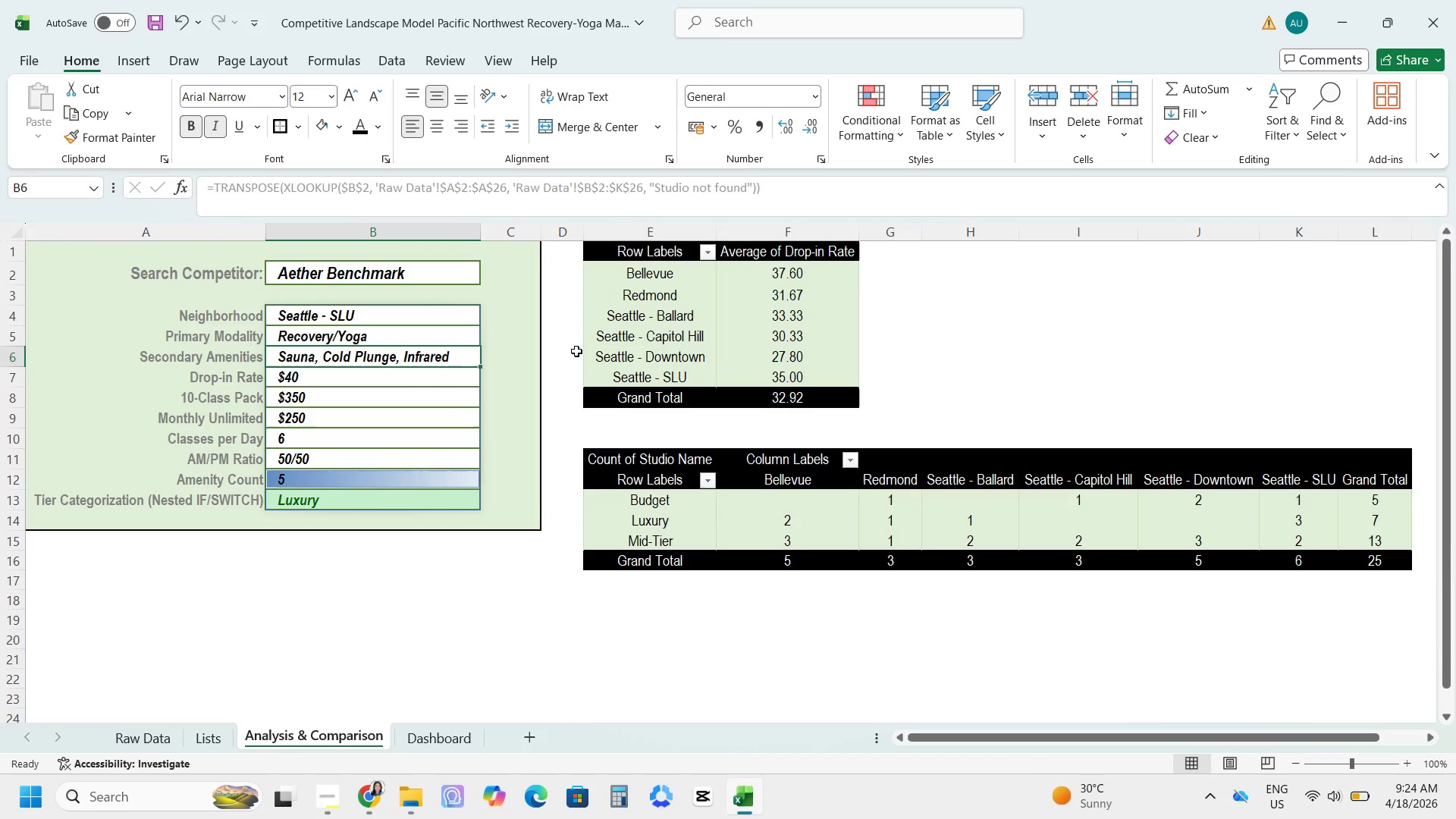 
scroll: coordinate [576, 355], scroll_direction: down, amount: 1.0
 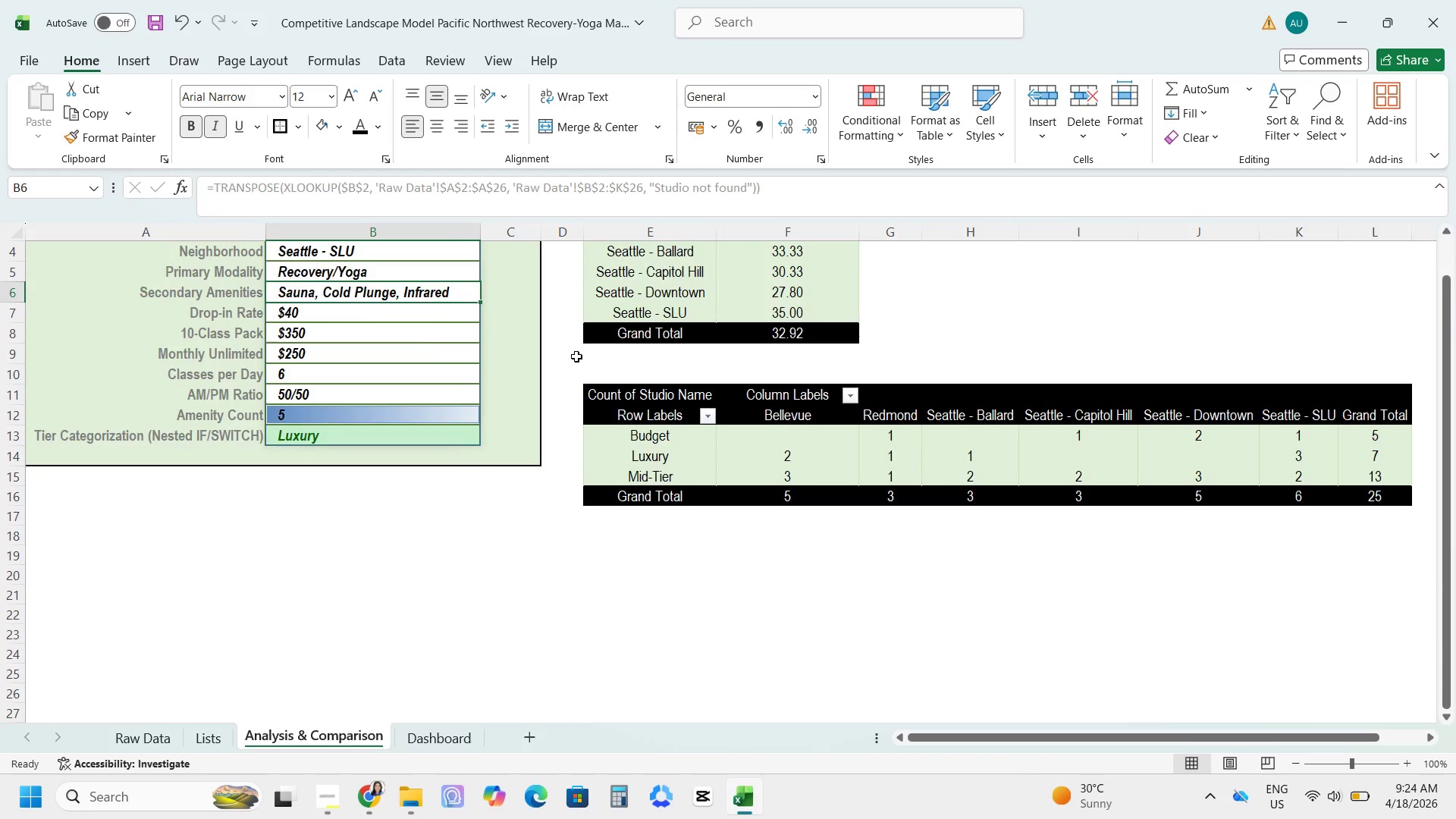 
scroll: coordinate [576, 356], scroll_direction: up, amount: 3.0
 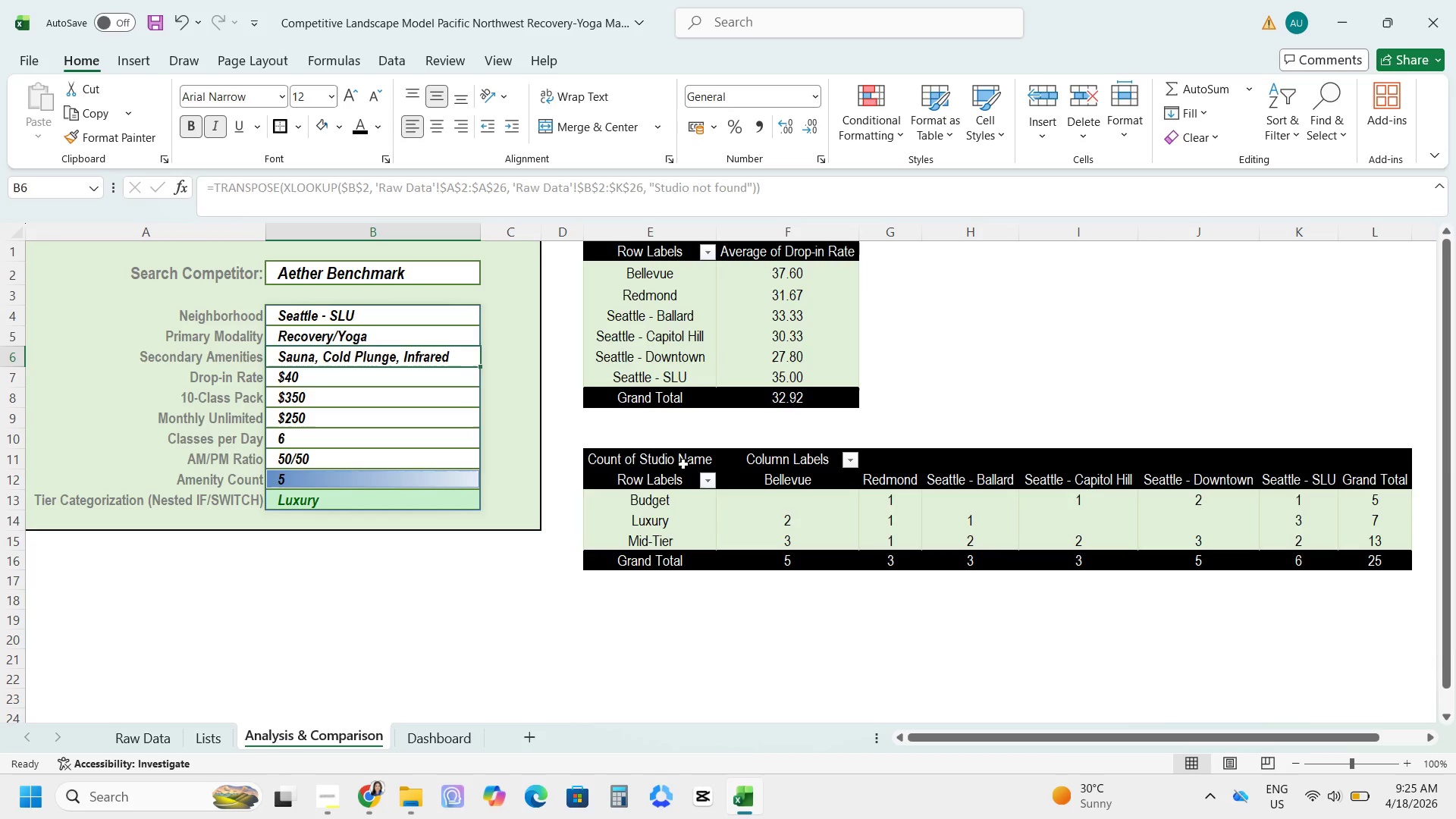 
left_click_drag(start_coordinate=[651, 458], to_coordinate=[1371, 554])
 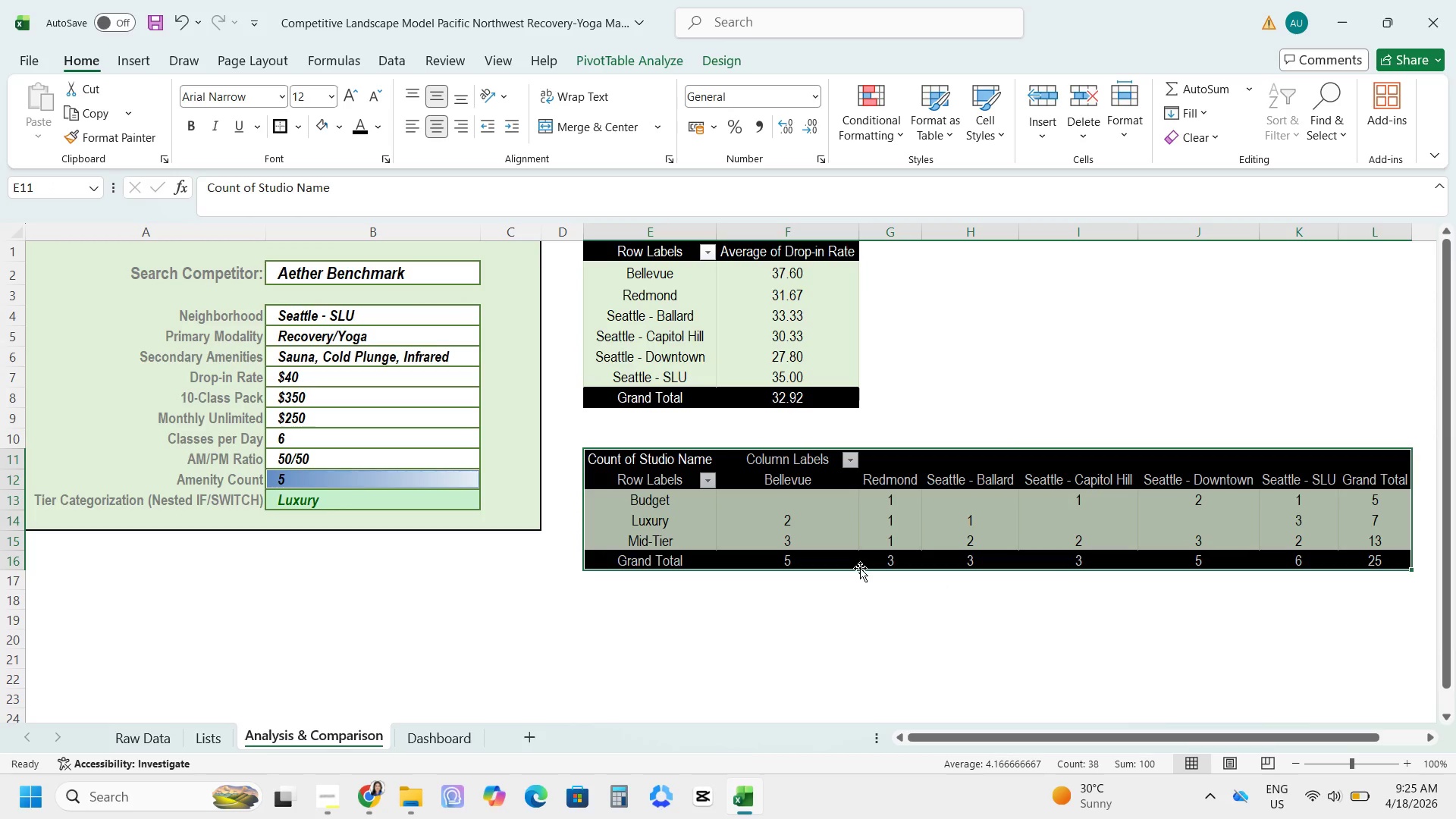 
left_click_drag(start_coordinate=[860, 568], to_coordinate=[353, 639])
 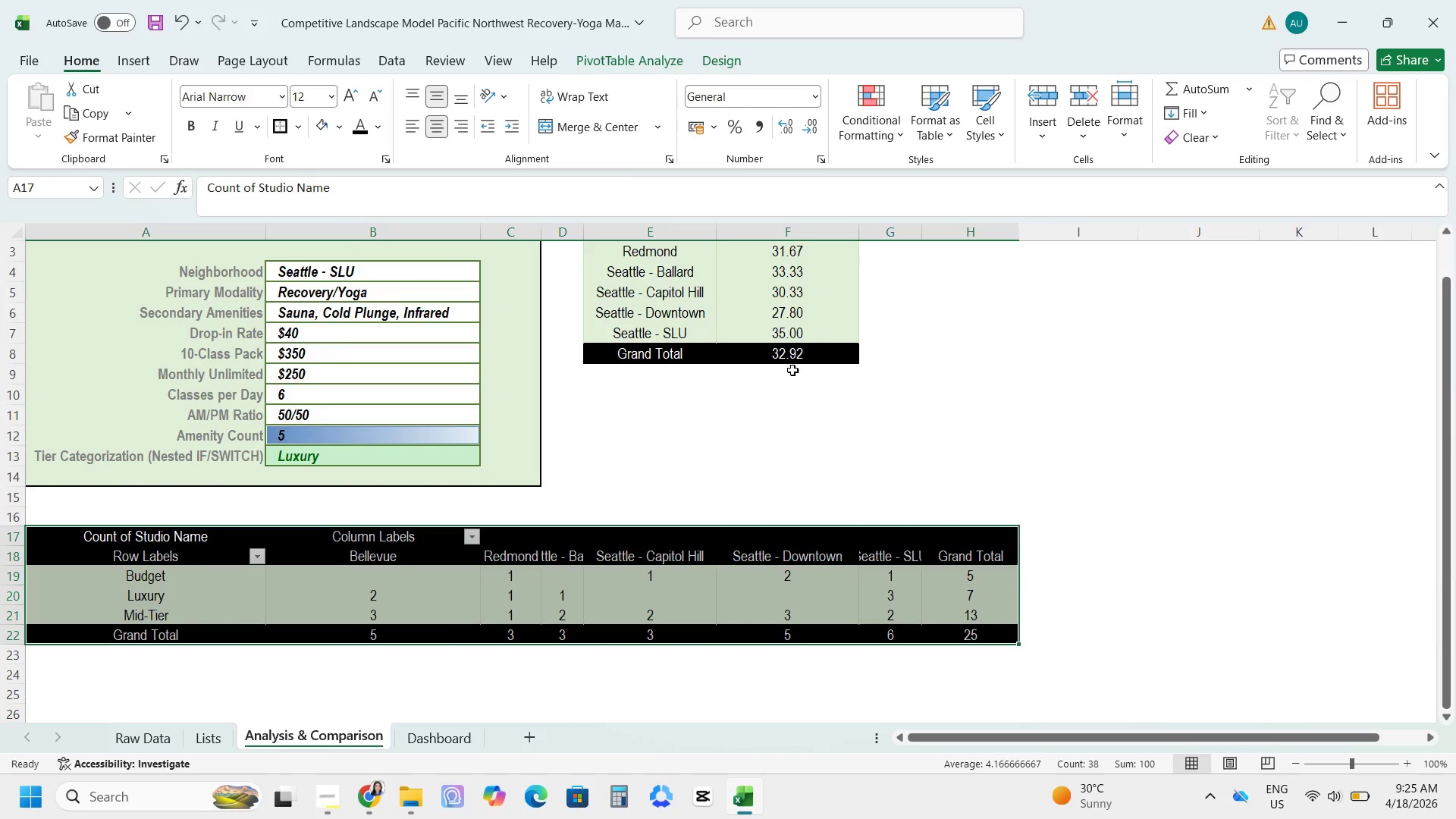 
left_click([792, 370])
 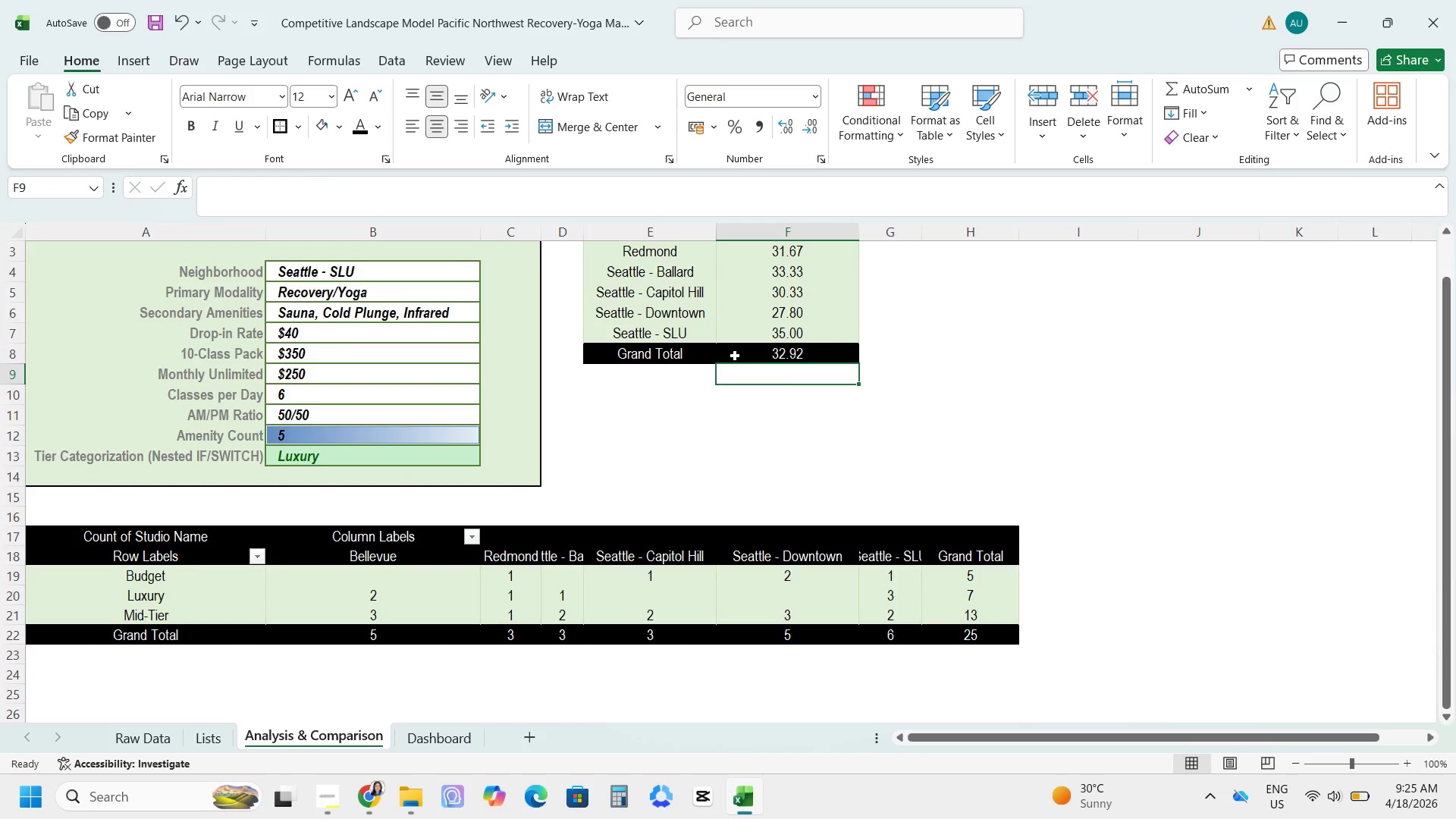 
left_click([735, 356])
 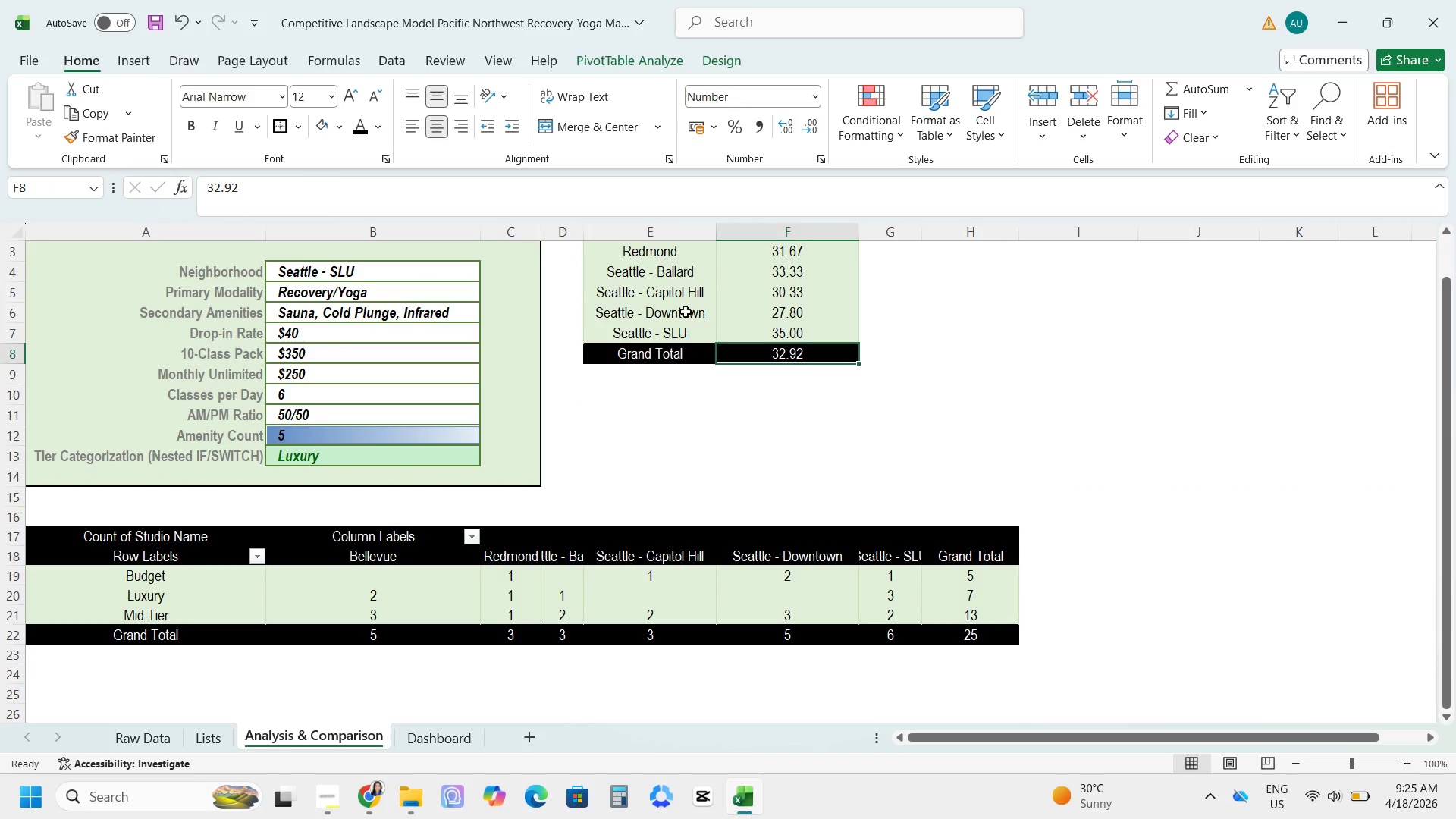 
scroll: coordinate [718, 349], scroll_direction: up, amount: 4.0
 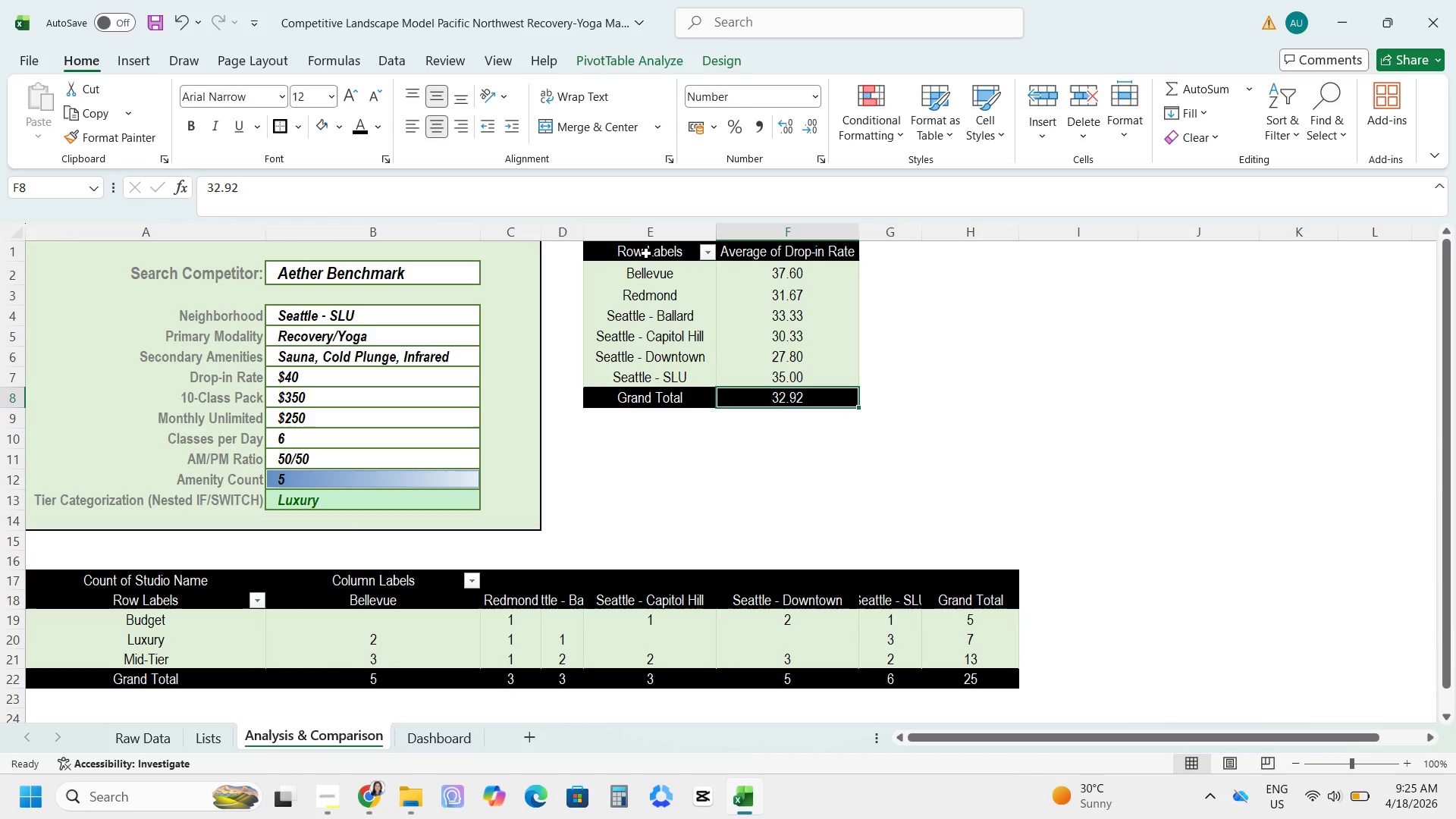 
left_click_drag(start_coordinate=[646, 251], to_coordinate=[765, 397])
 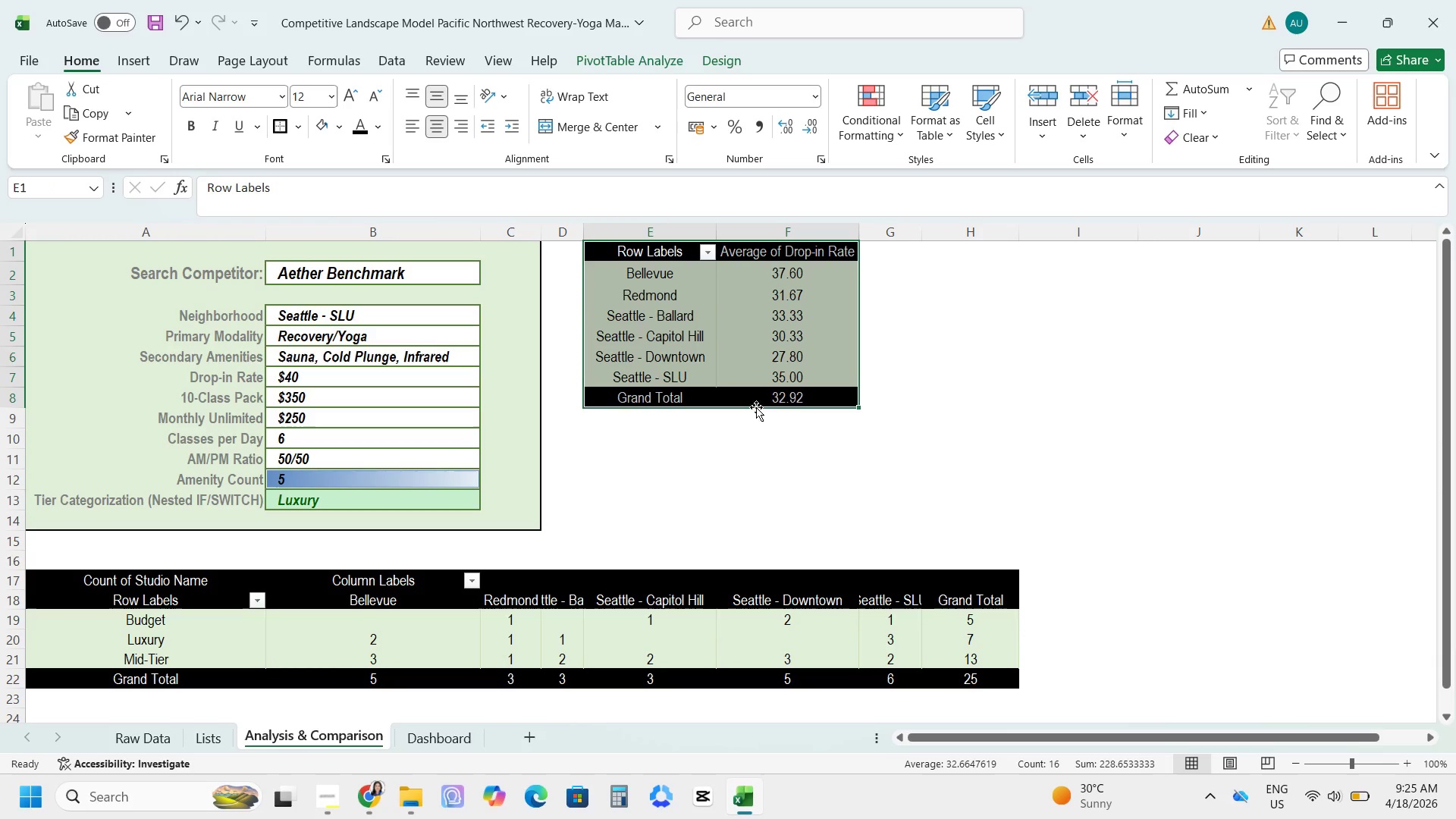 
left_click_drag(start_coordinate=[756, 407], to_coordinate=[883, 520])
 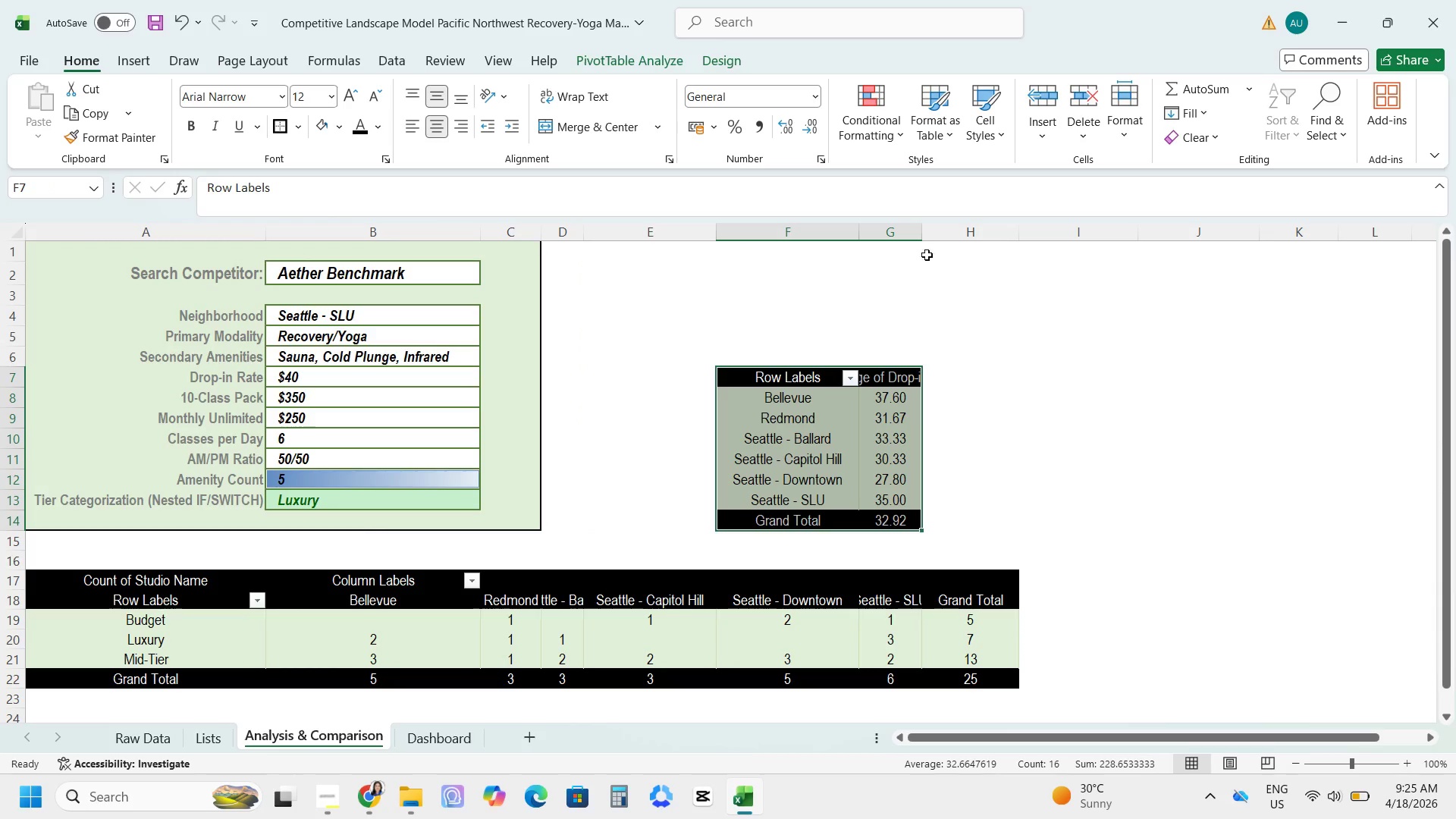 
double_click([925, 223])
 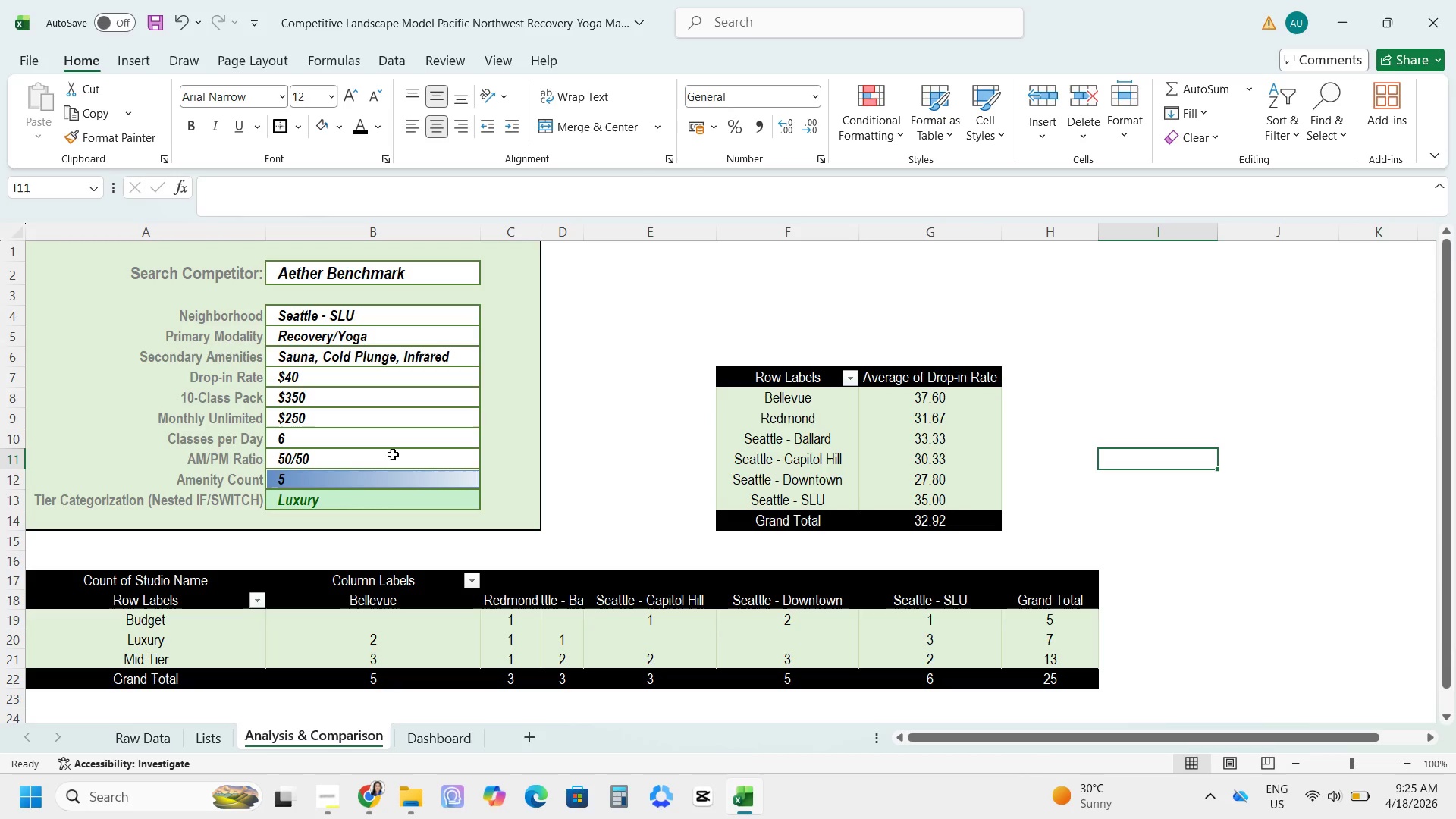 
wait(11.62)
 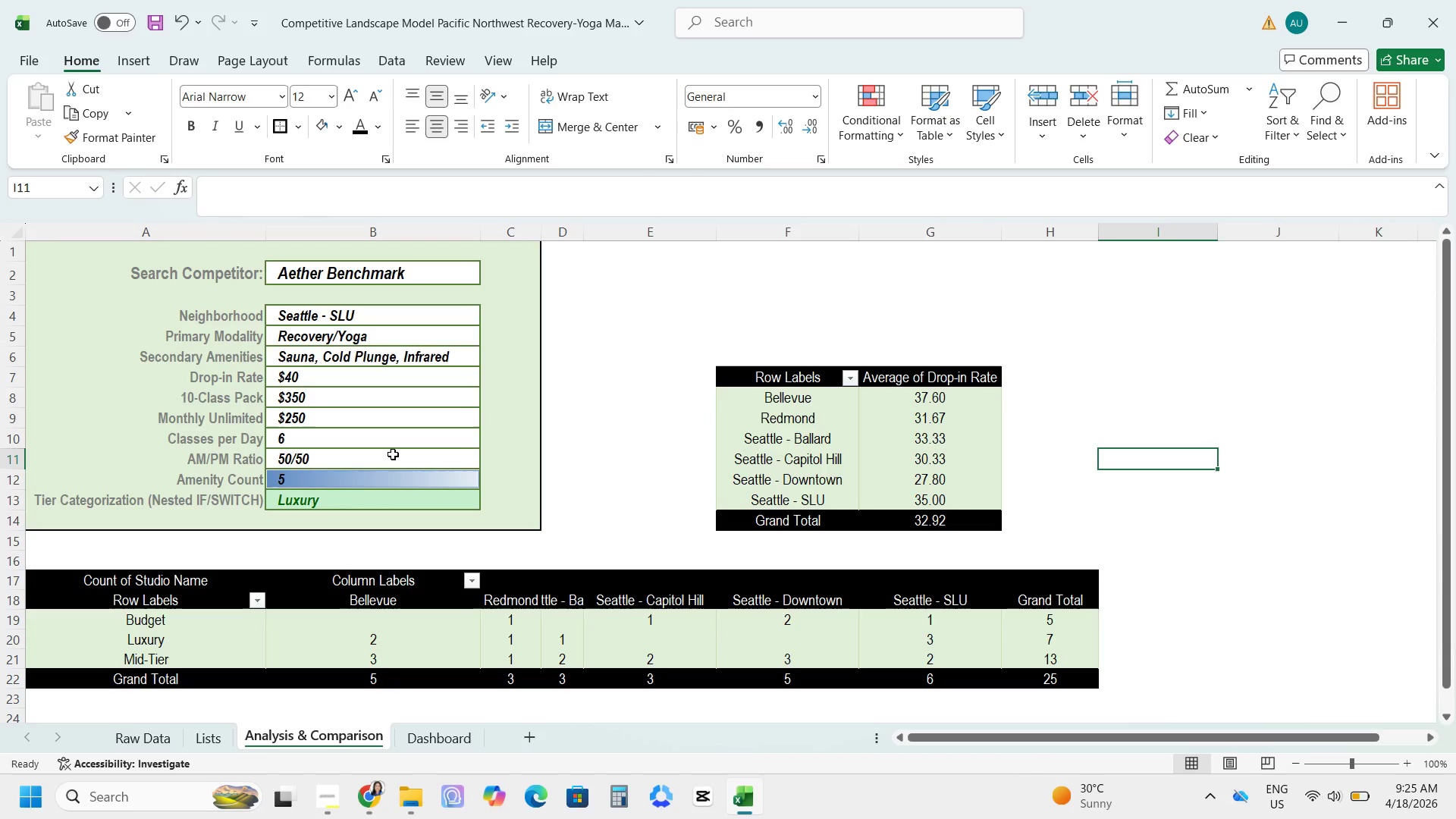 
left_click([421, 736])
 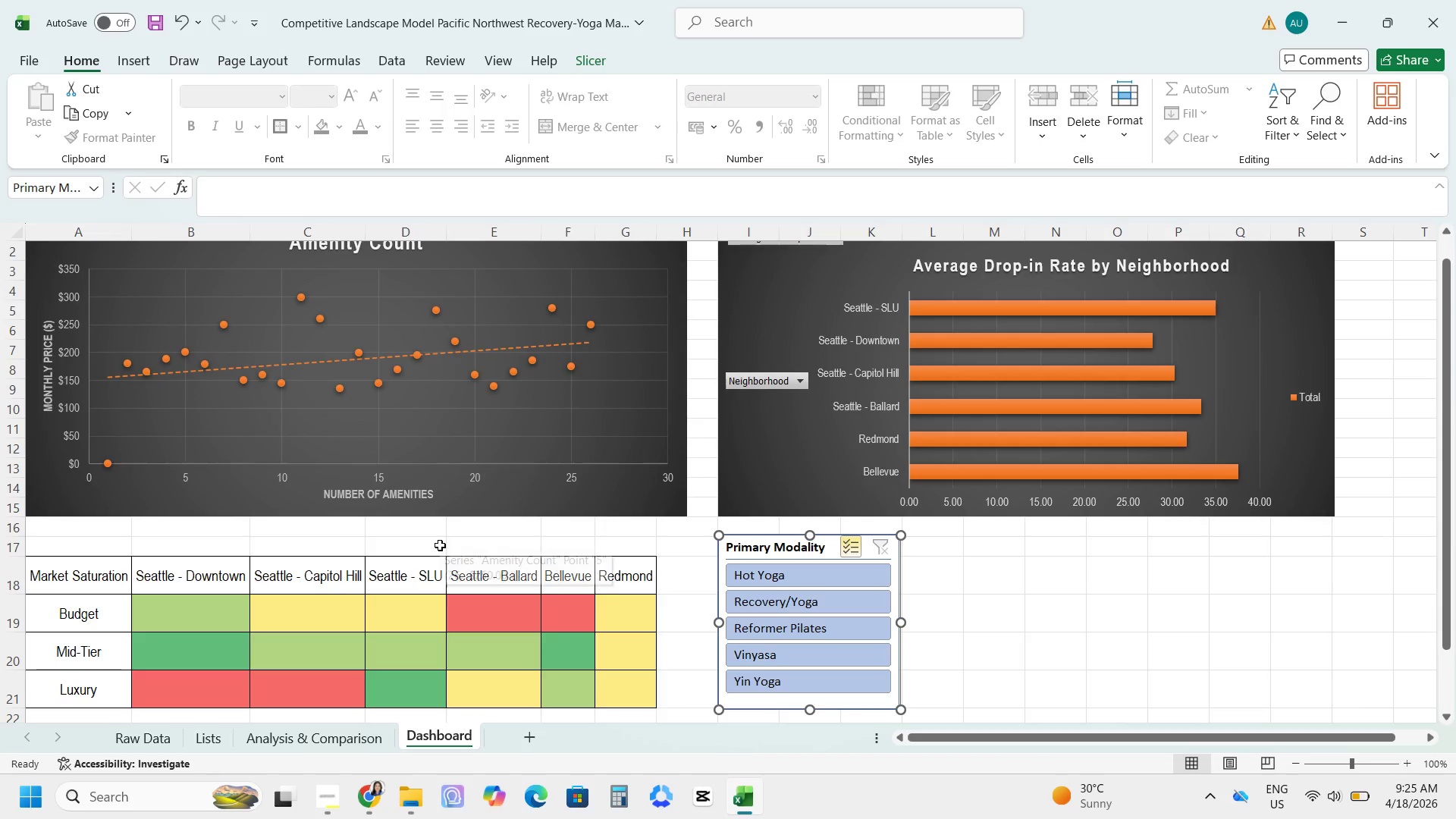 
scroll: coordinate [683, 532], scroll_direction: up, amount: 5.0
 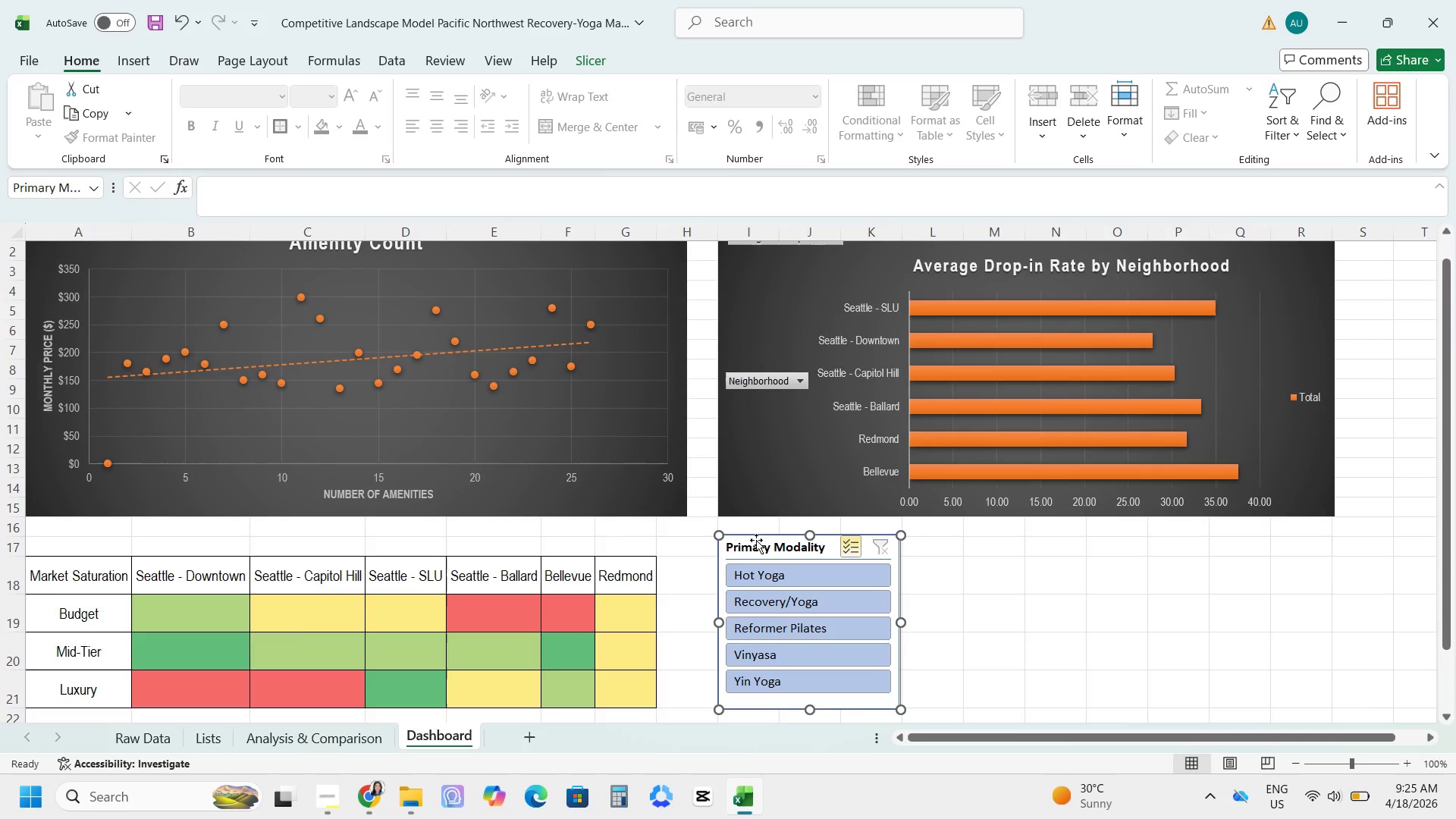 
left_click_drag(start_coordinate=[756, 538], to_coordinate=[759, 560])
 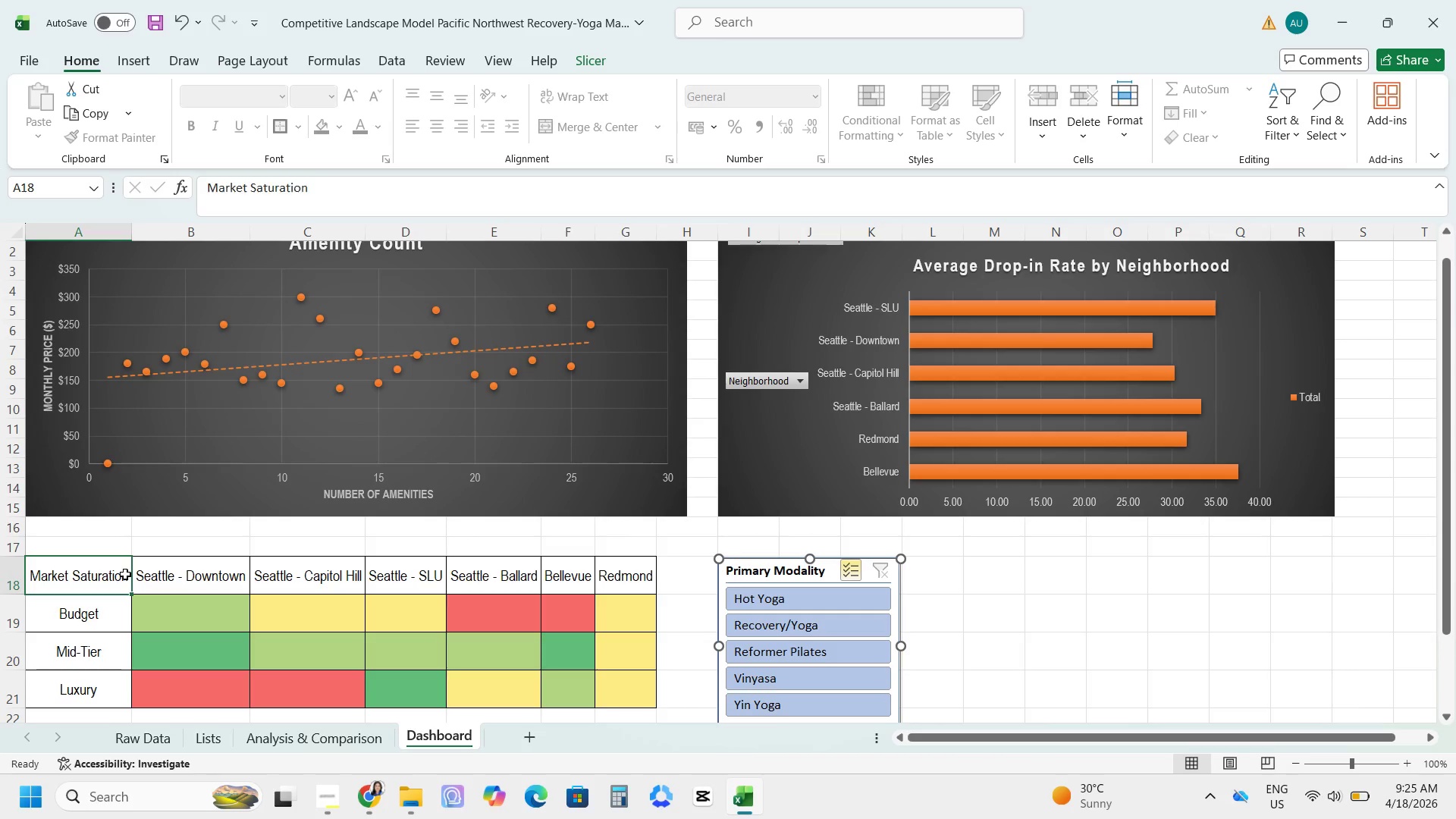 
left_click([125, 574])
 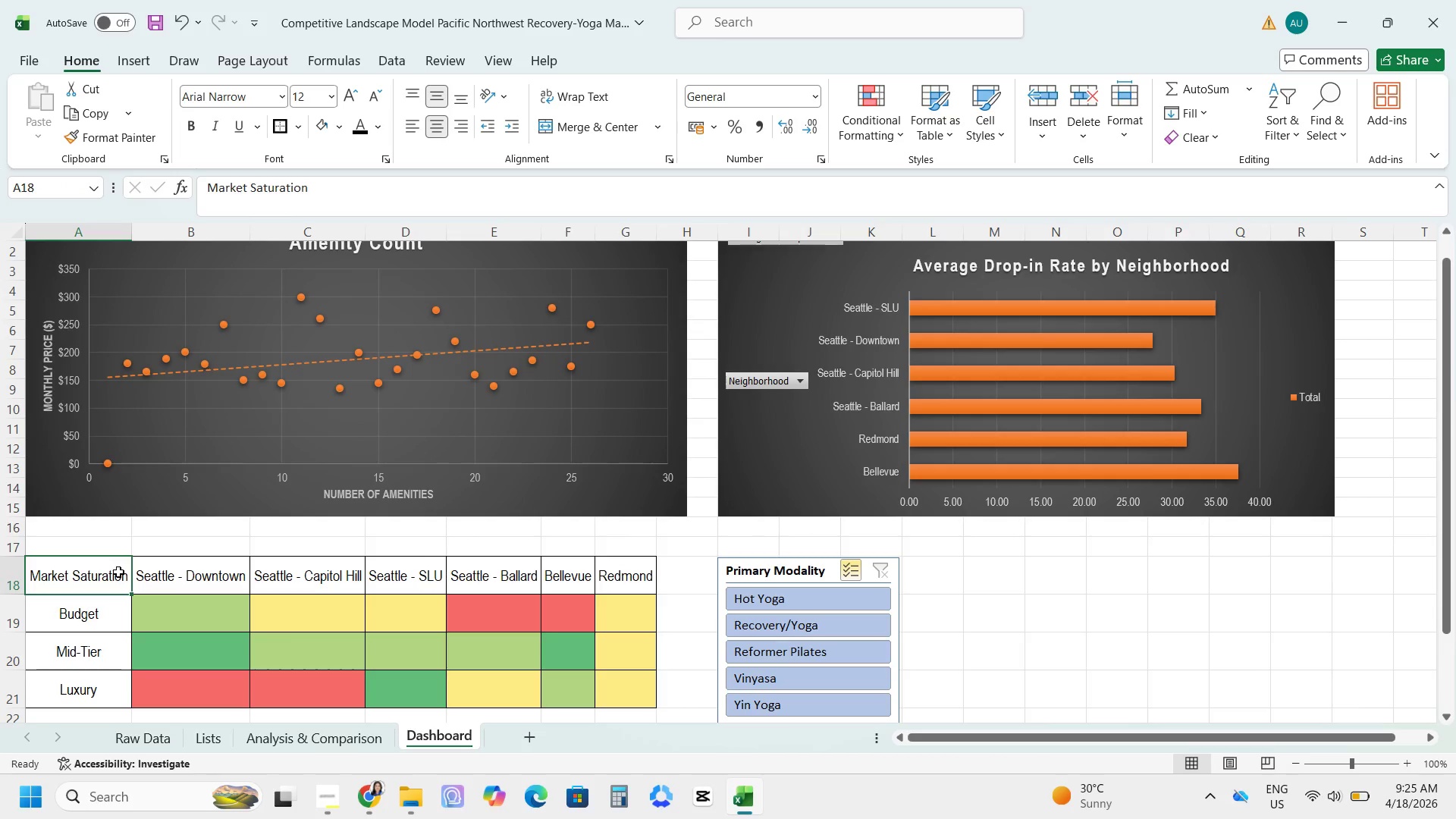 
key(Control+B)
 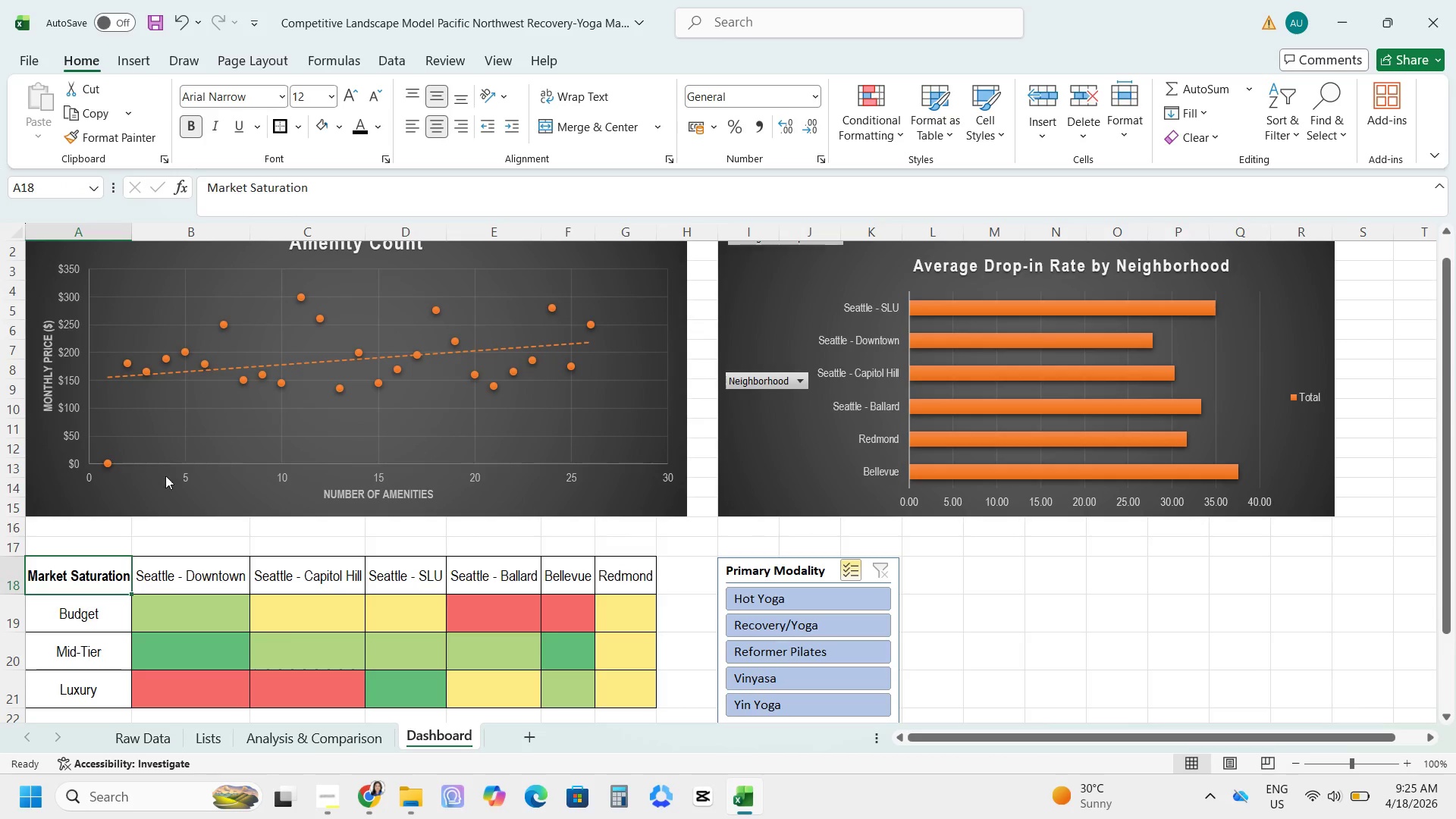 
left_click_drag(start_coordinate=[167, 576], to_coordinate=[604, 575])
 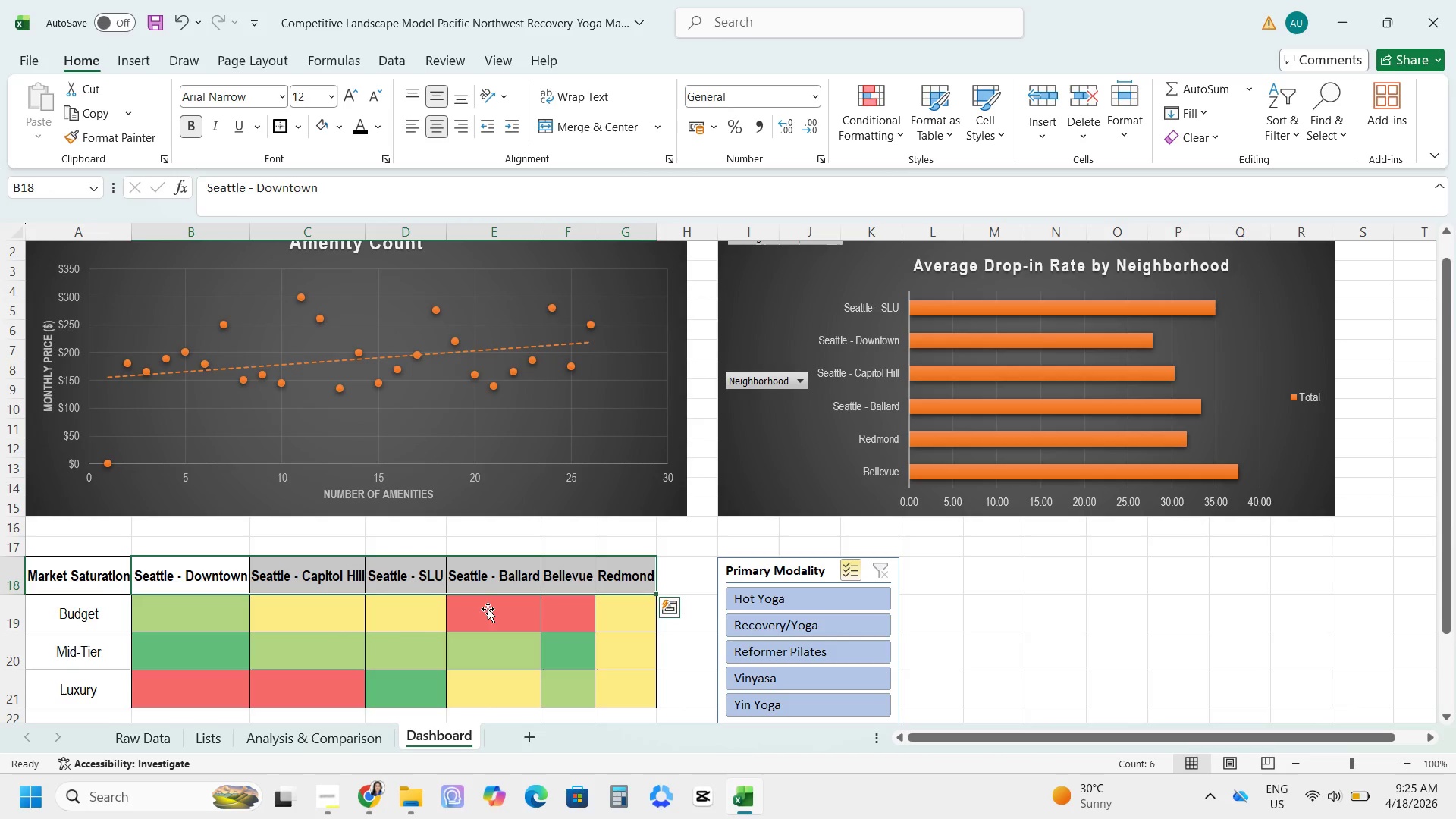 
key(Control+B)
 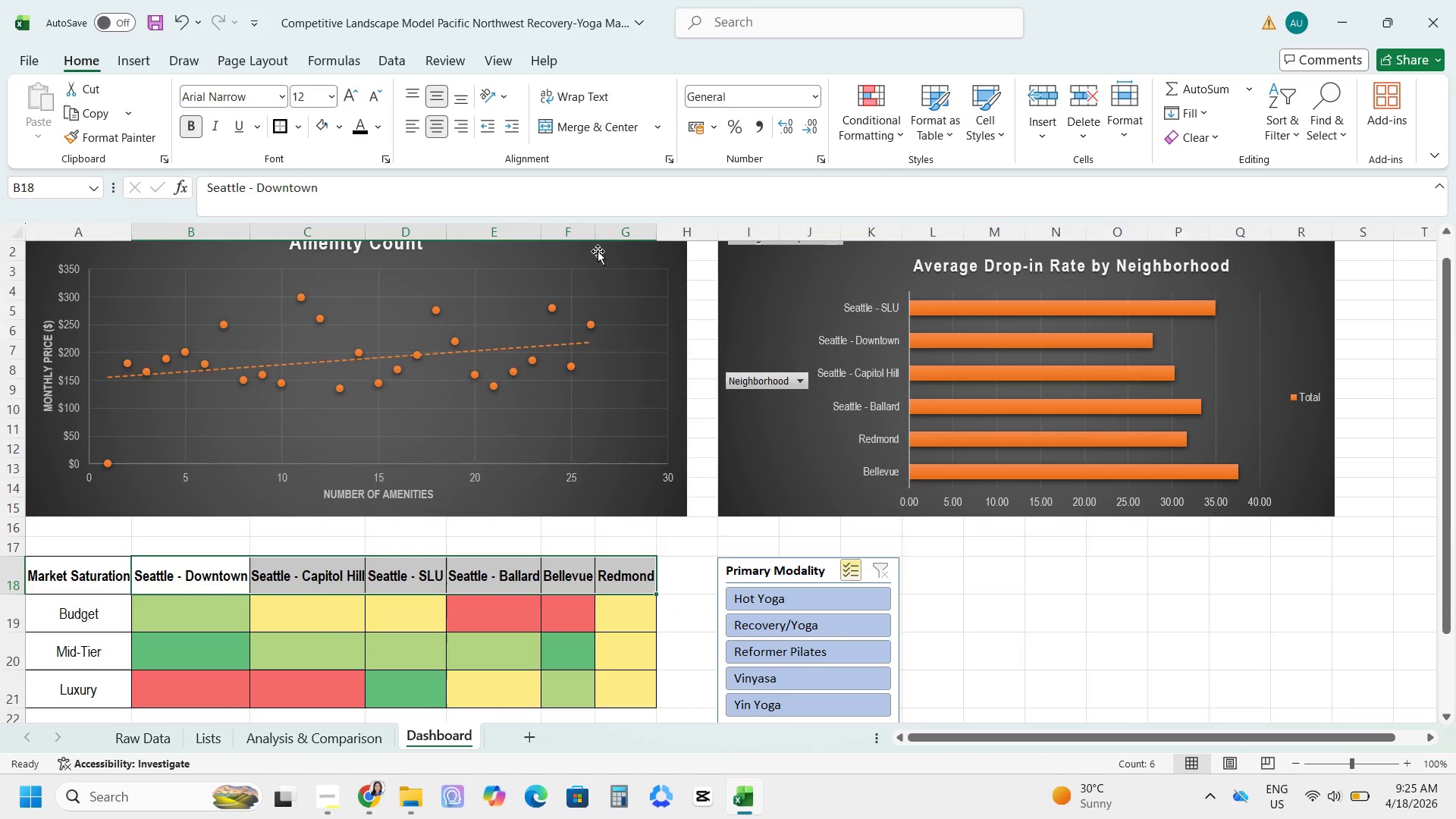 
left_click_drag(start_coordinate=[94, 621], to_coordinate=[101, 679])
 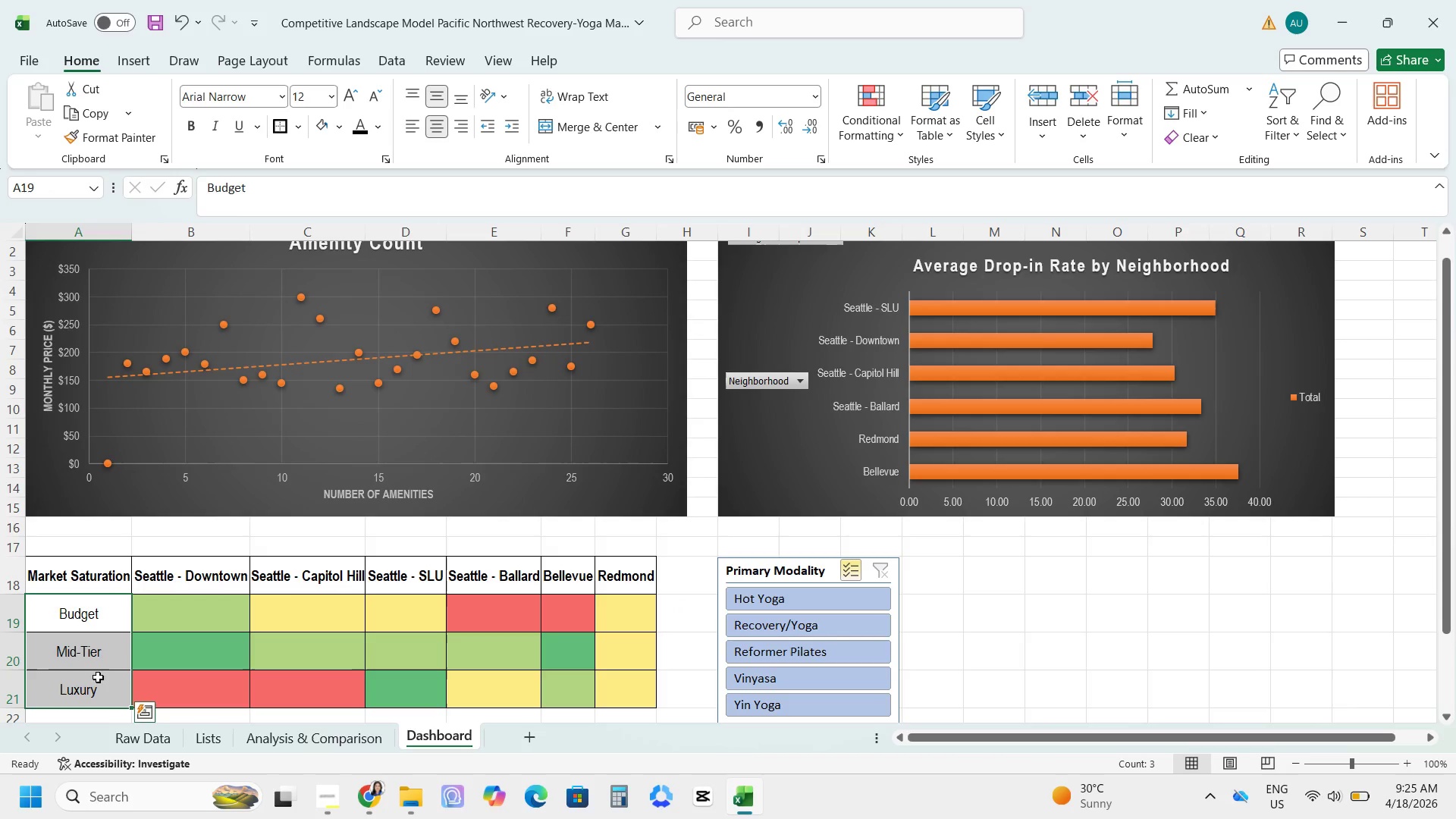 
key(Control+B)
 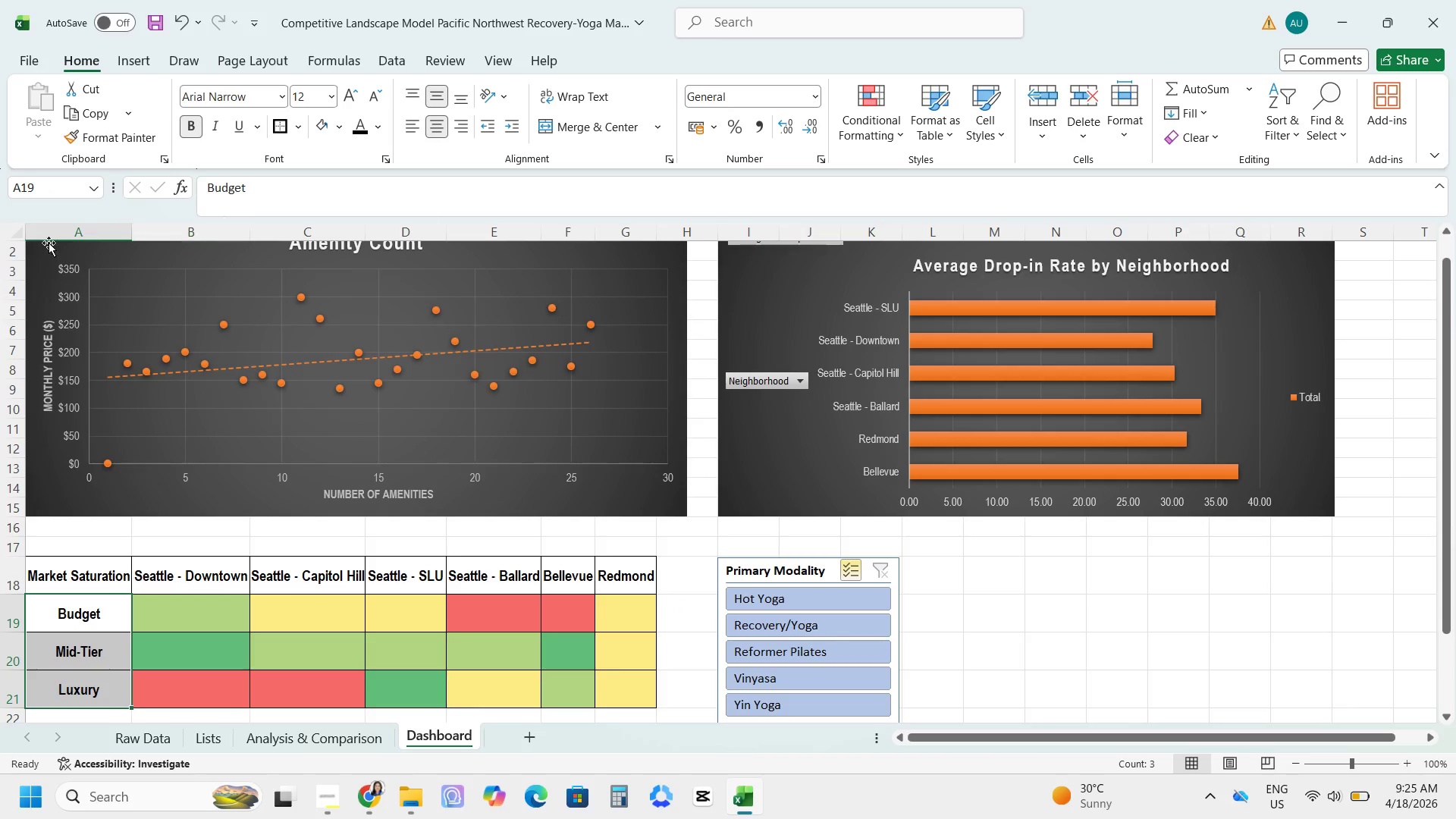 
left_click_drag(start_coordinate=[14, 229], to_coordinate=[14, 234])
 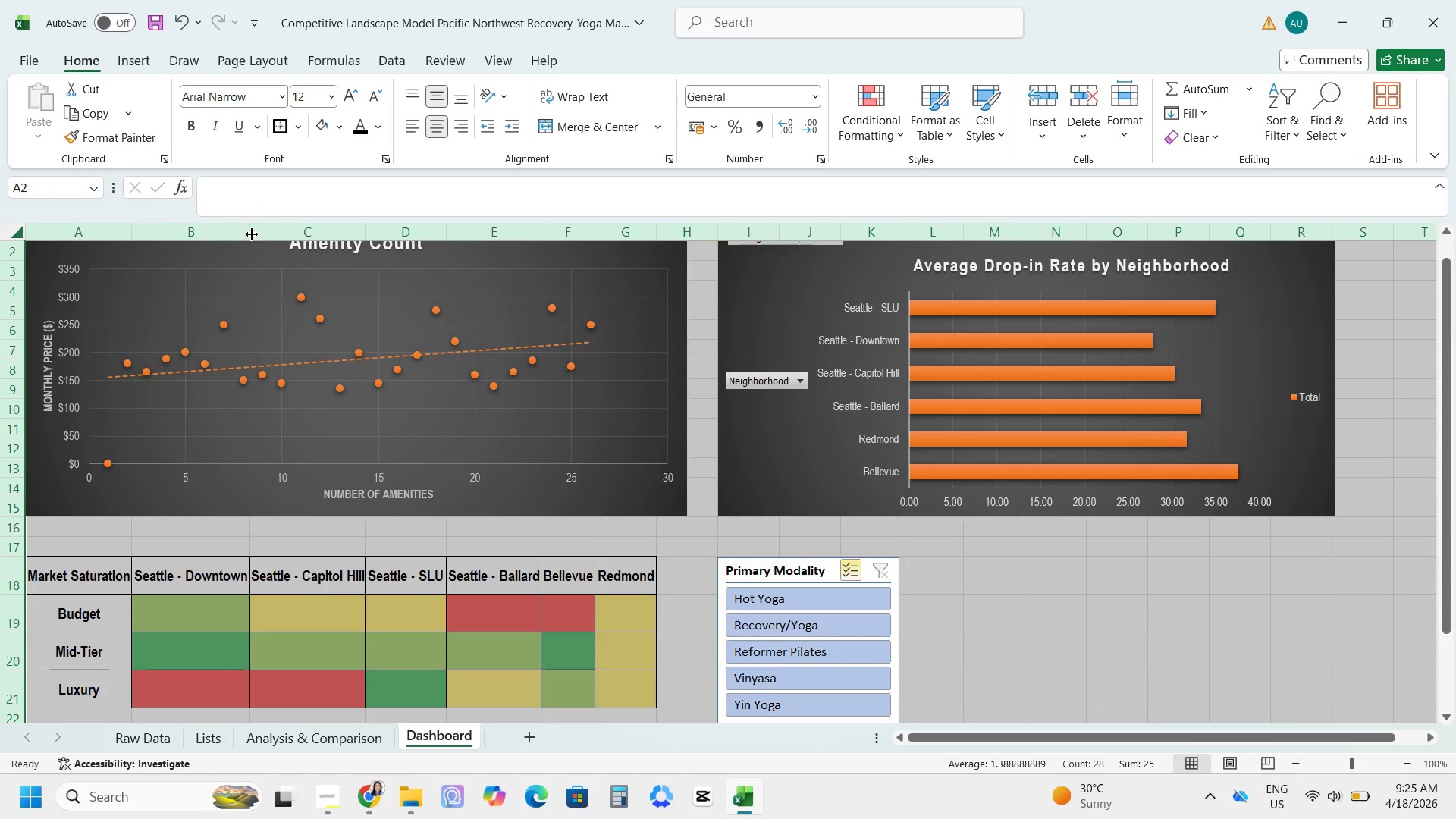 
double_click([250, 234])
 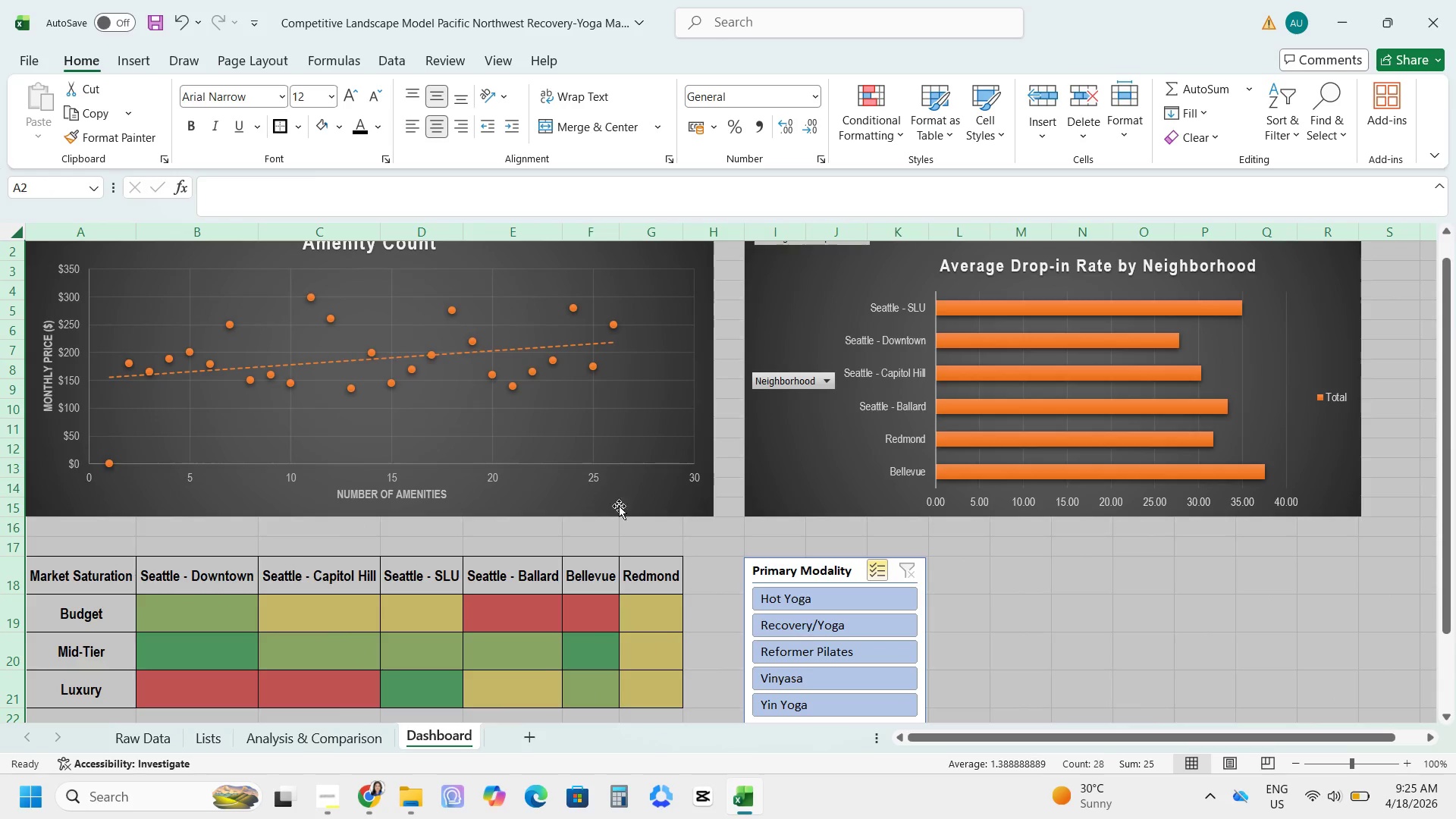 
left_click([624, 512])
 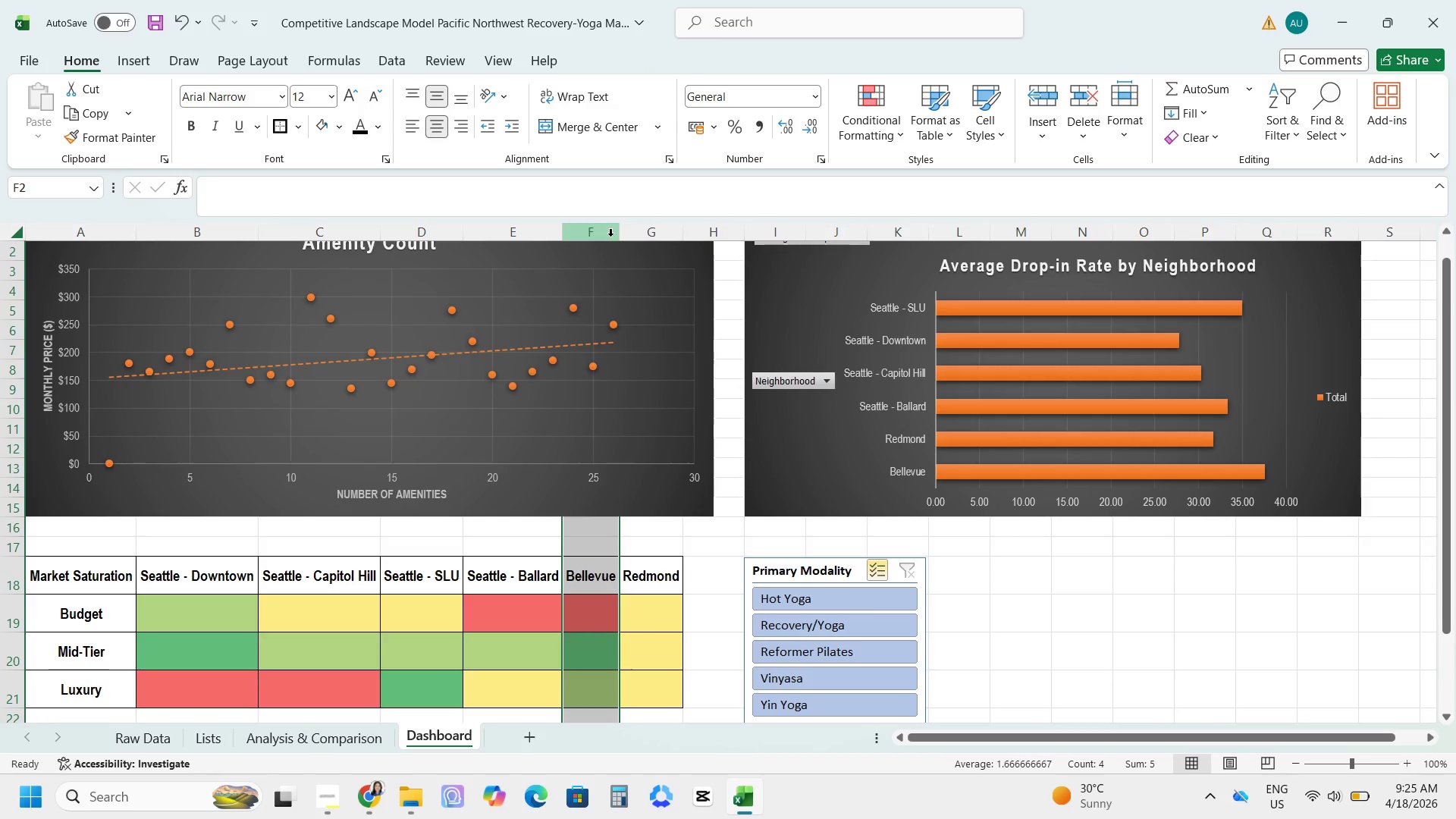 
left_click_drag(start_coordinate=[619, 233], to_coordinate=[652, 243])
 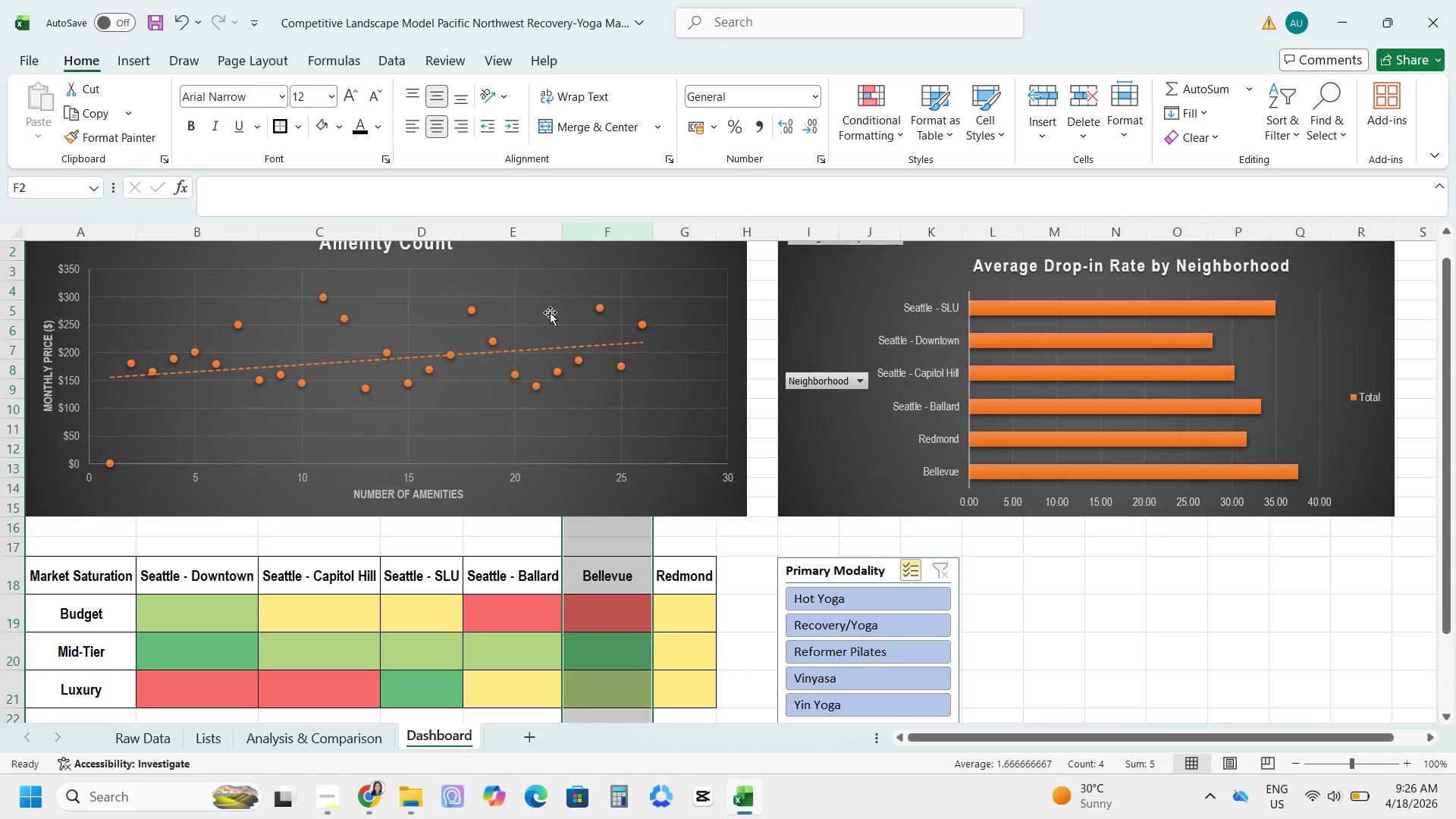 
scroll: coordinate [397, 526], scroll_direction: up, amount: 2.0
 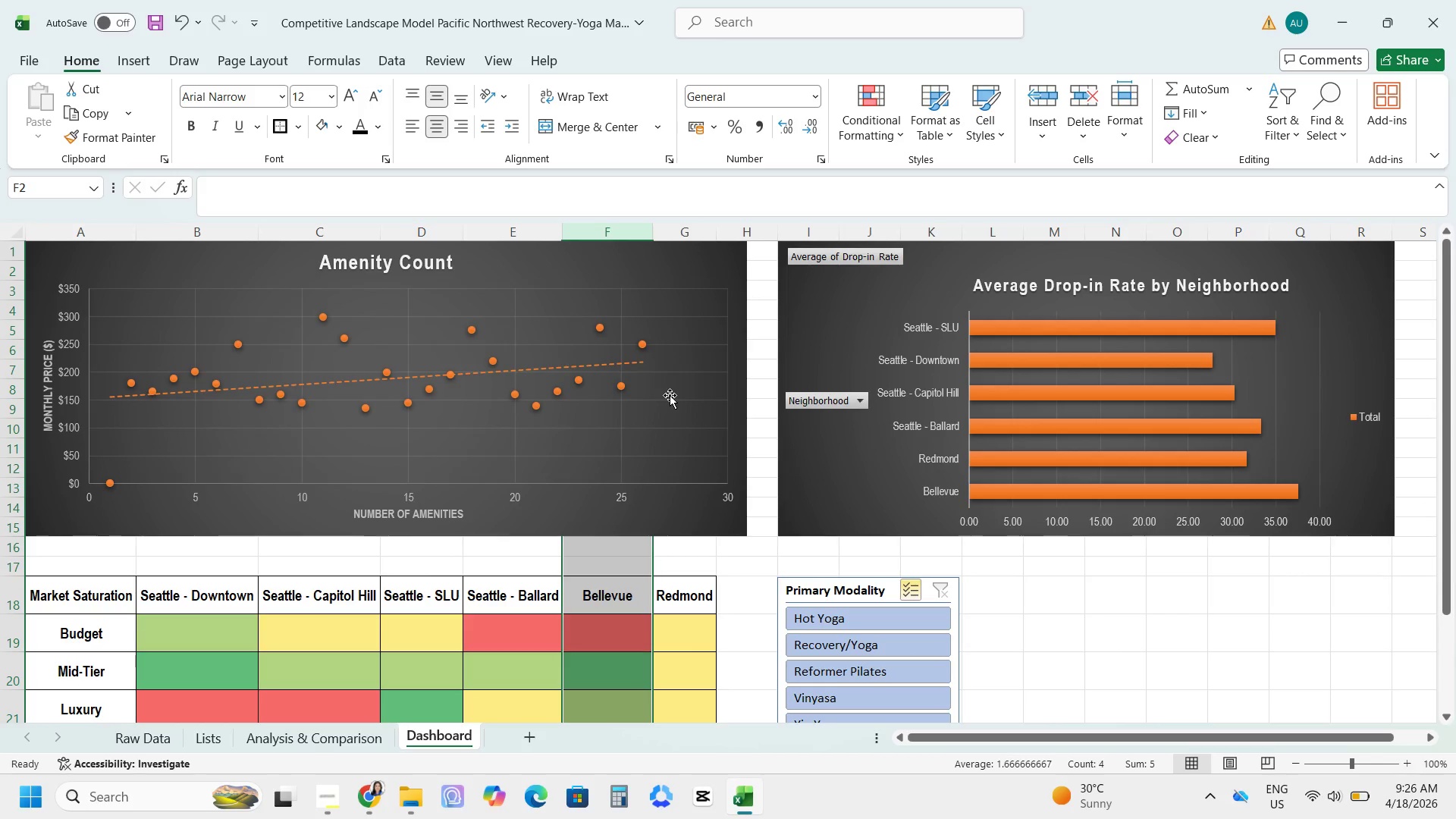 
left_click([670, 395])
 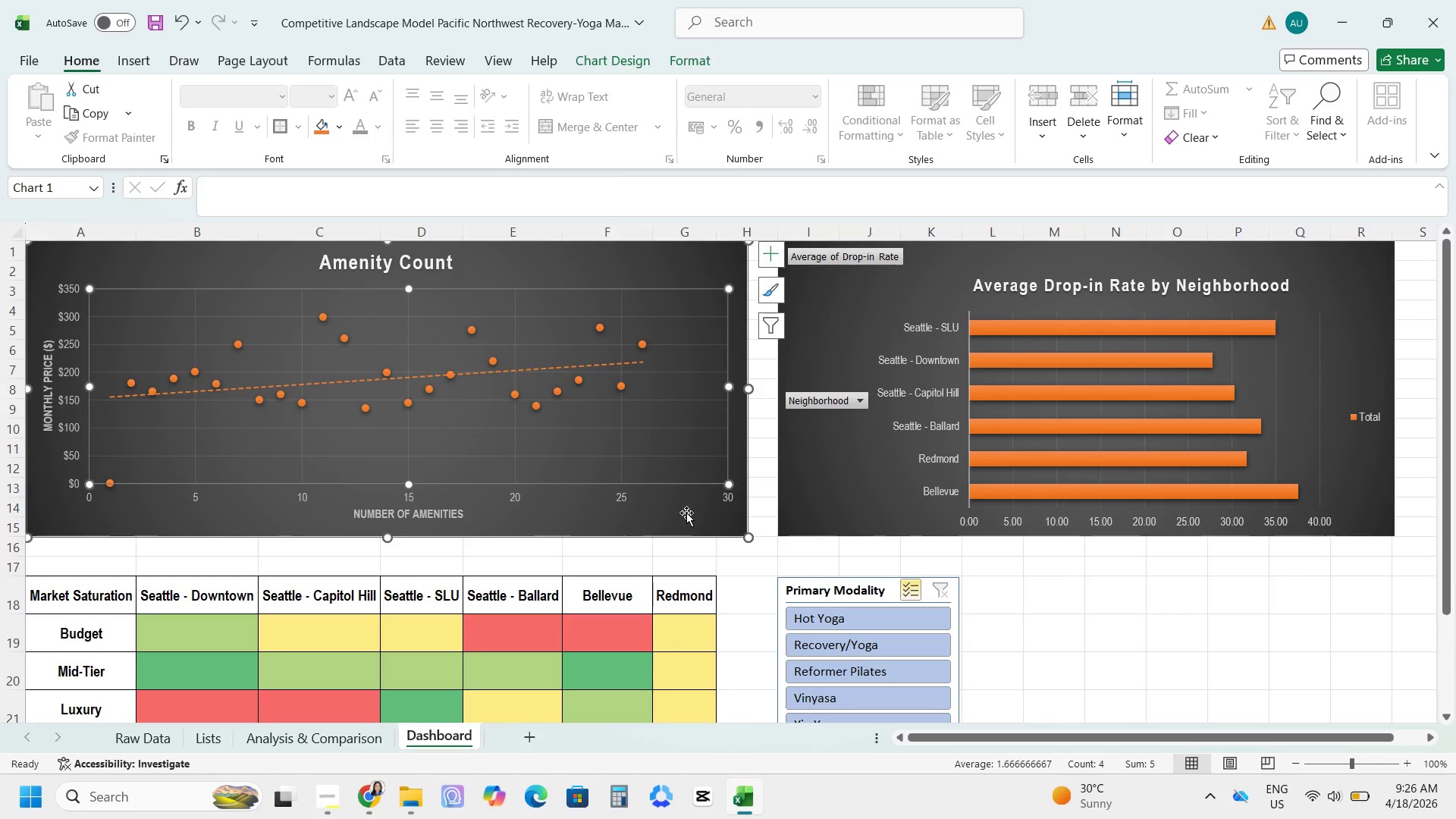 
left_click([685, 510])
 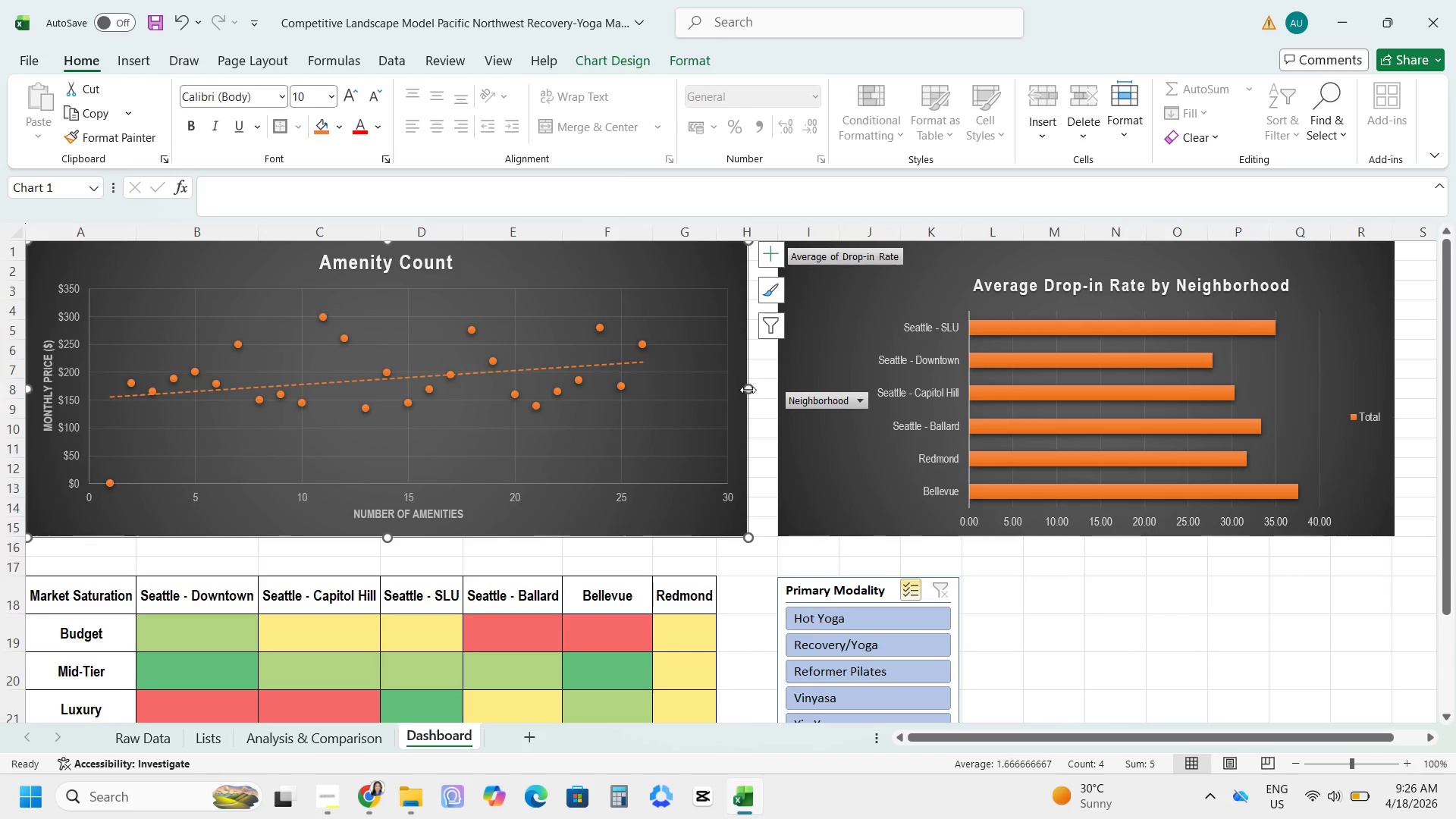 
left_click_drag(start_coordinate=[748, 390], to_coordinate=[470, 413])
 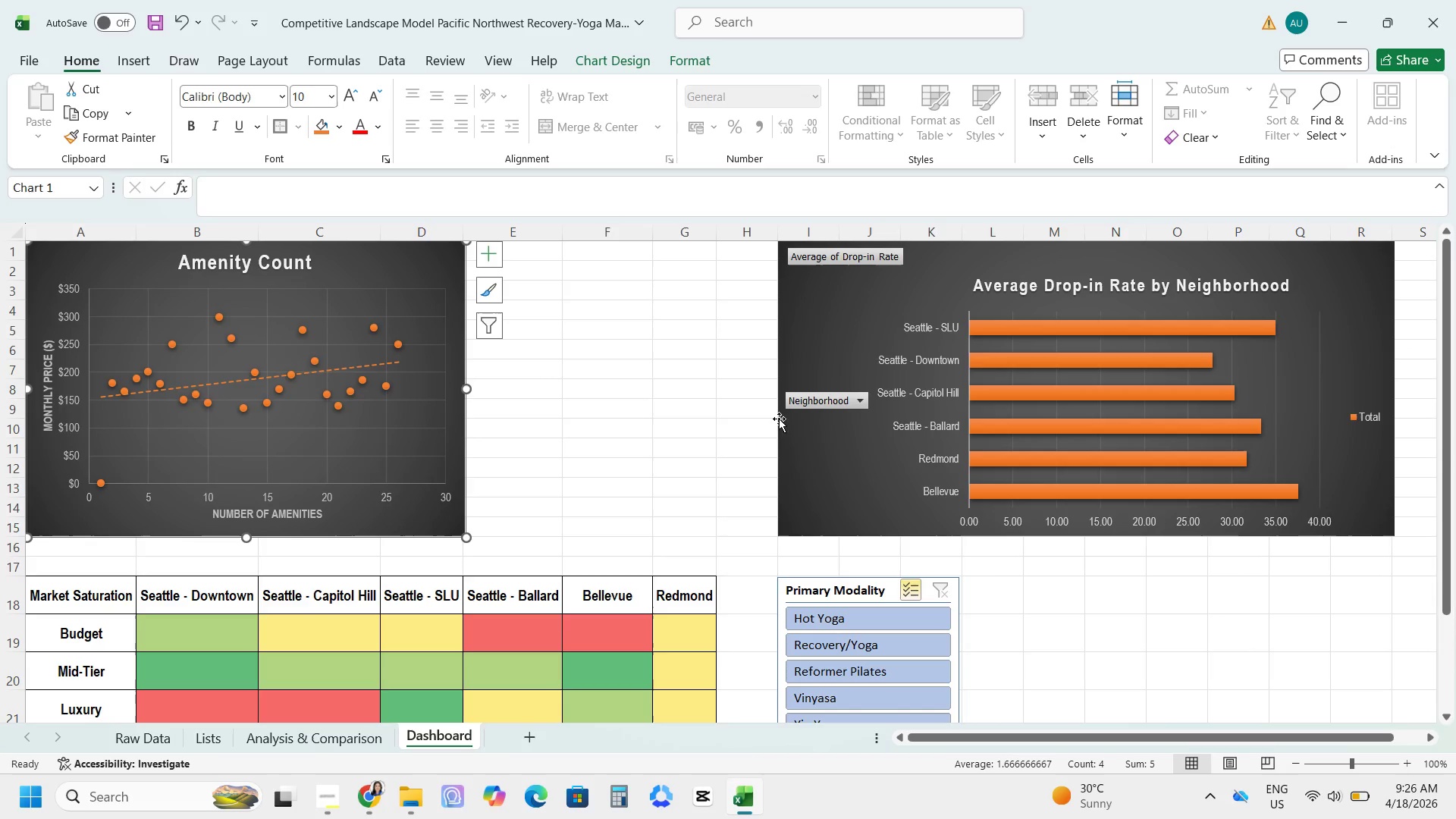 
left_click_drag(start_coordinate=[802, 435], to_coordinate=[516, 419])
 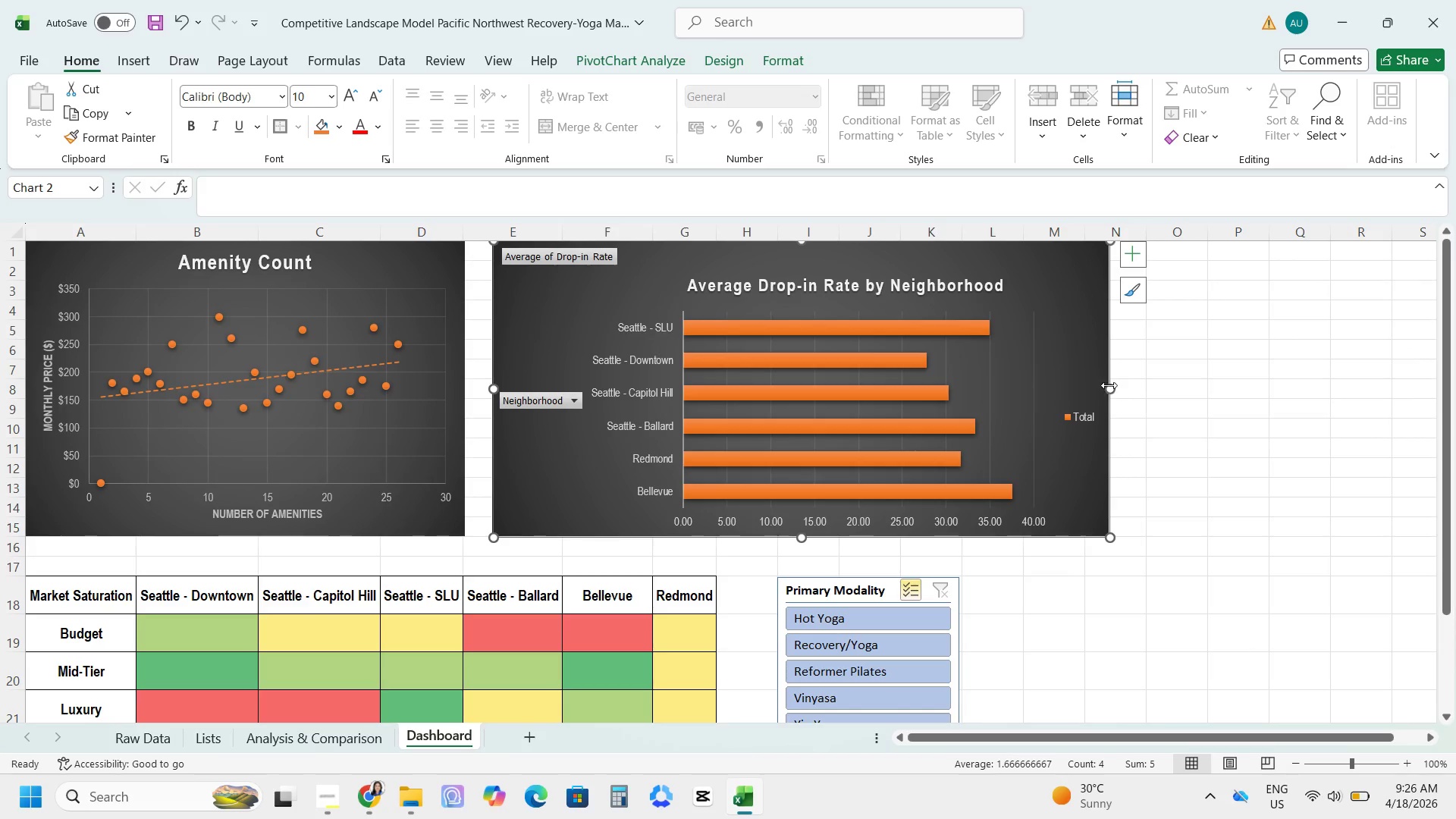 
left_click_drag(start_coordinate=[1109, 385], to_coordinate=[915, 413])
 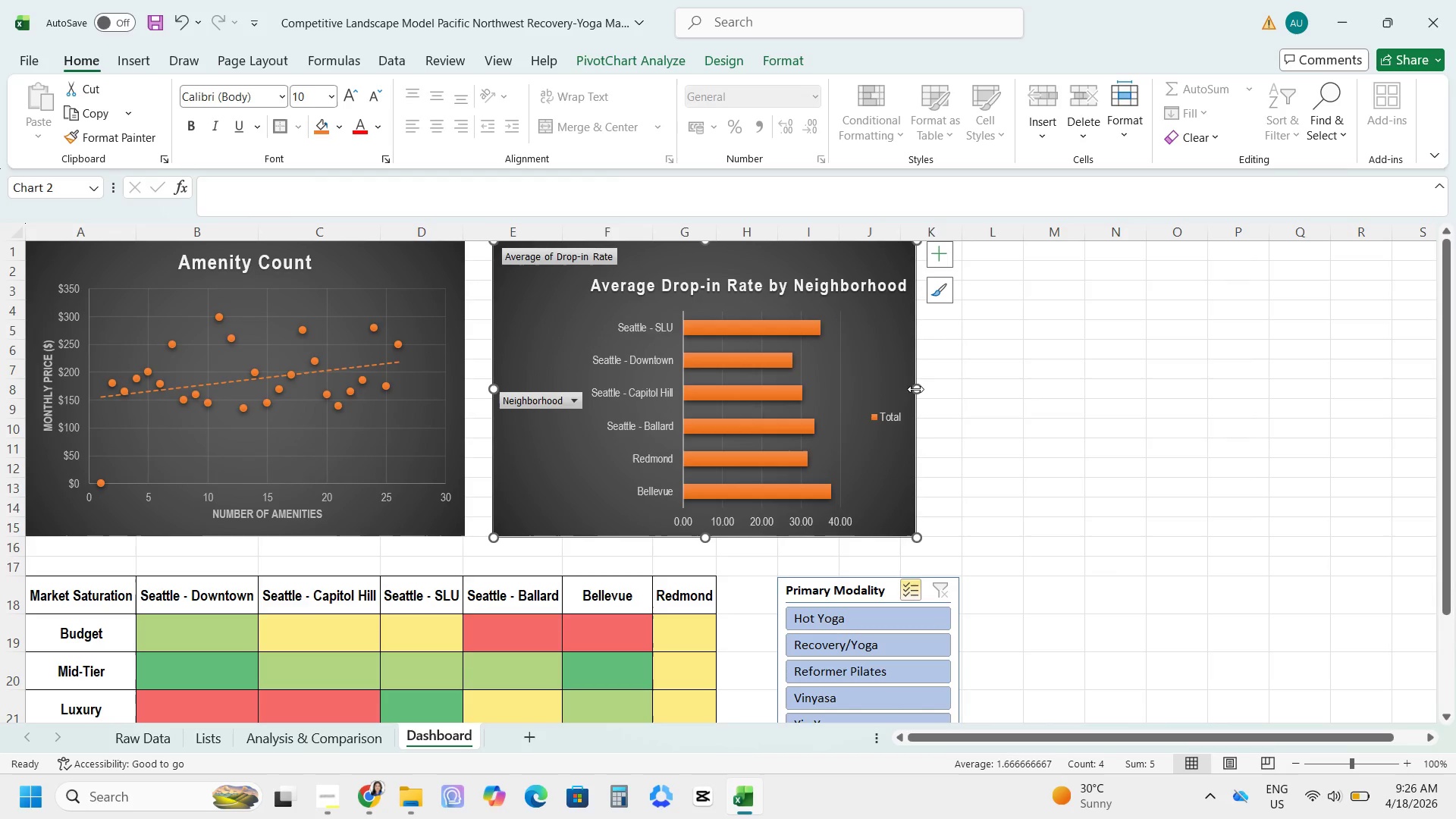 
left_click_drag(start_coordinate=[917, 390], to_coordinate=[933, 396])
 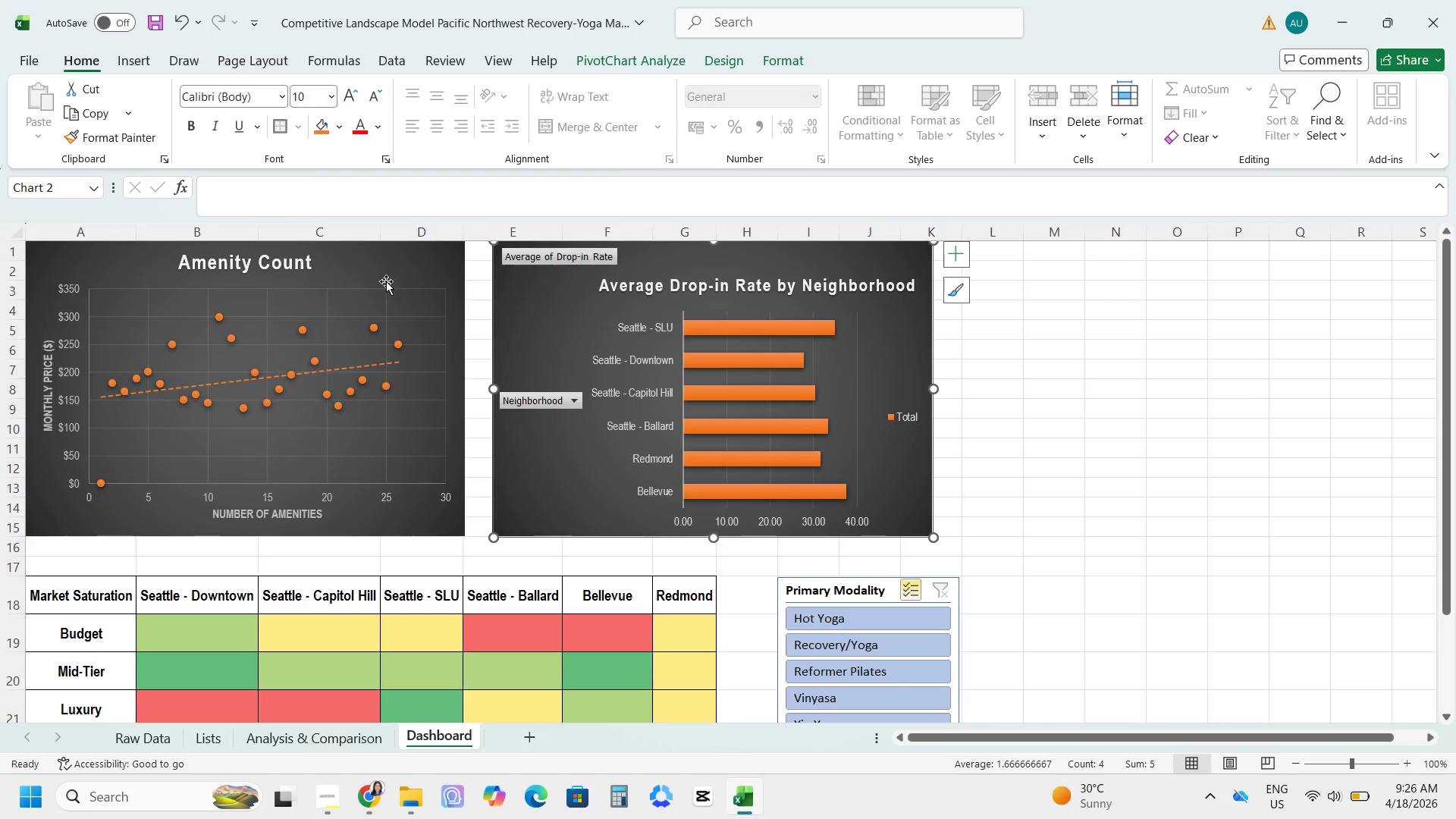 
left_click([670, 289])
 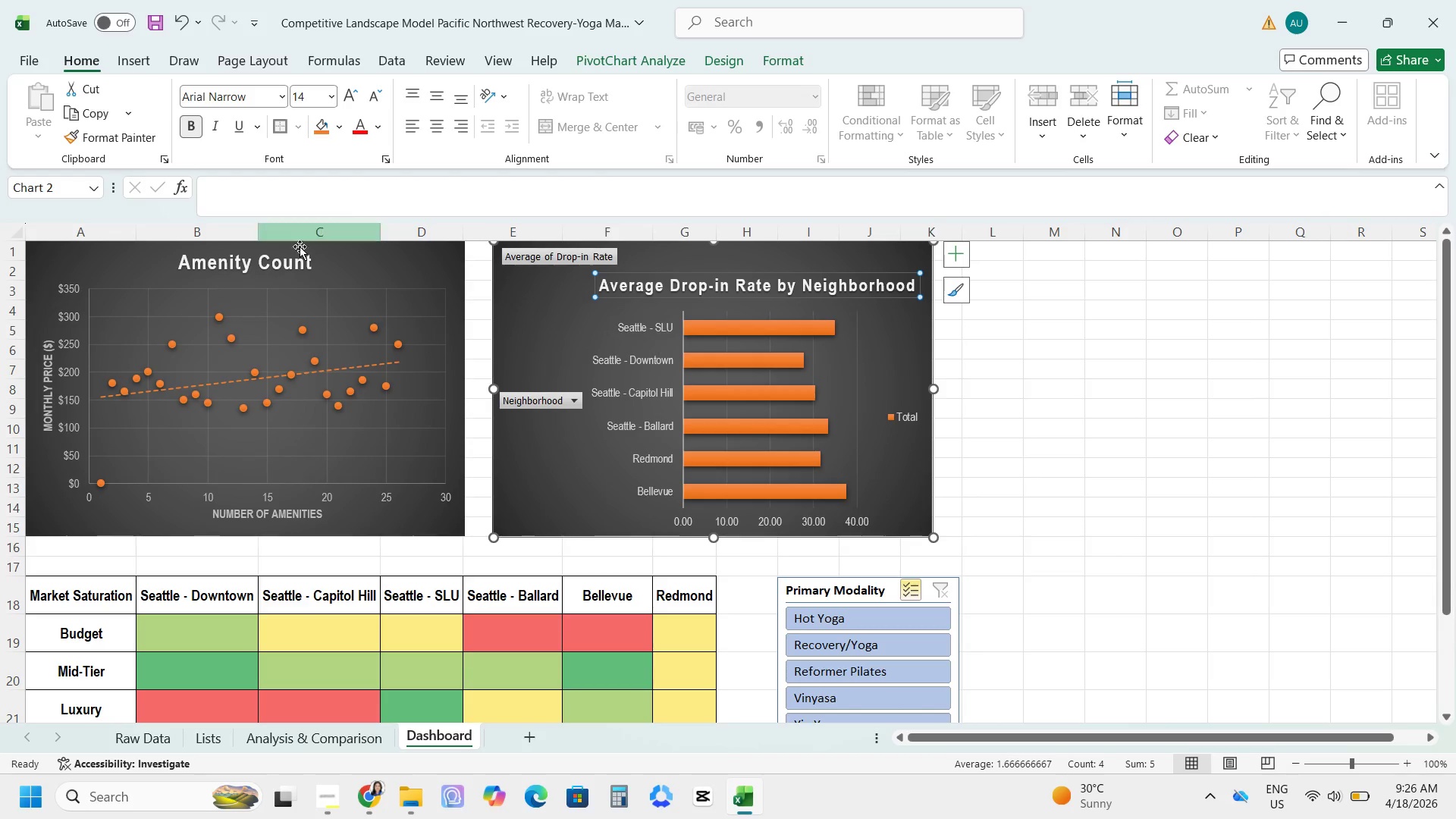 
left_click([258, 257])
 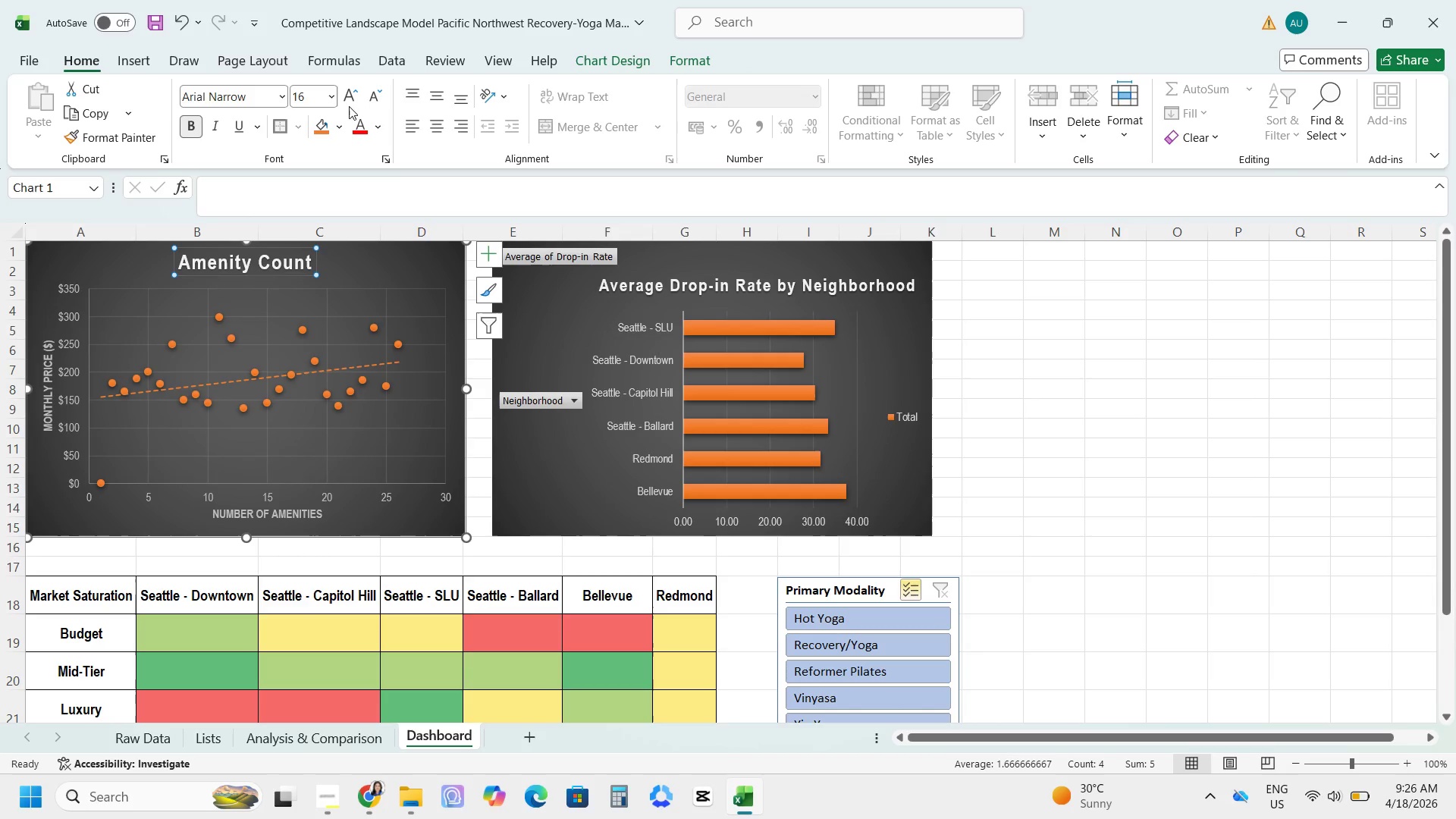 
left_click([369, 102])
 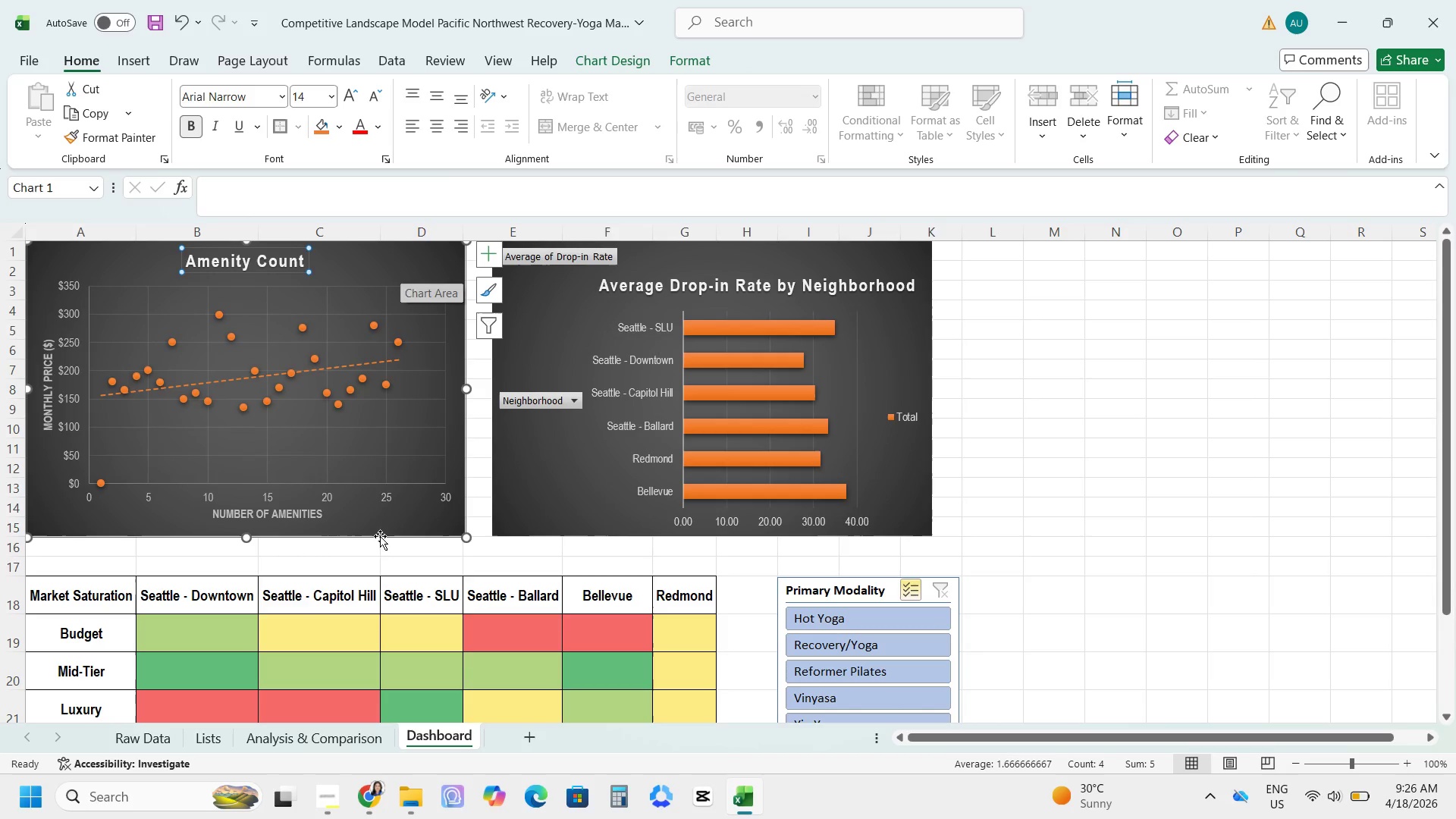 
left_click([350, 523])
 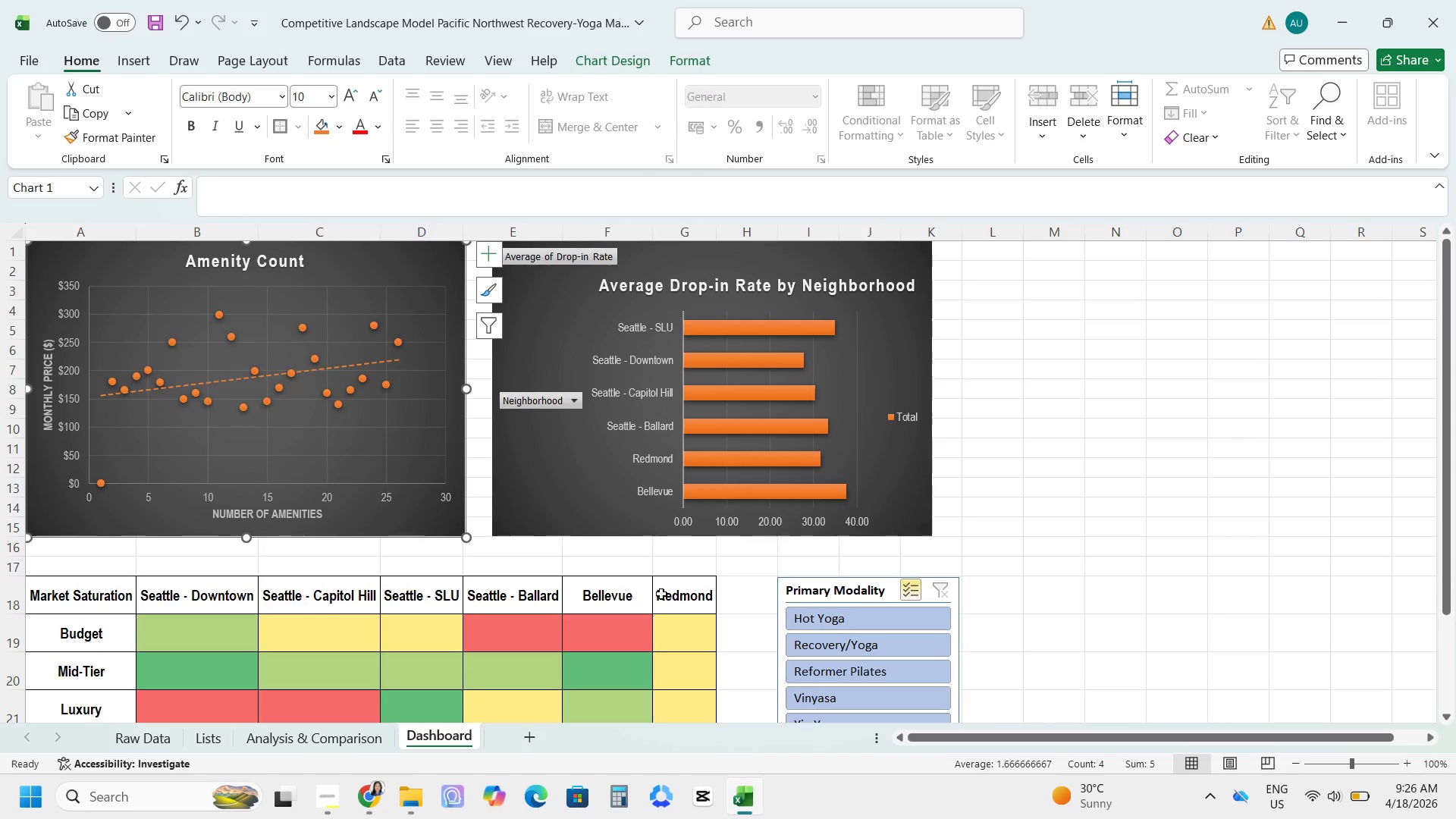 
left_click_drag(start_coordinate=[795, 579], to_coordinate=[949, 240])
 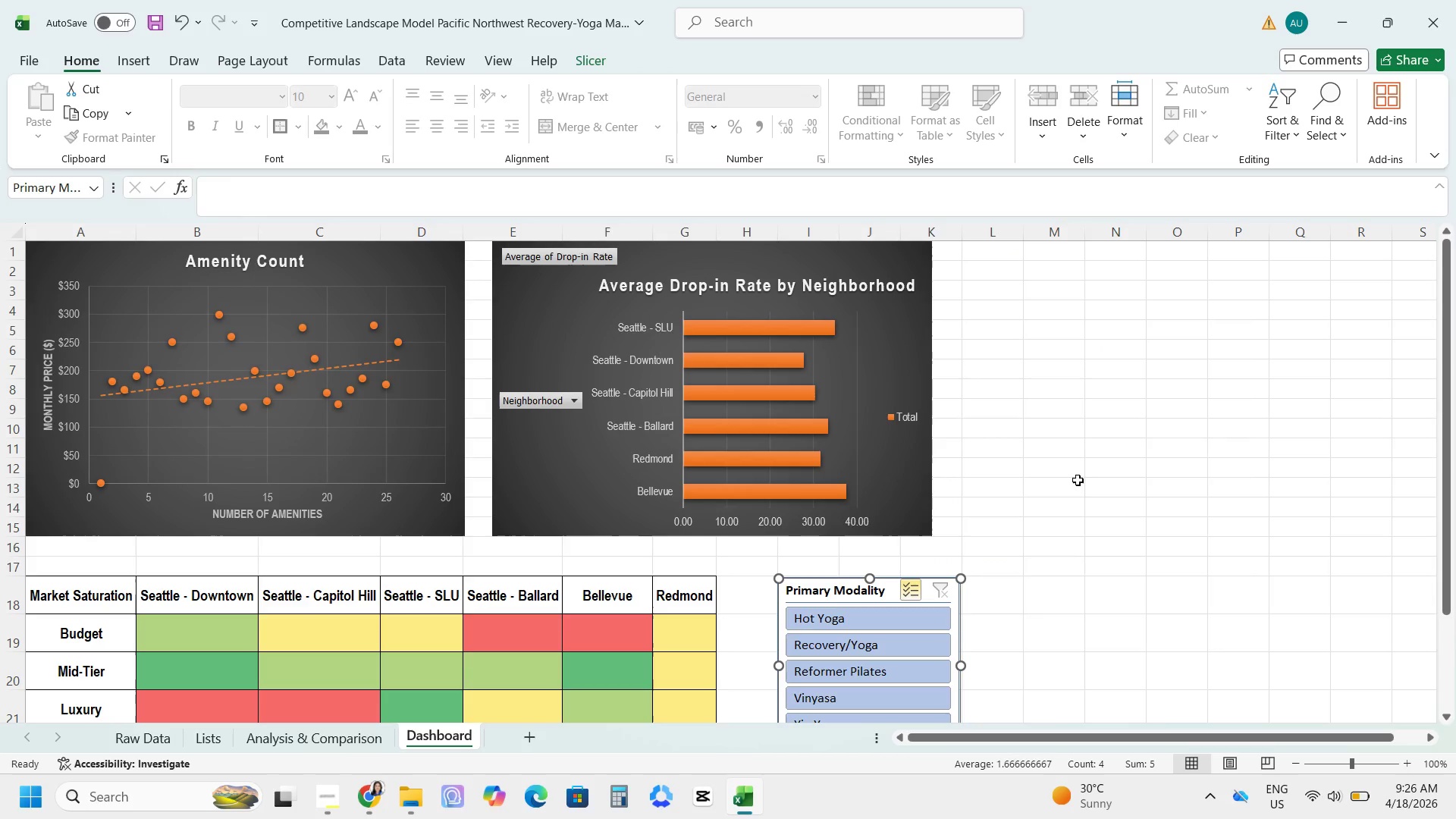 
left_click([1078, 480])
 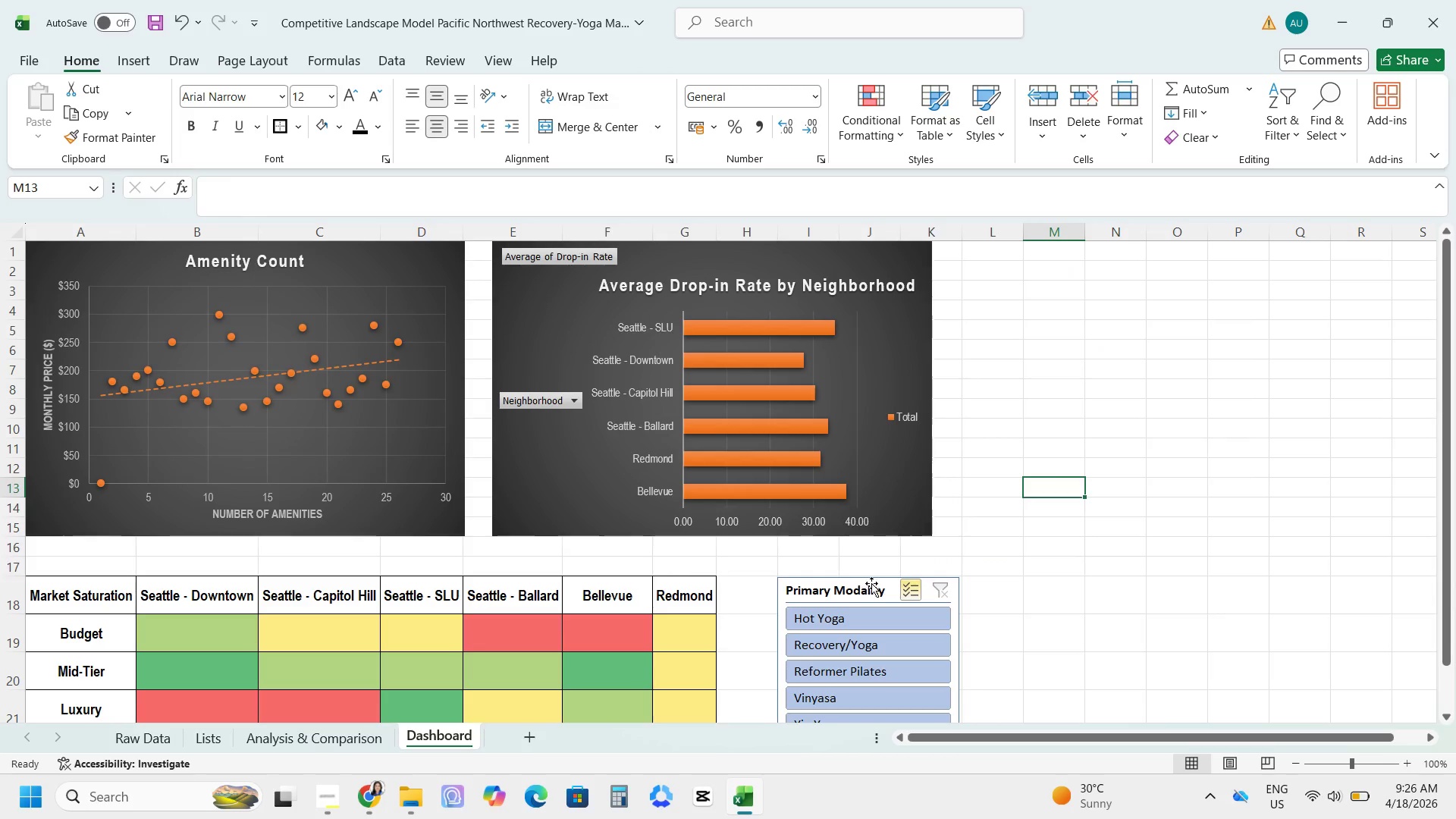 
left_click_drag(start_coordinate=[875, 586], to_coordinate=[1030, 249])
 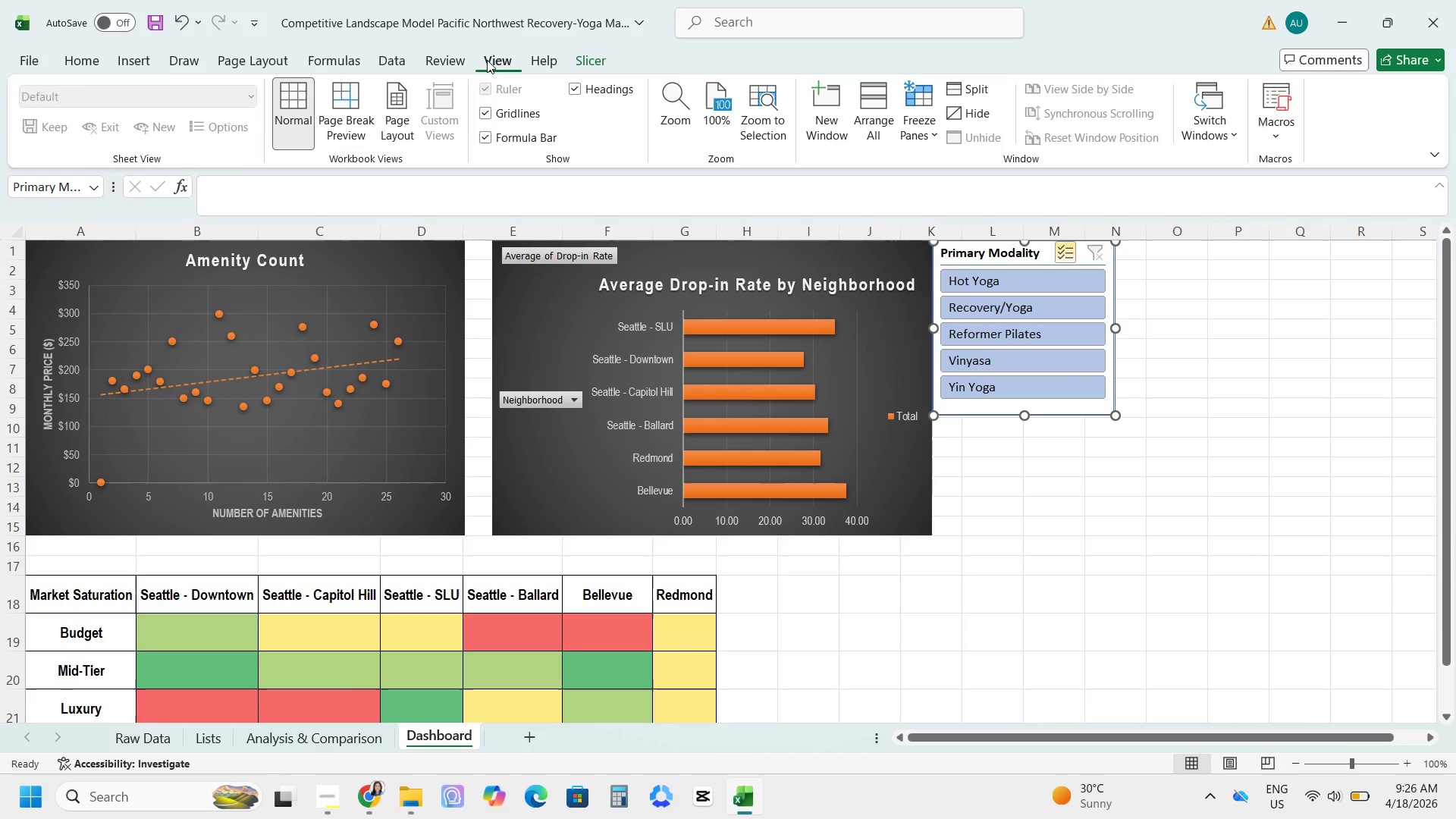 
wait(5.02)
 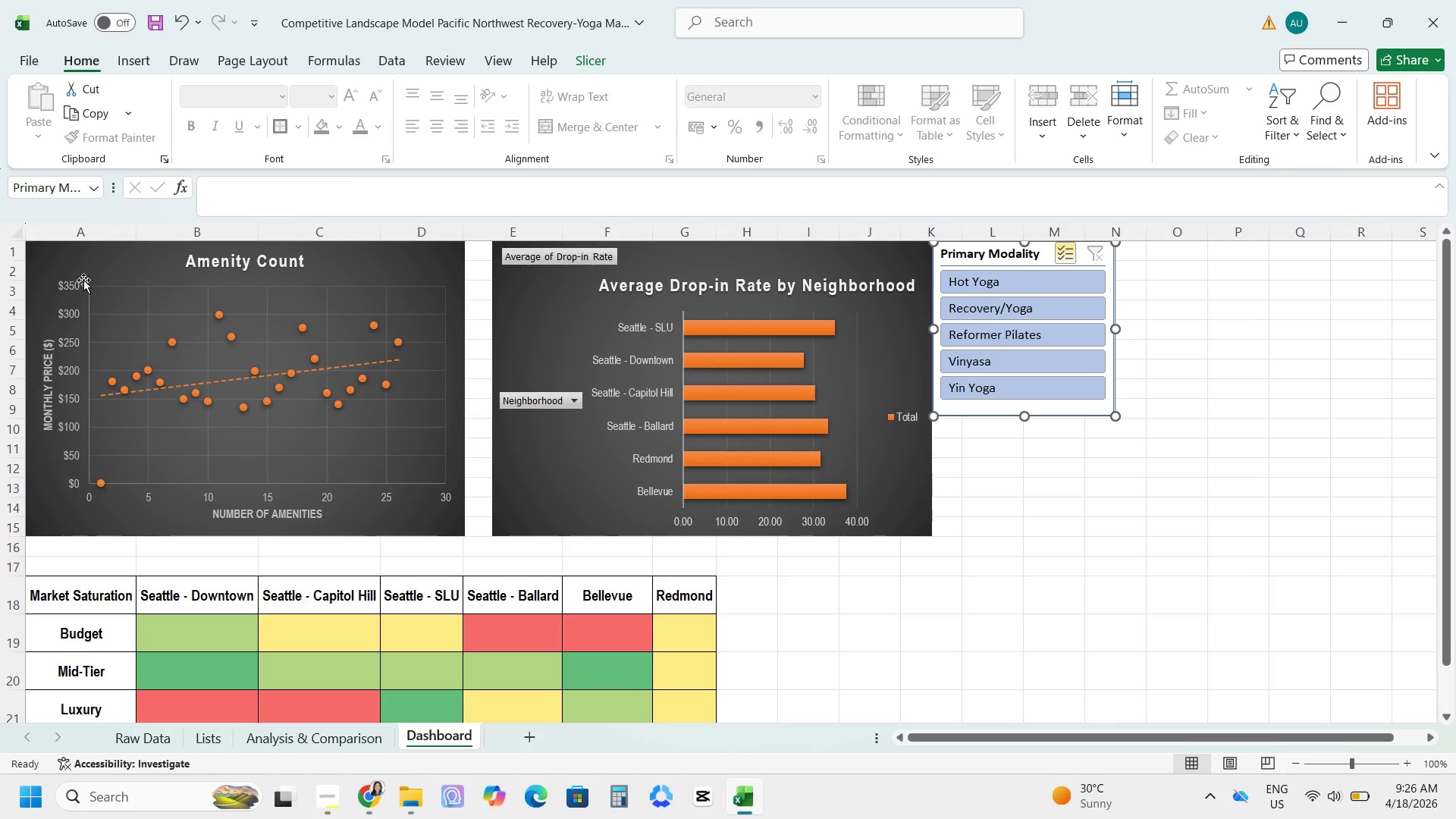 
left_click([482, 114])
 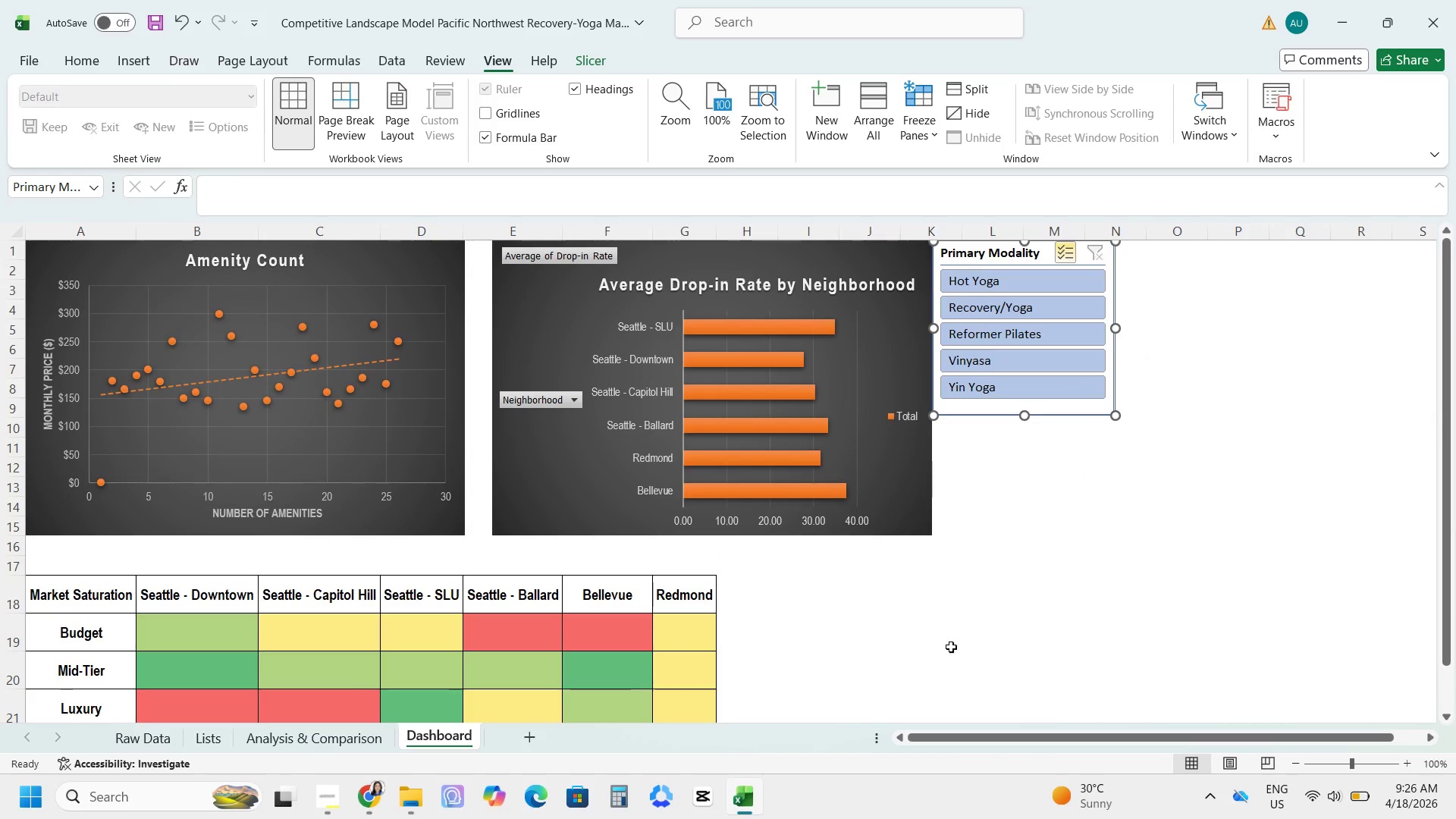 
left_click([10, 251])
 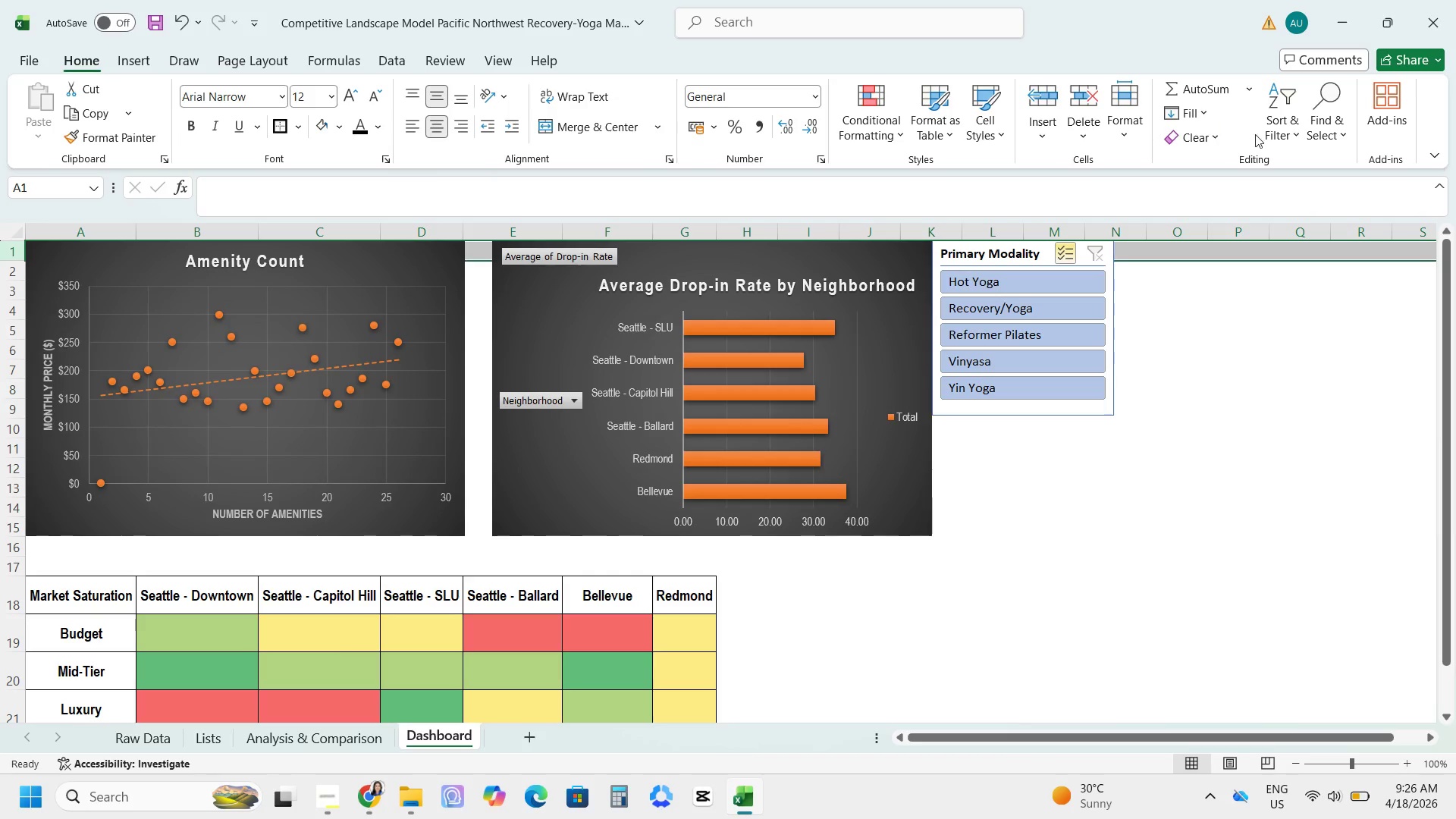 
left_click([1028, 99])
 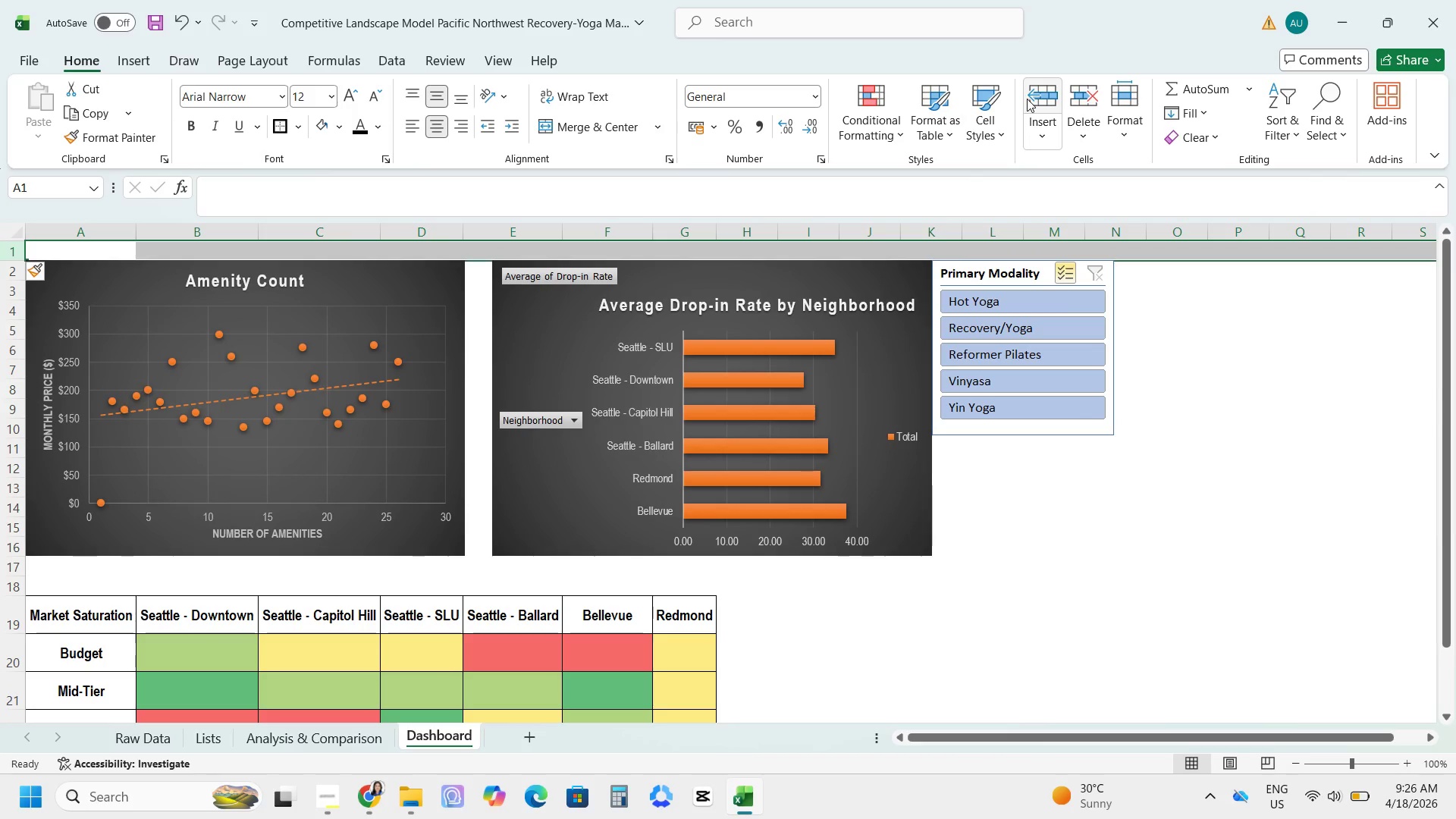 
left_click([1027, 99])
 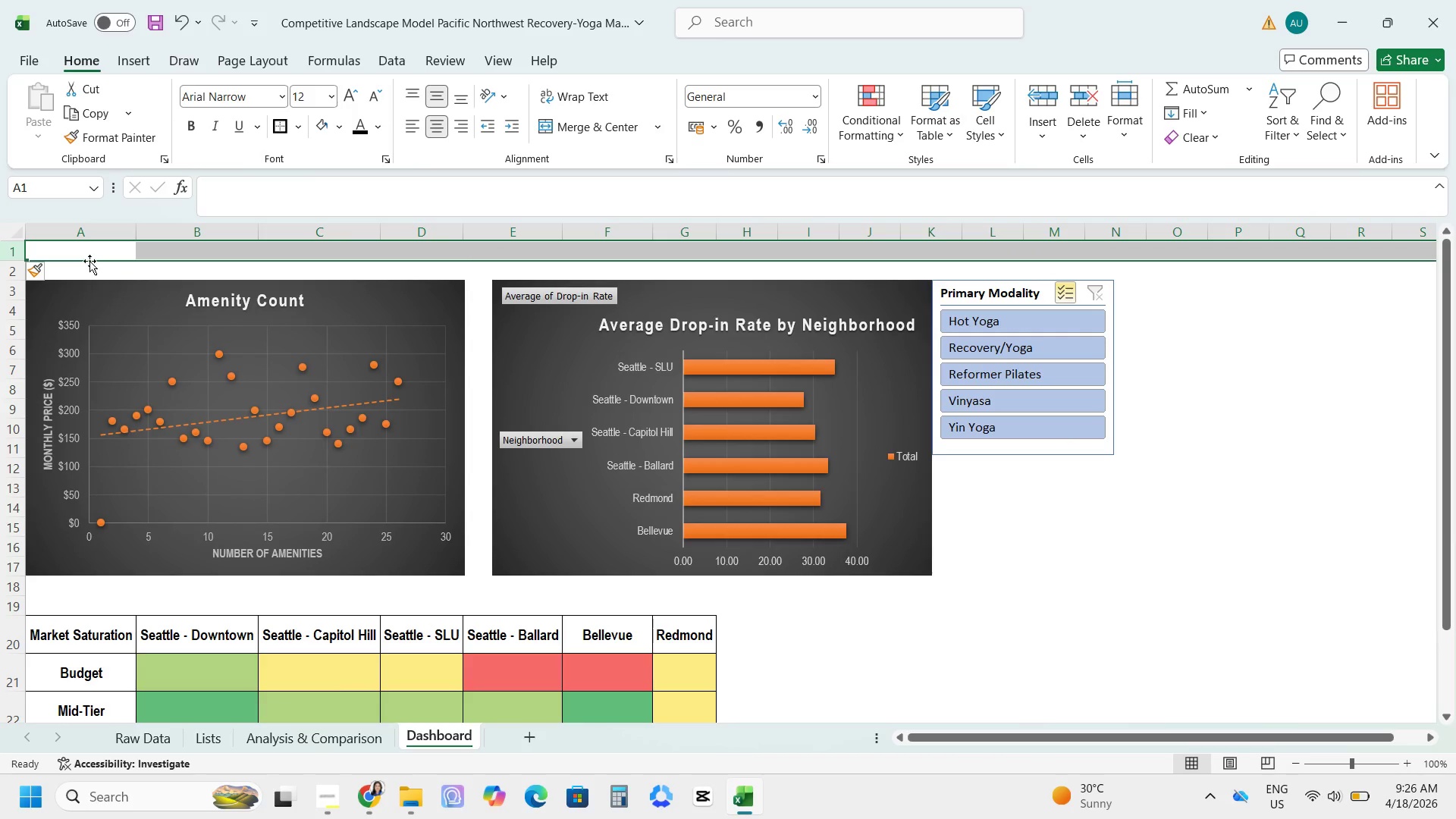 
left_click_drag(start_coordinate=[70, 248], to_coordinate=[1087, 223])
 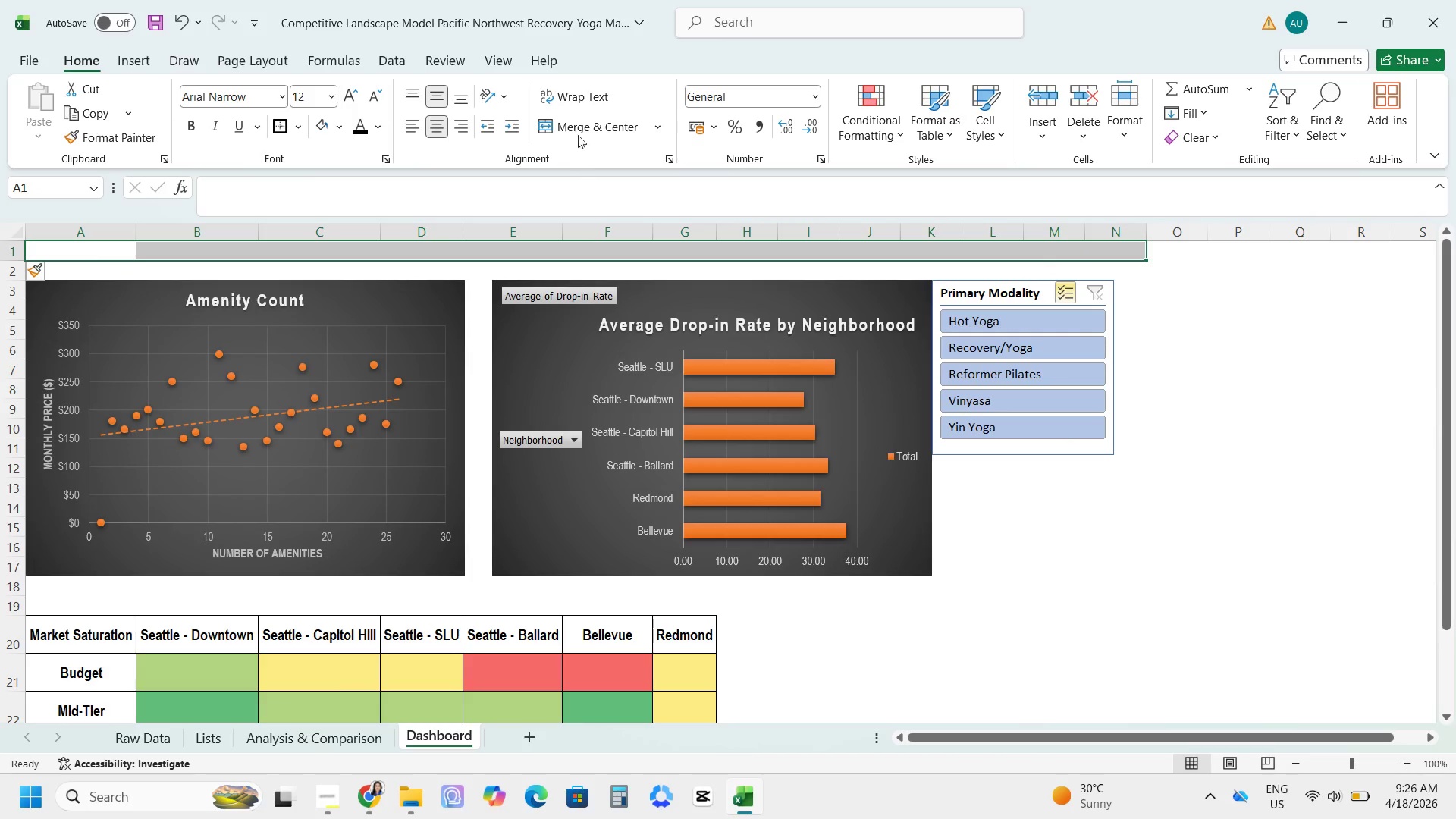 
left_click([575, 128])
 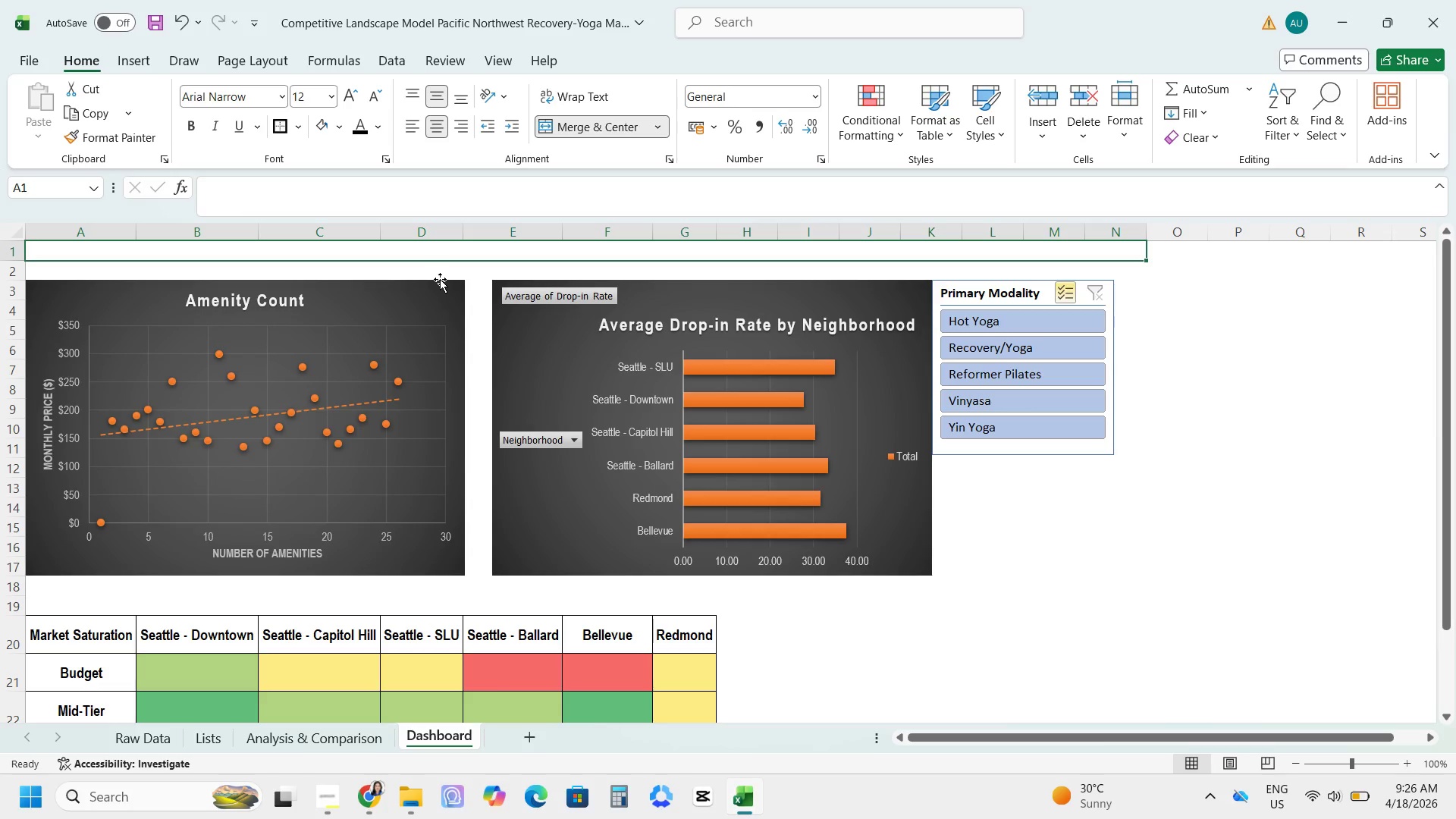 
type(DAH)
key(Backspace)
type(SHBOARD)
 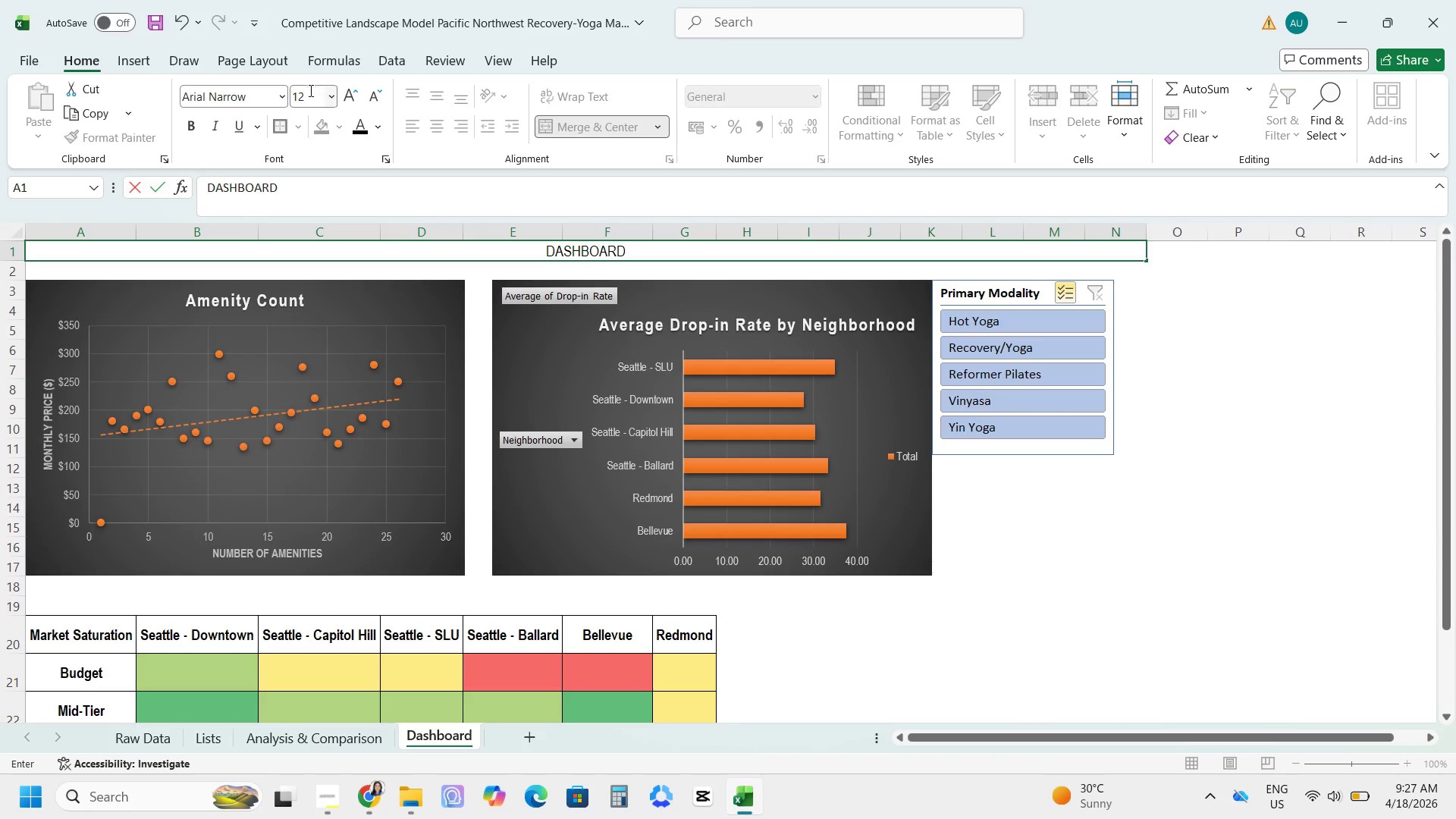 
left_click([280, 98])
 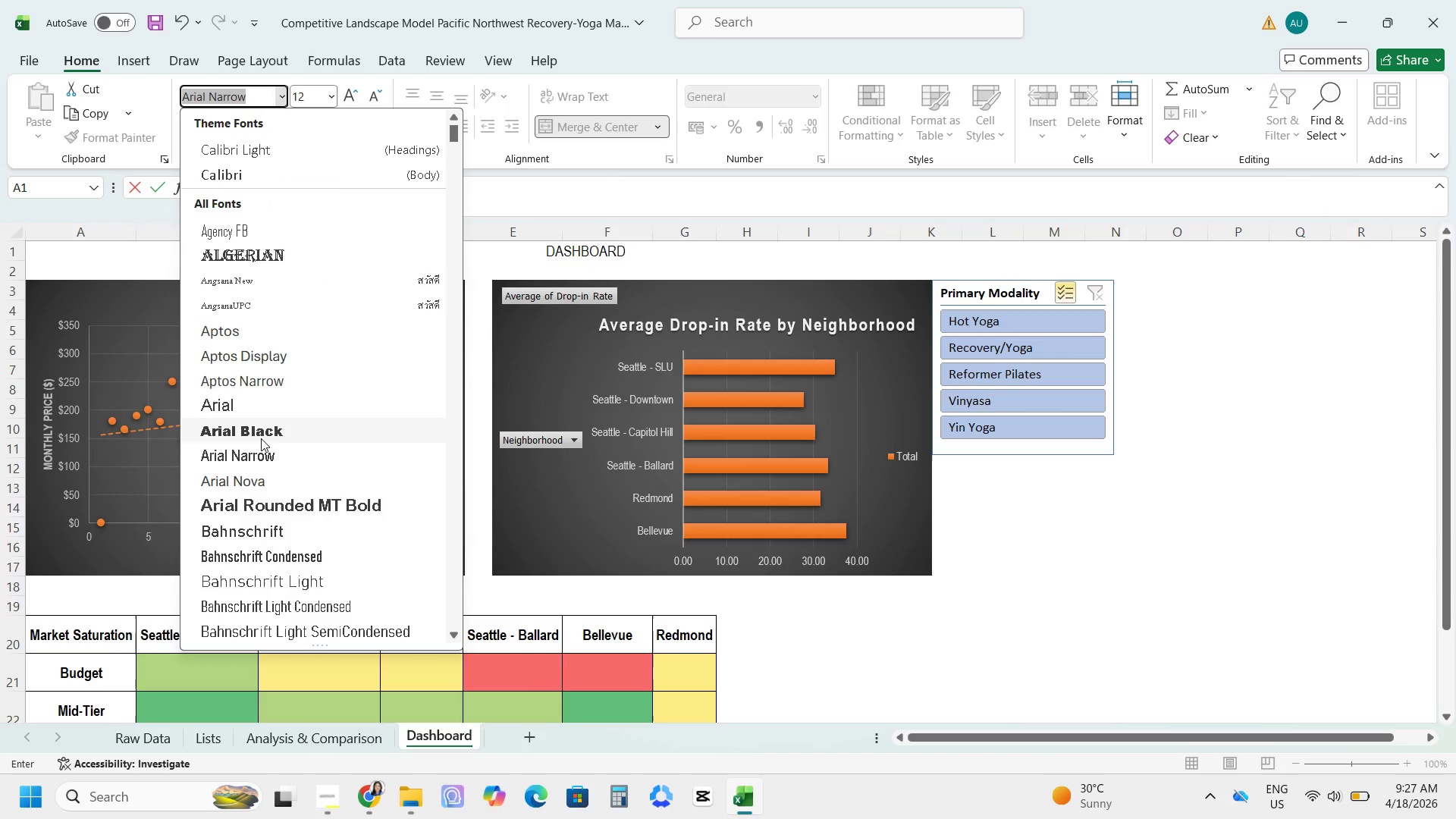 
left_click([263, 438])
 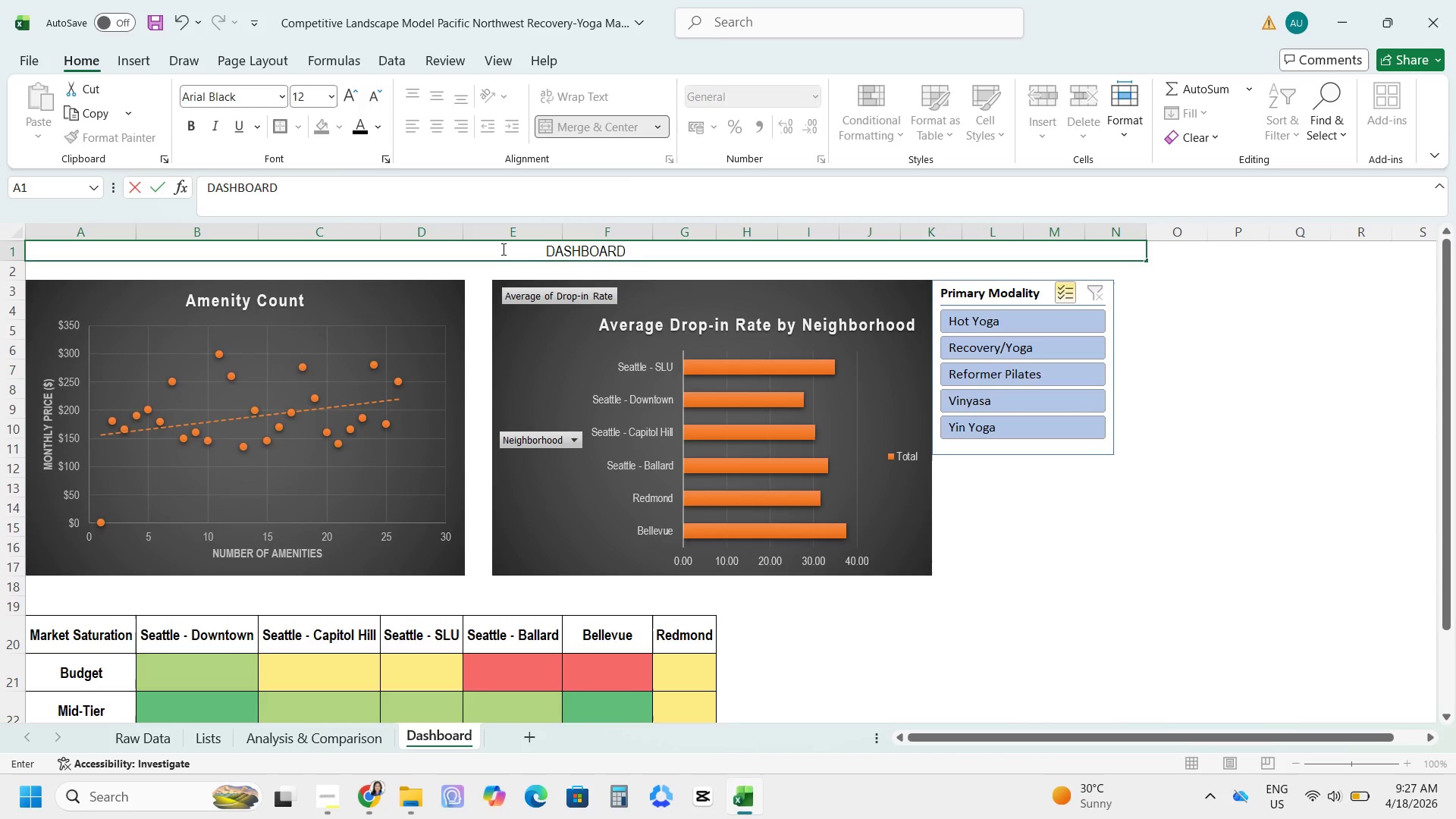 
key(Control+ControlLeft)
 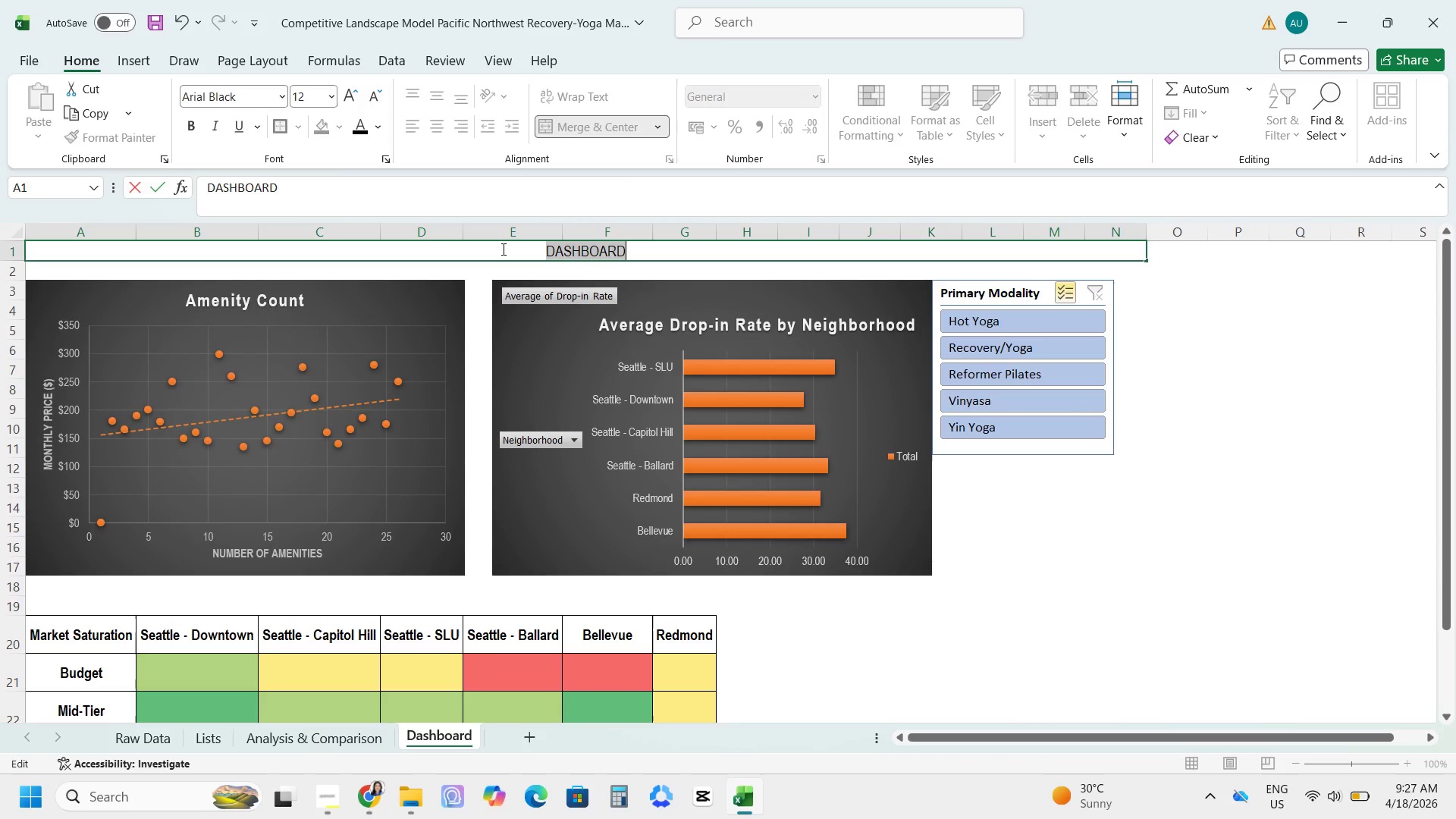 
key(Control+A)
 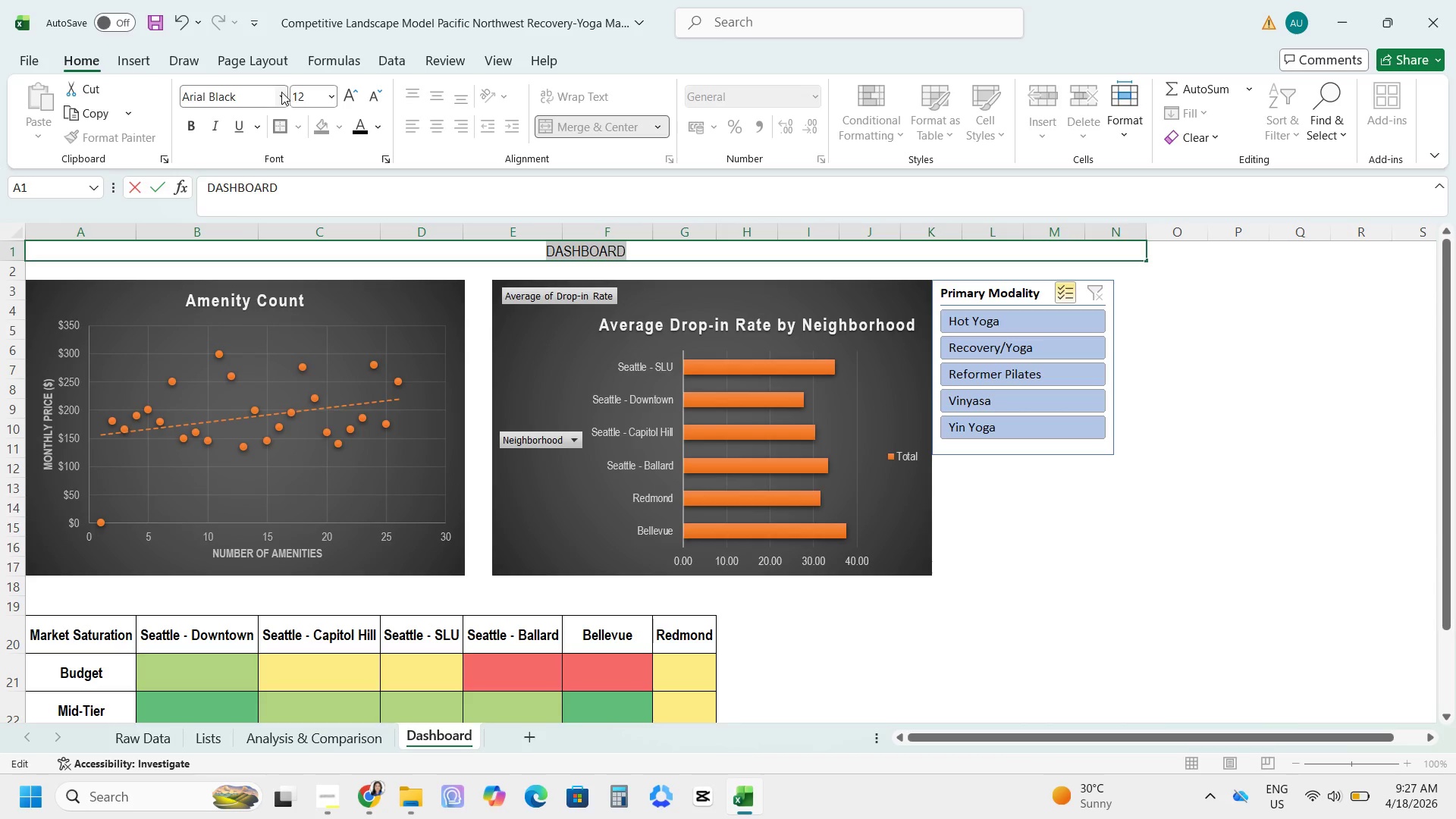 
left_click([275, 90])
 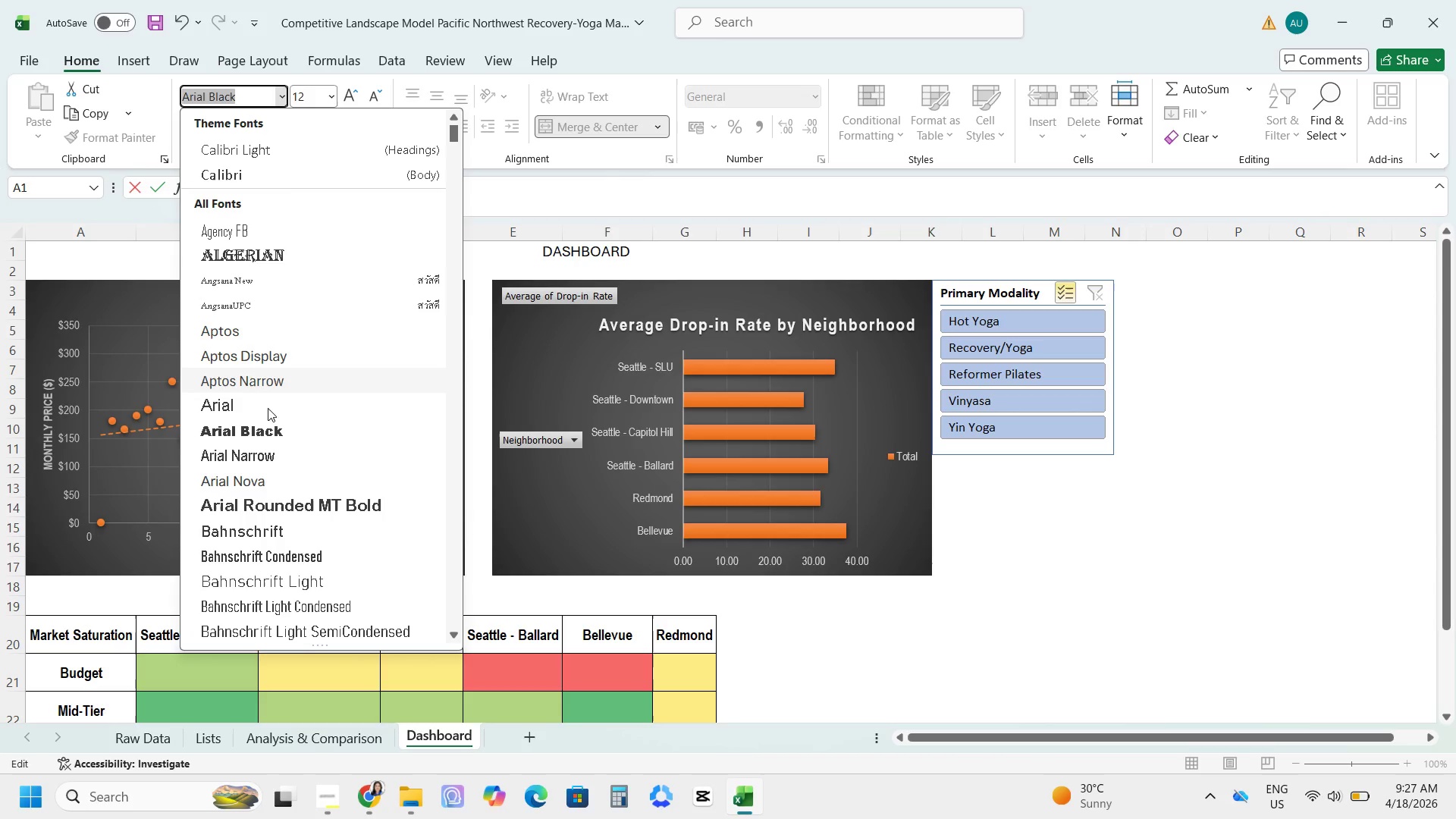 
left_click([262, 430])
 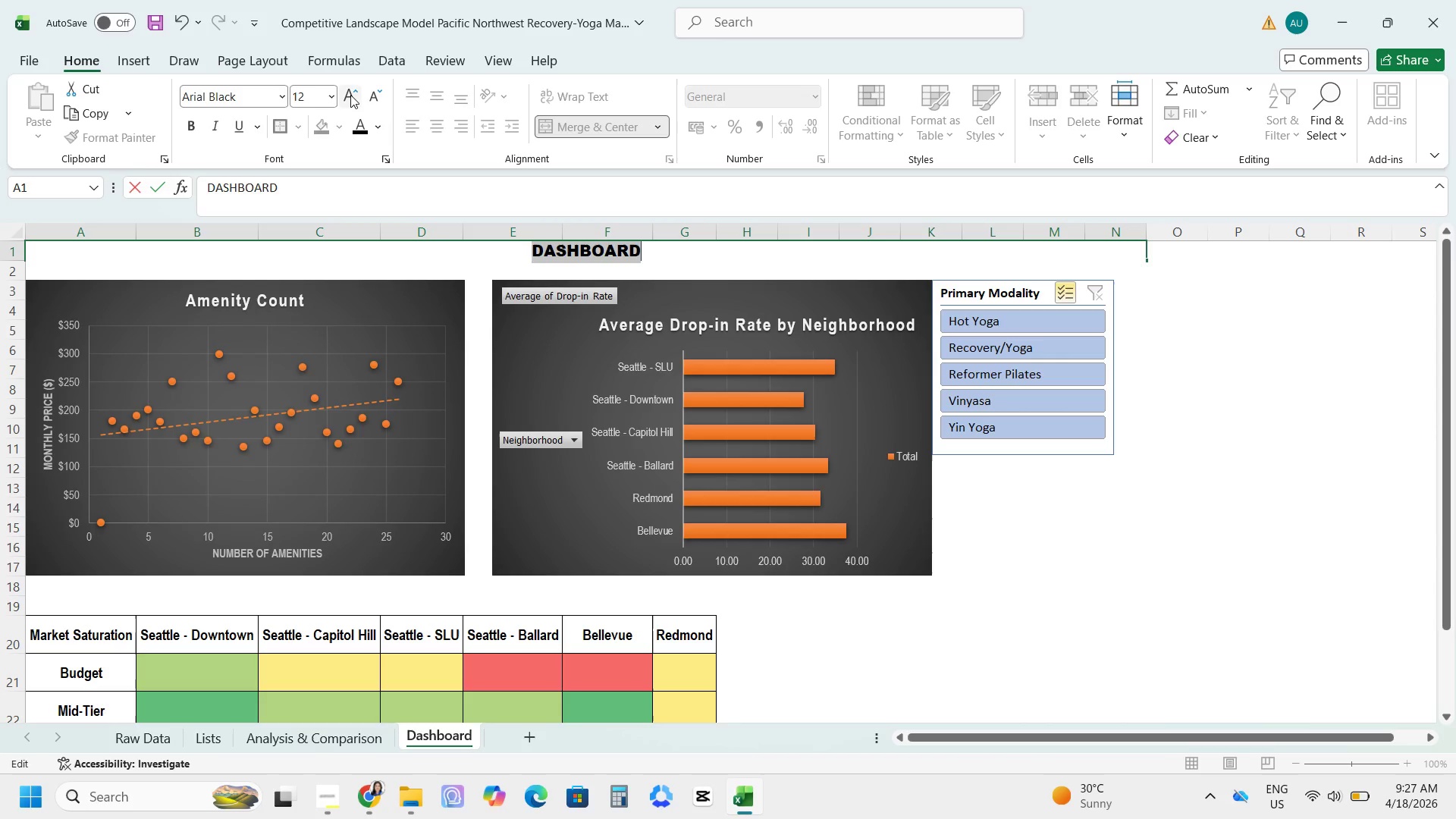 
double_click([350, 95])
 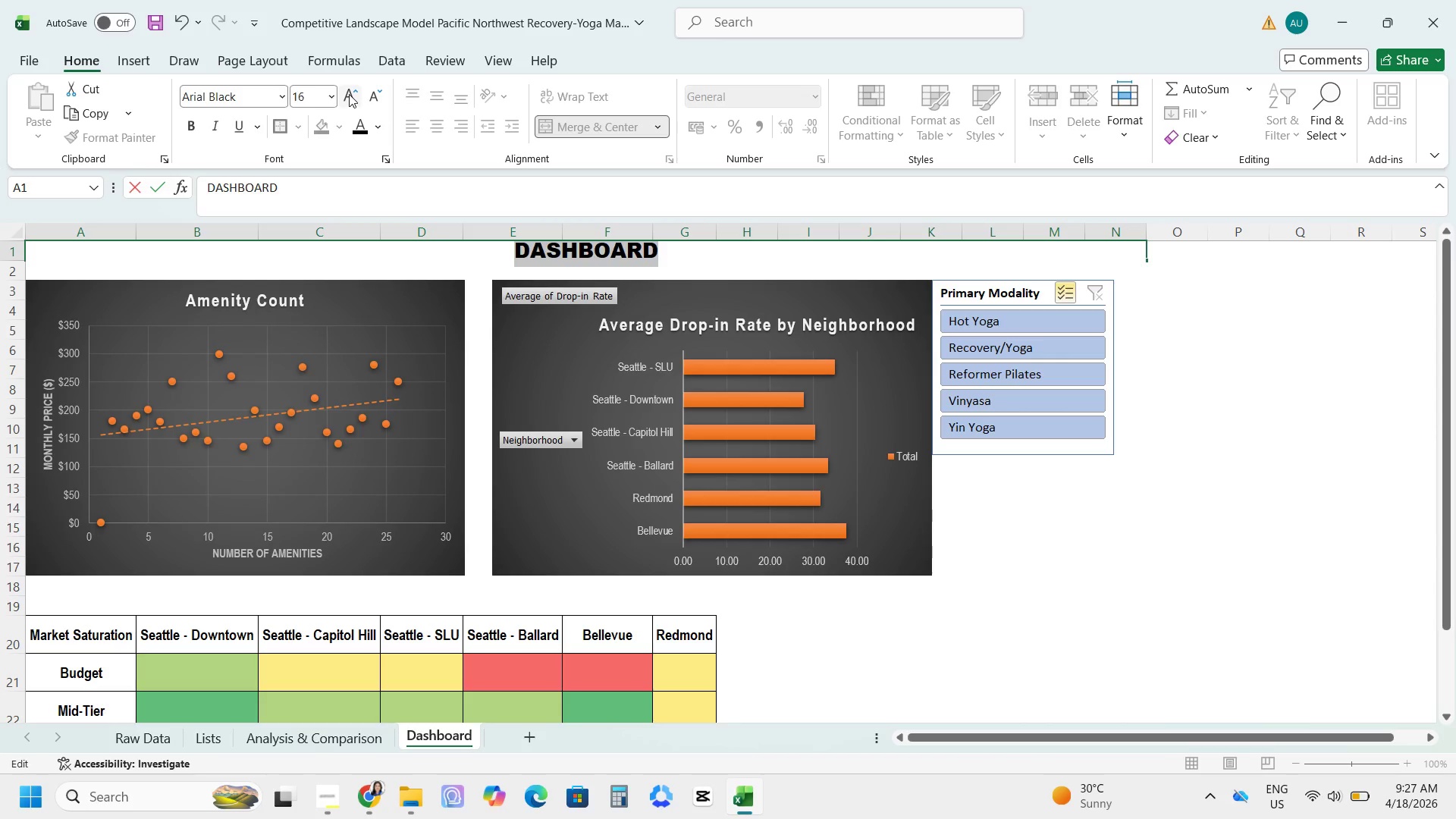 
triple_click([349, 94])
 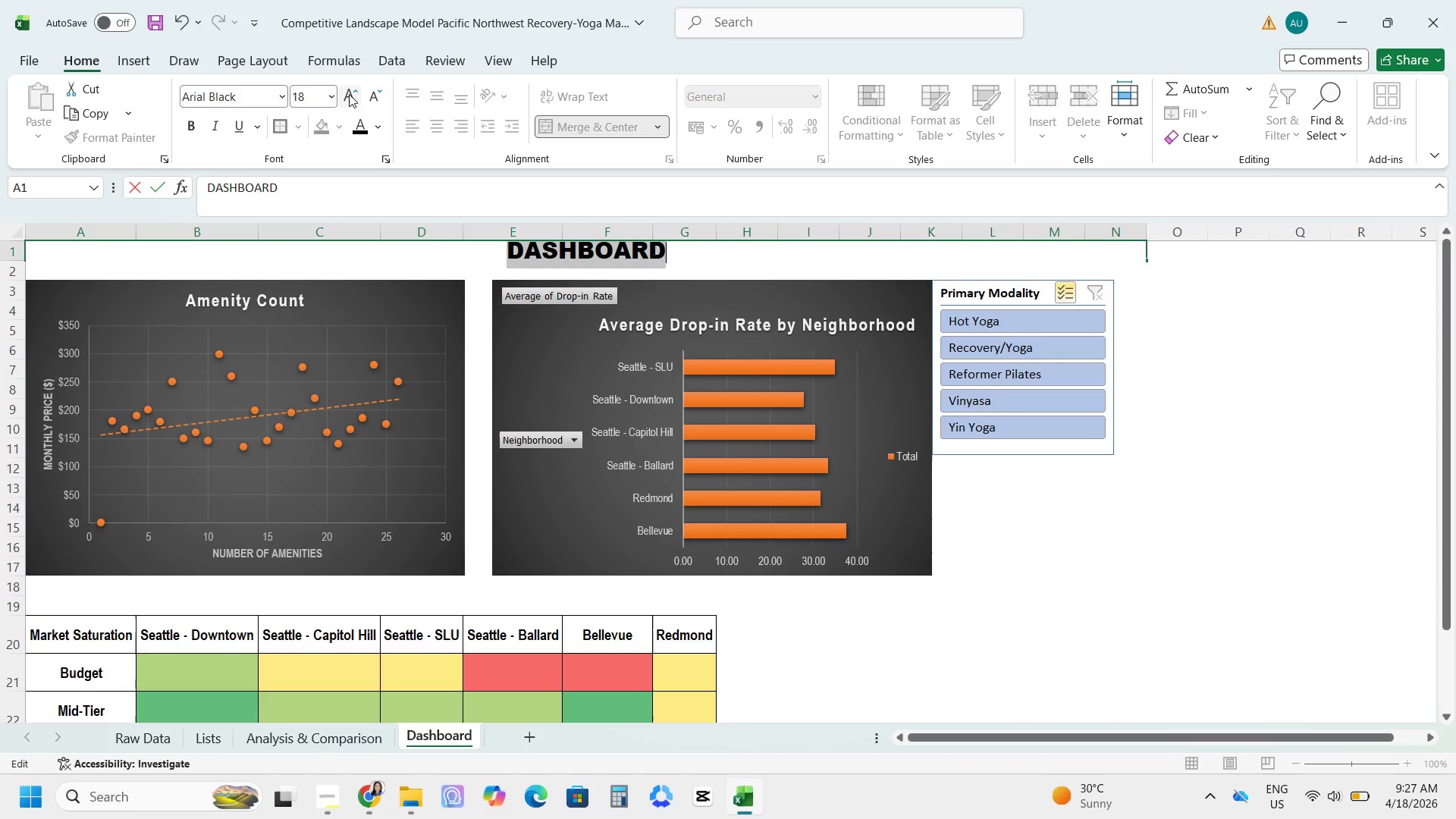 
left_click([348, 94])
 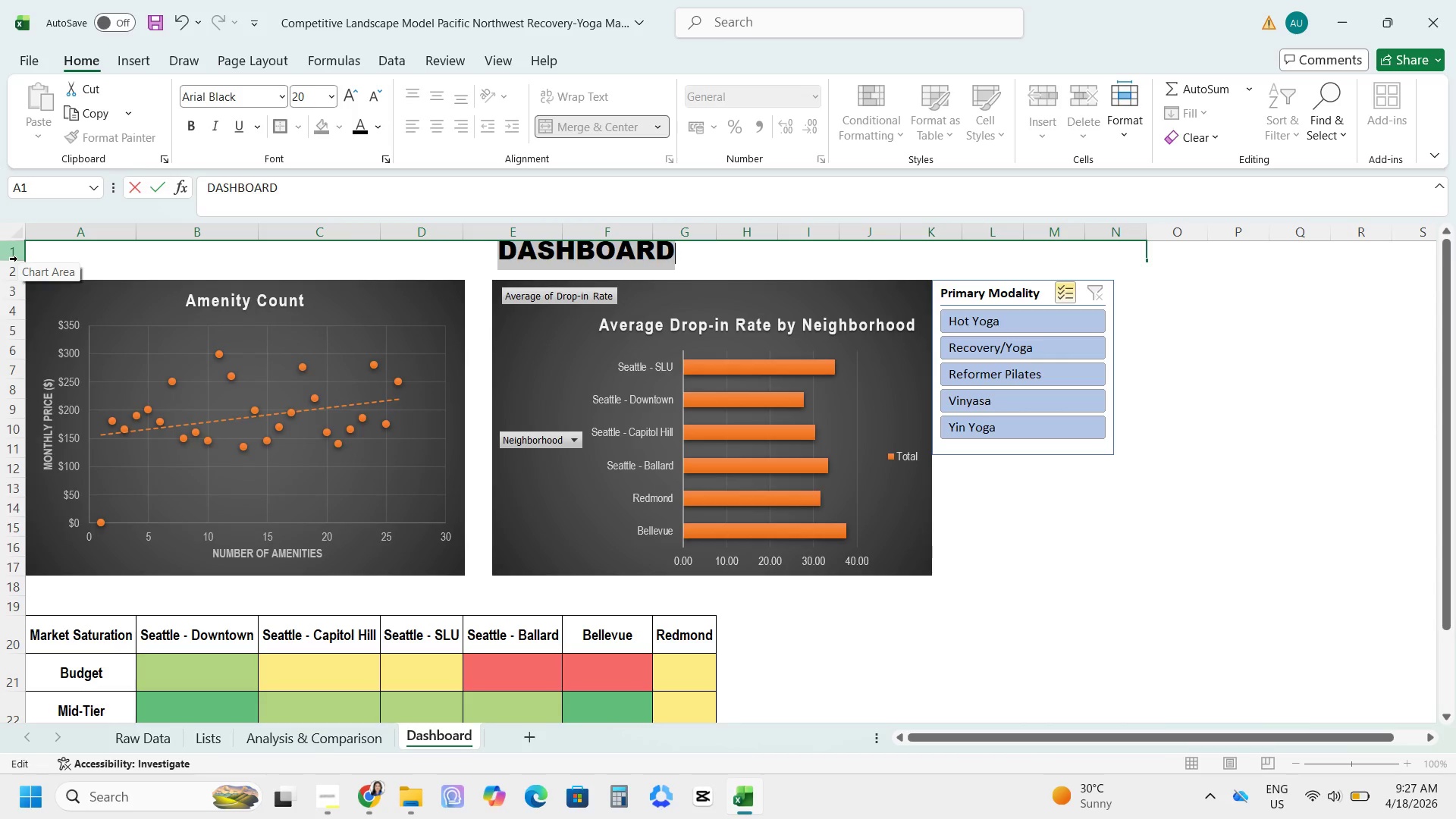 
left_click([17, 262])
 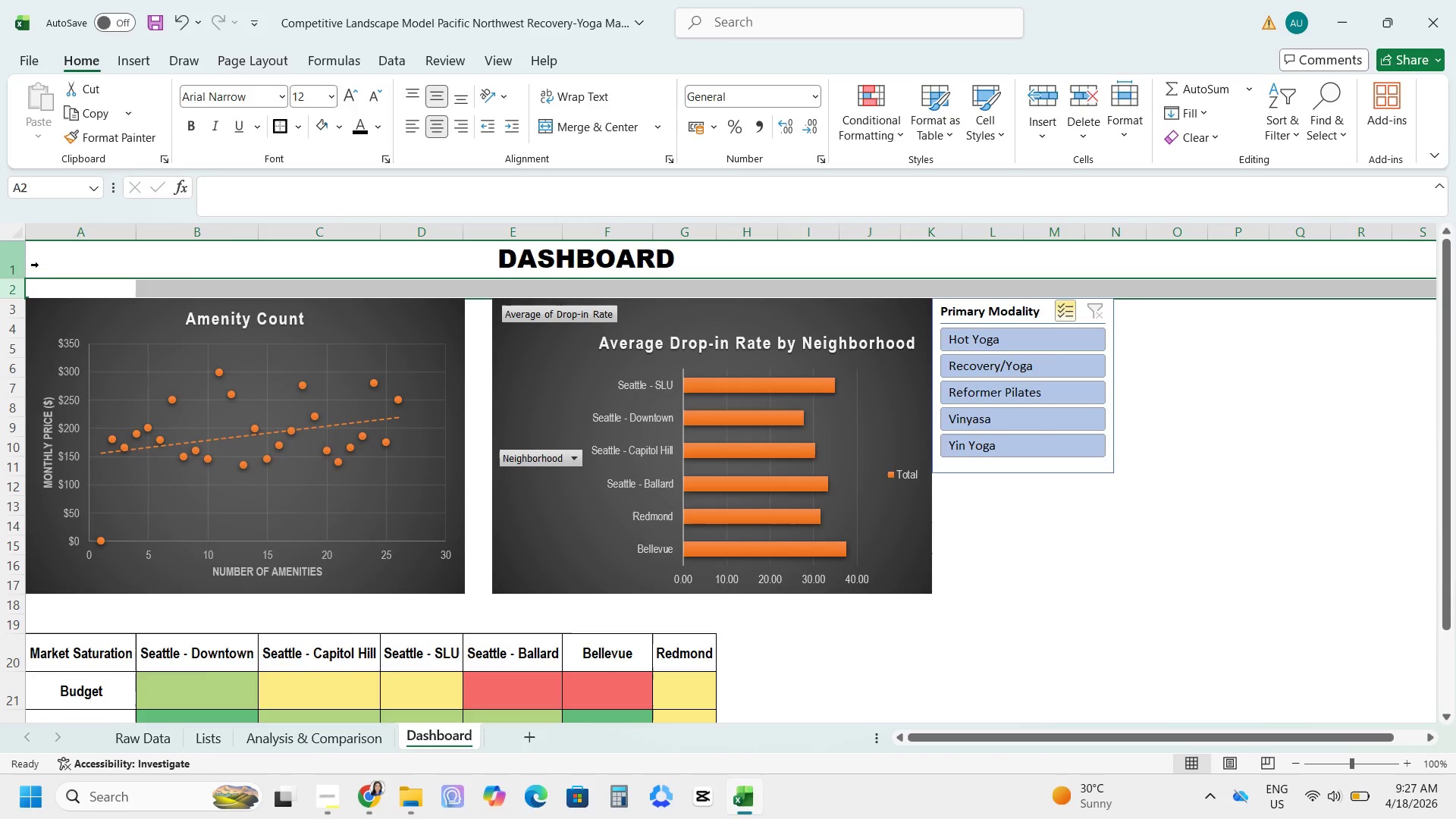 
left_click([277, 269])
 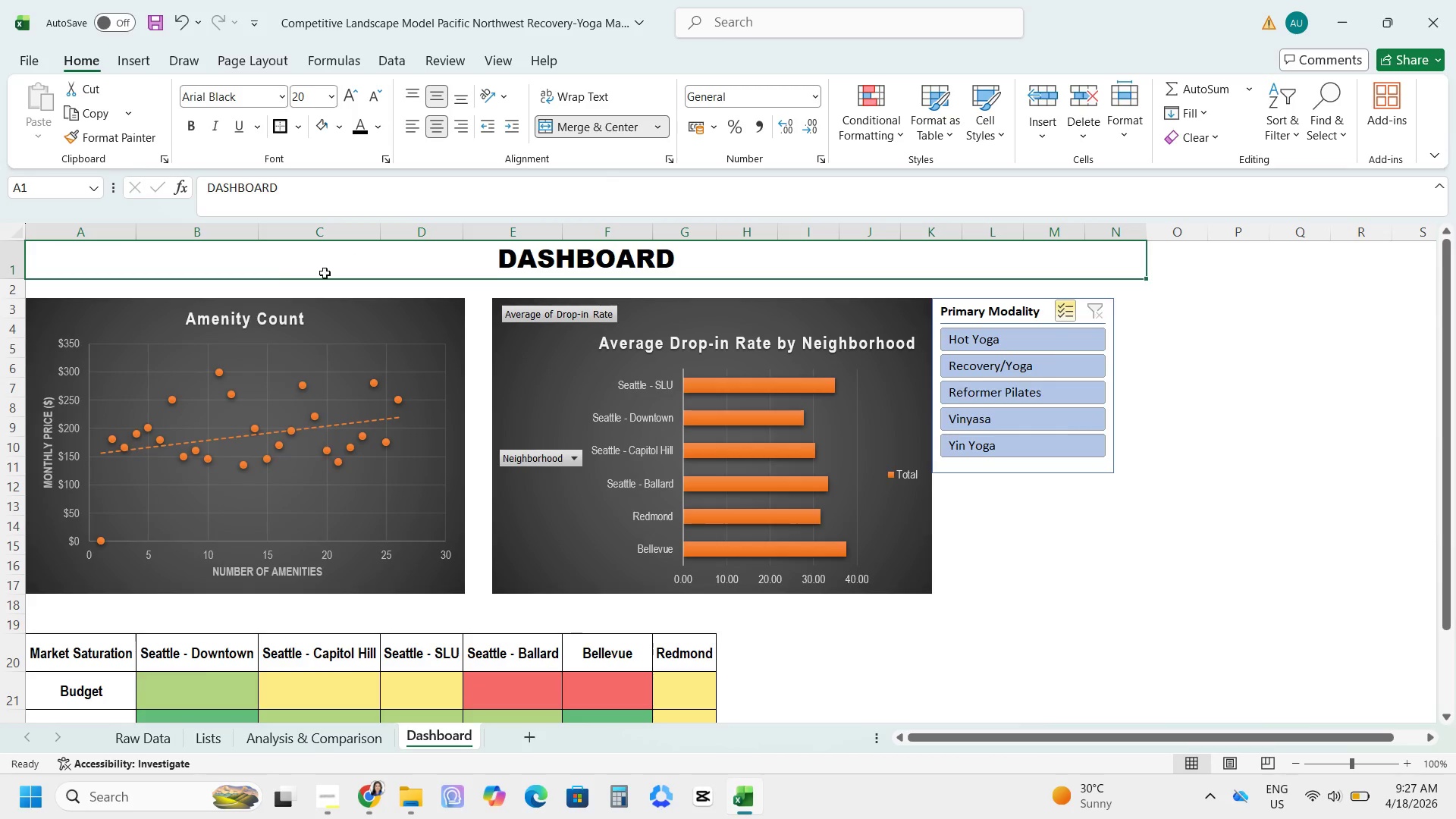 
left_click([95, 229])
 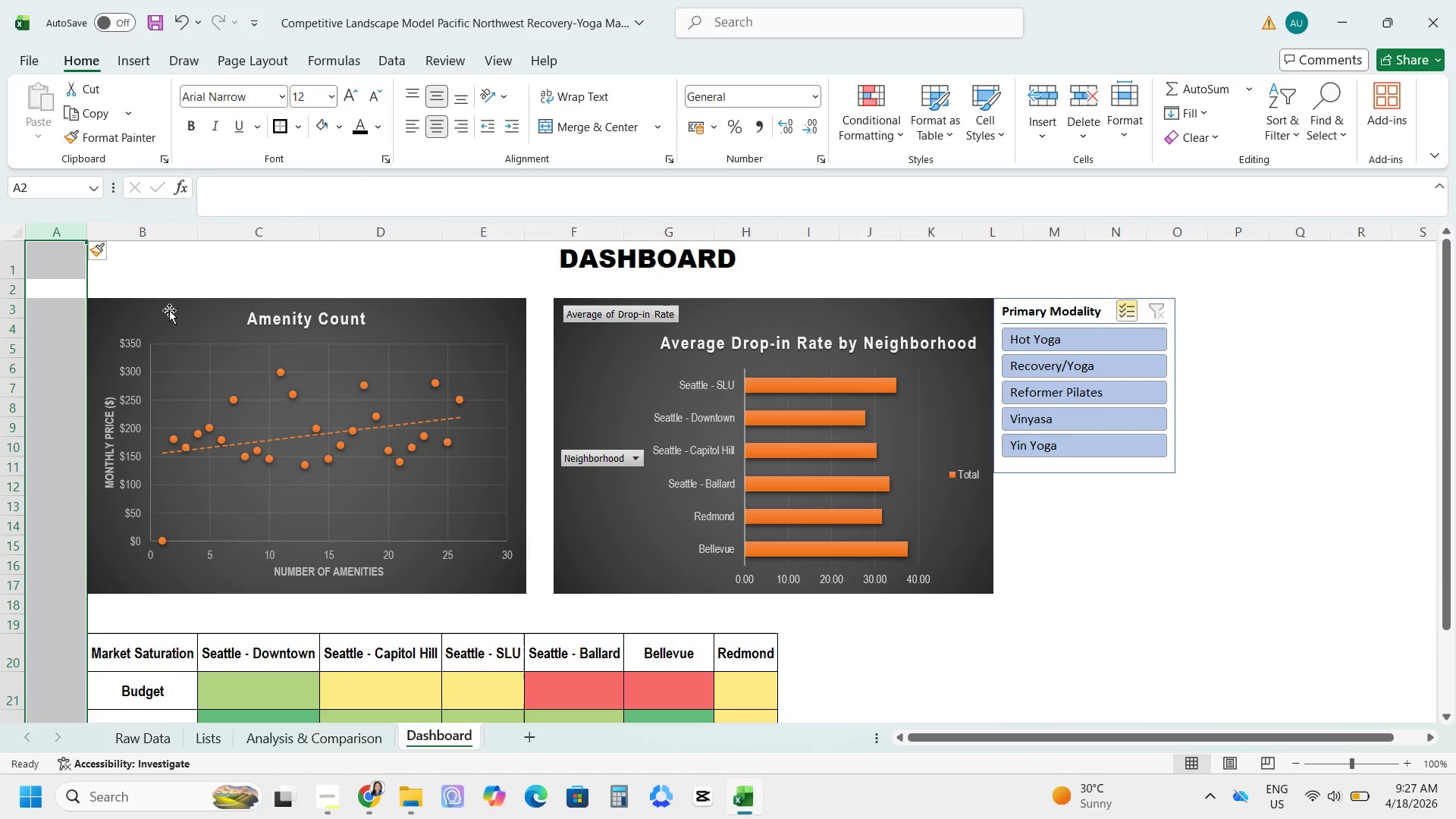 
left_click([178, 277])
 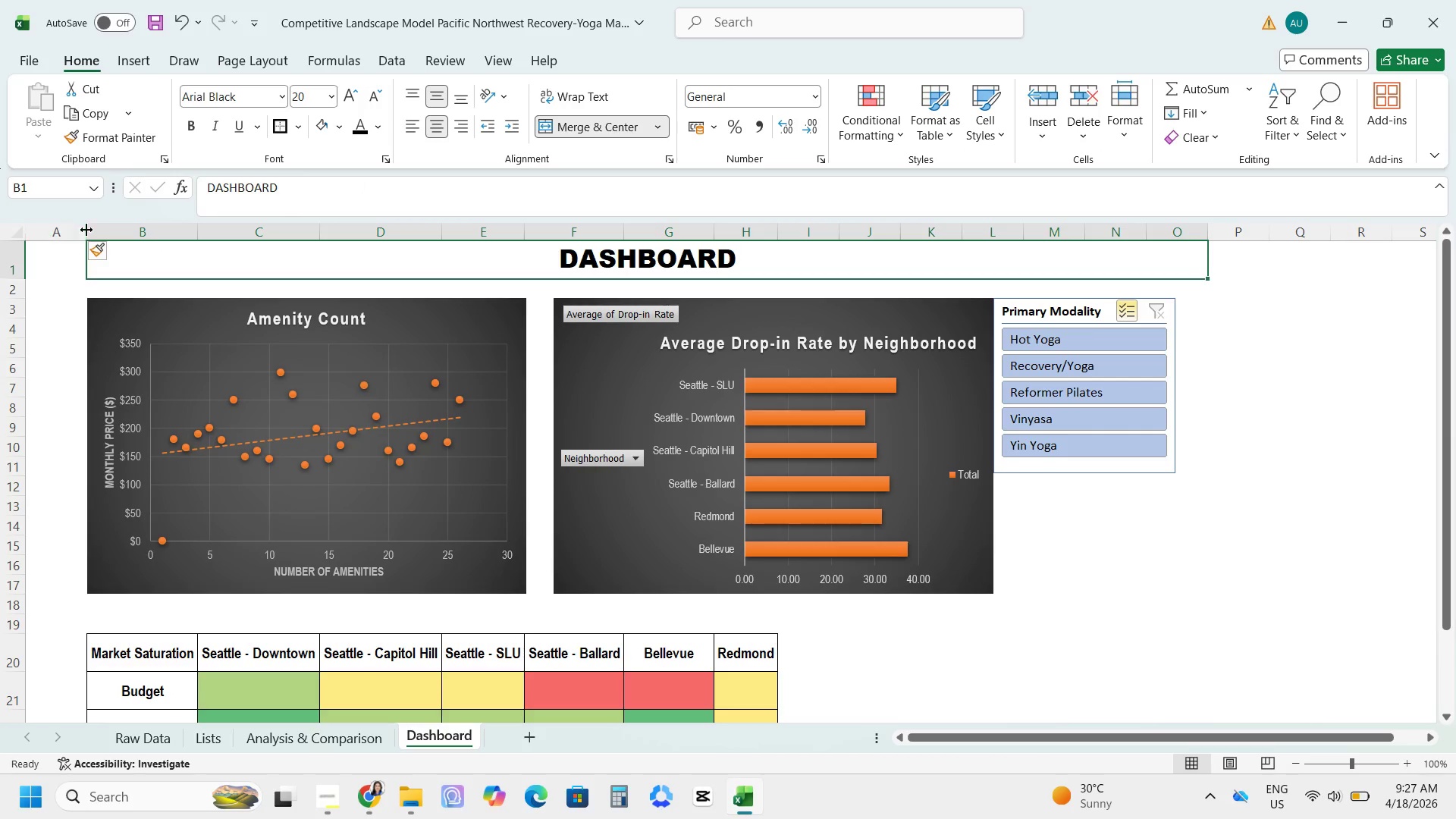 
left_click_drag(start_coordinate=[89, 228], to_coordinate=[70, 228])
 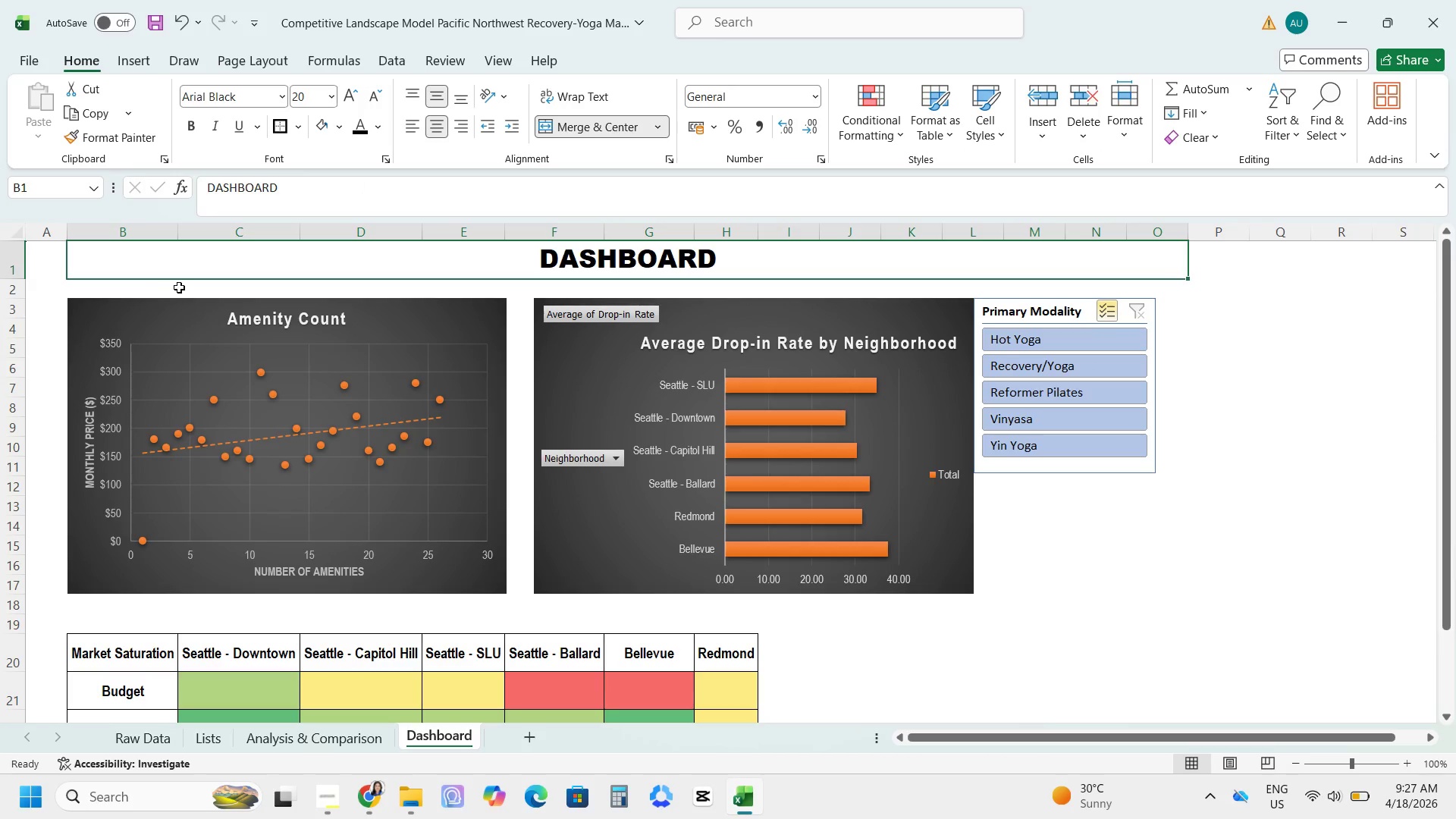 
scroll: coordinate [107, 246], scroll_direction: up, amount: 1.0
 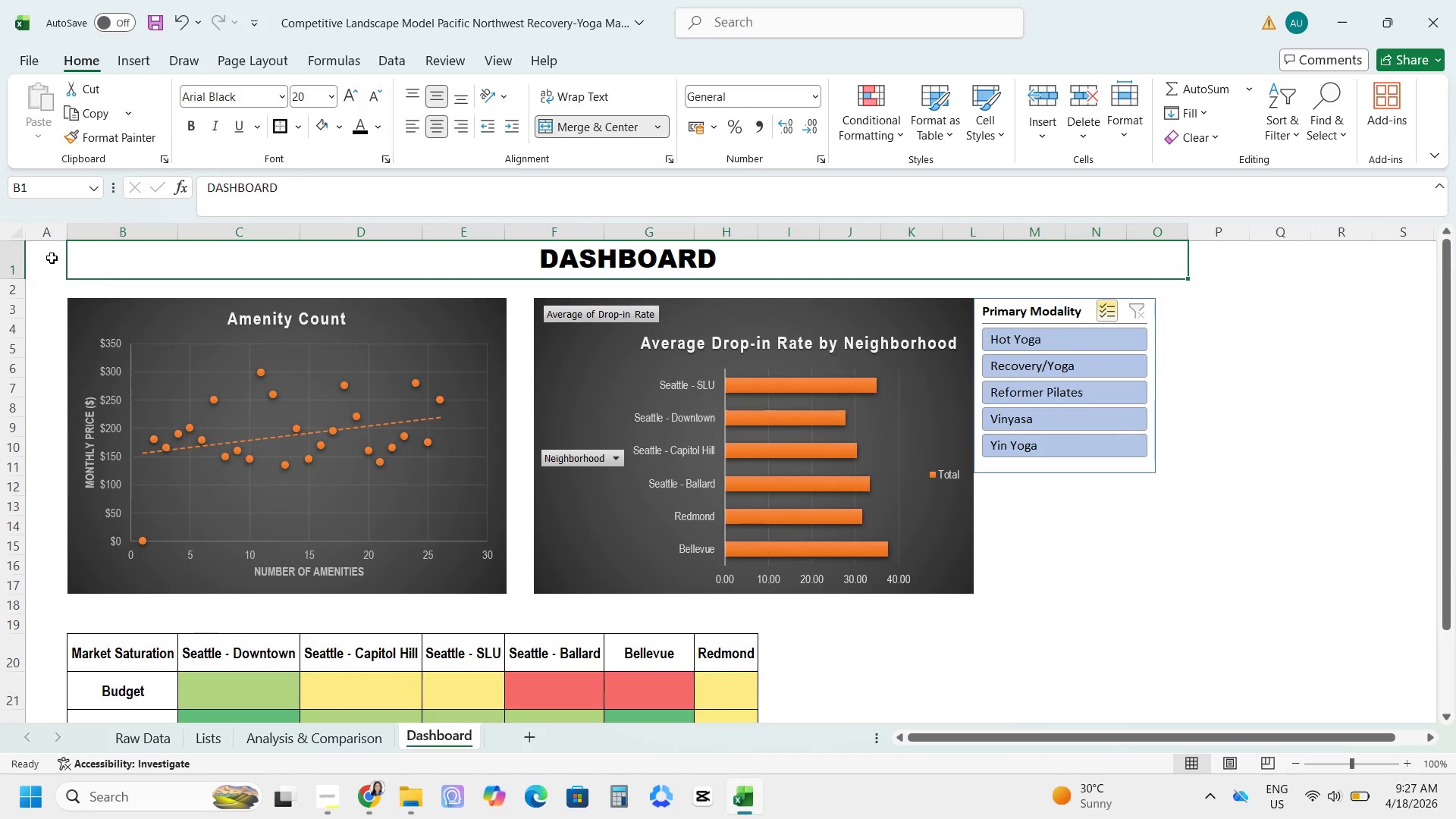 
left_click_drag(start_coordinate=[52, 257], to_coordinate=[924, 702])
 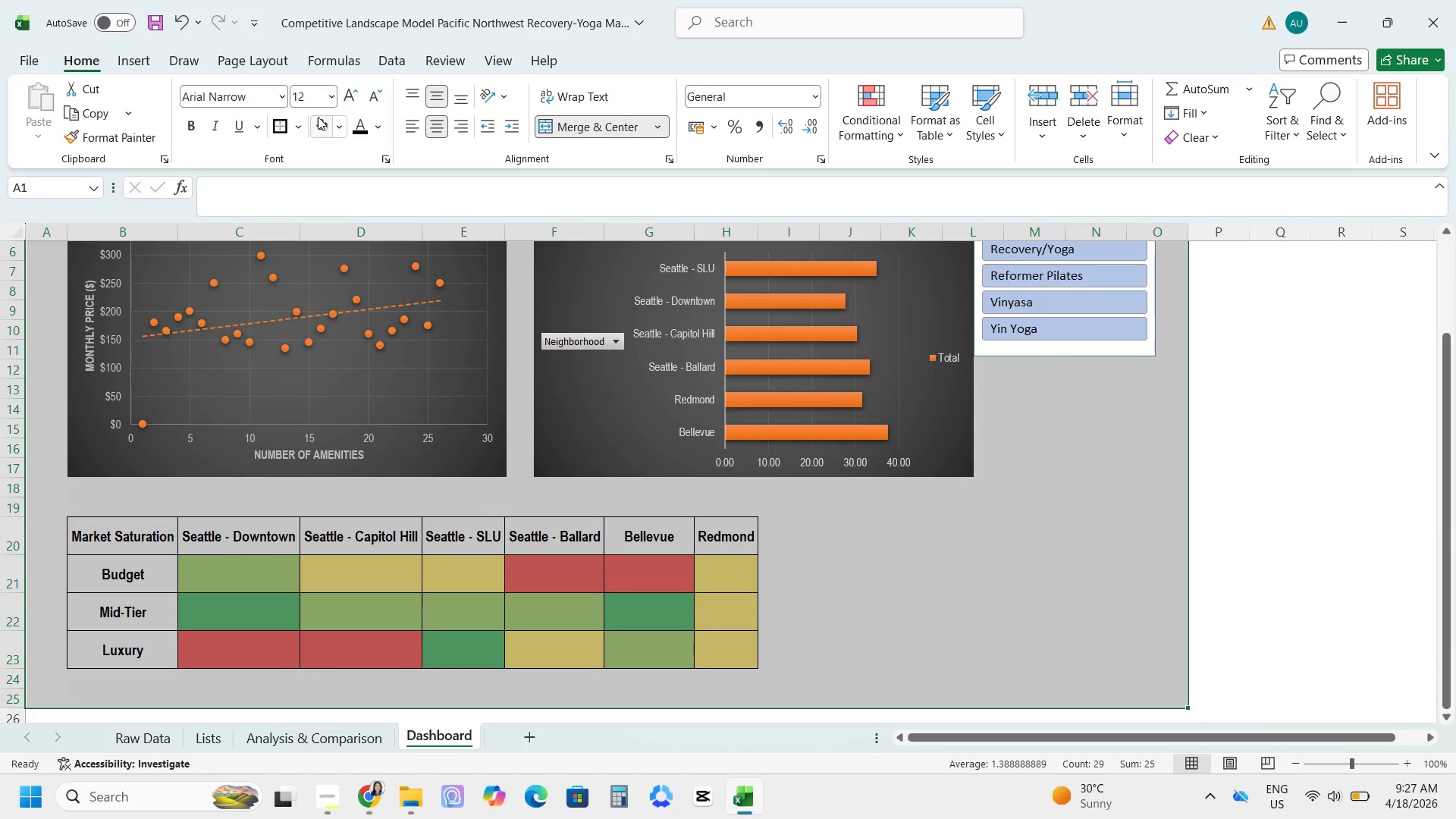 
mouse_move([316, 132])
 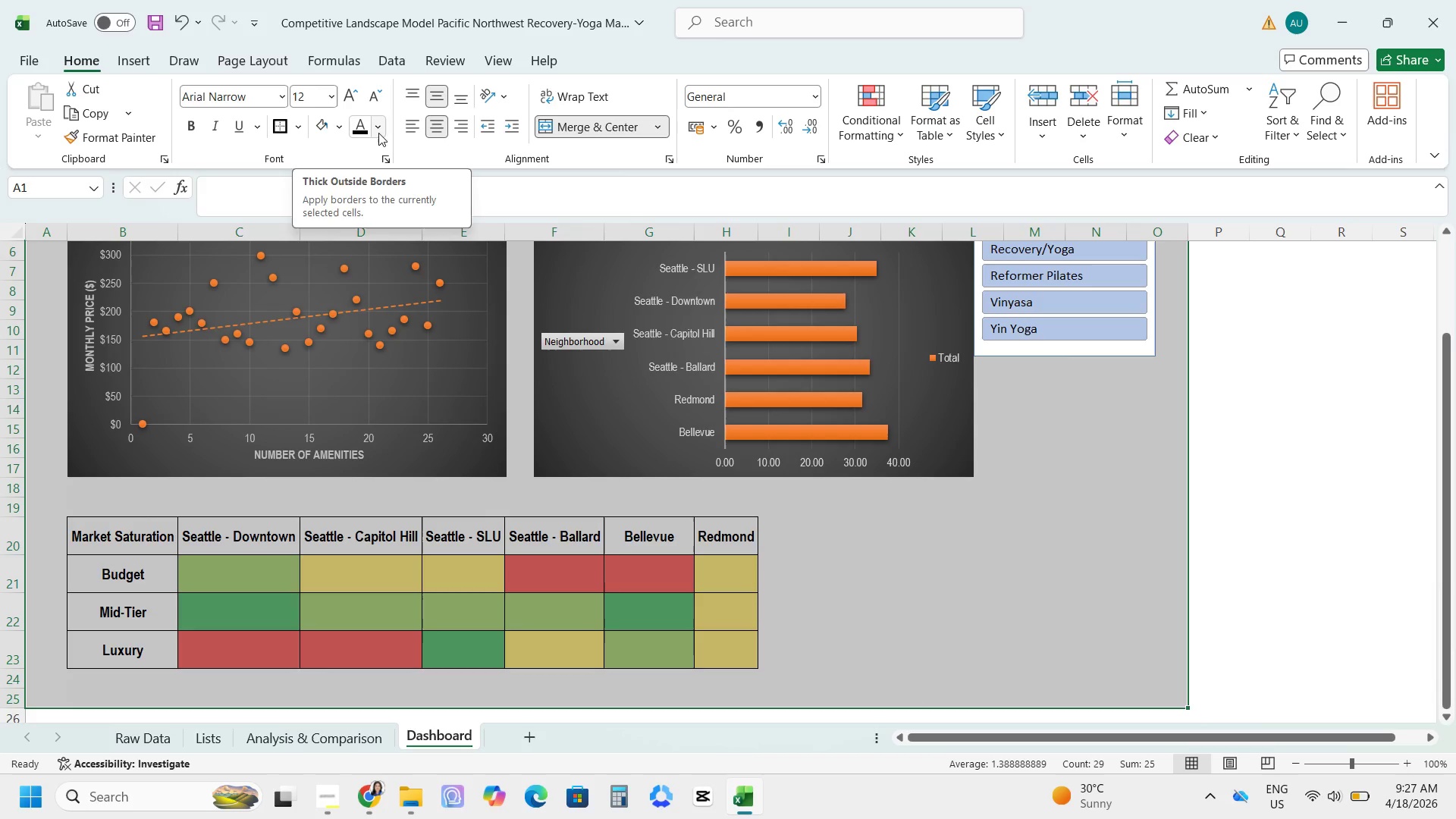 
left_click([376, 131])
 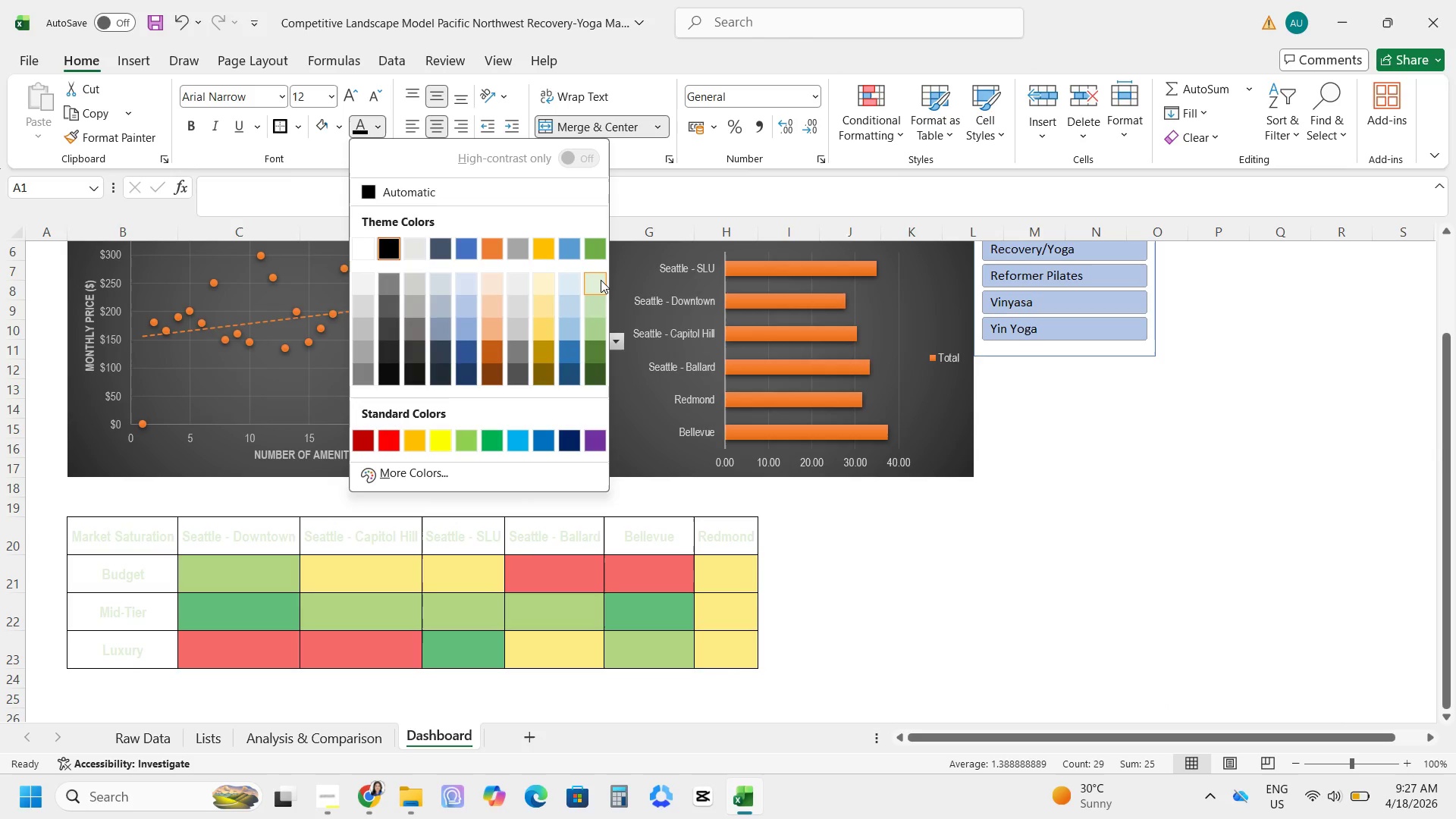 
left_click([601, 280])
 